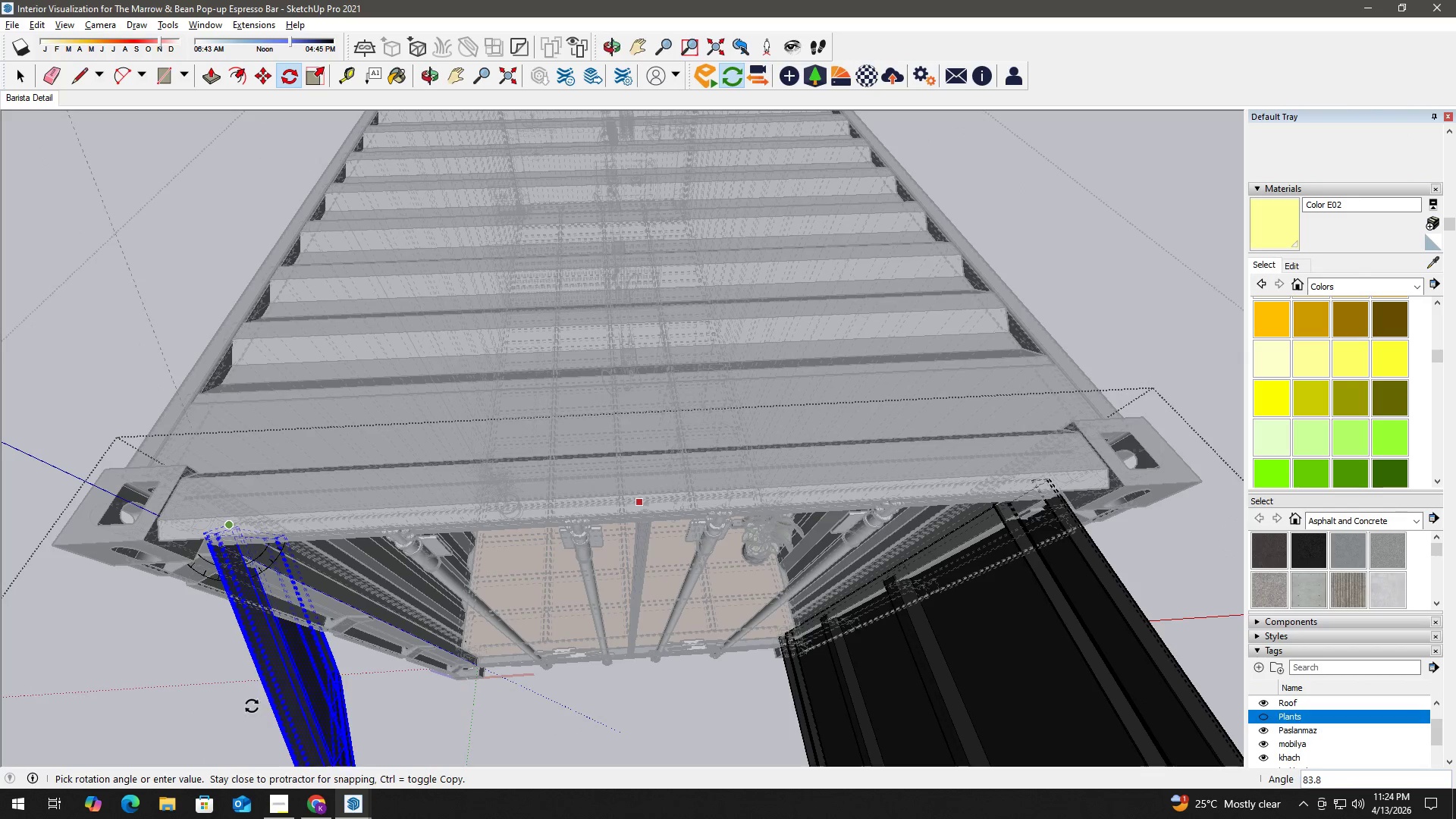 
key(Escape)
 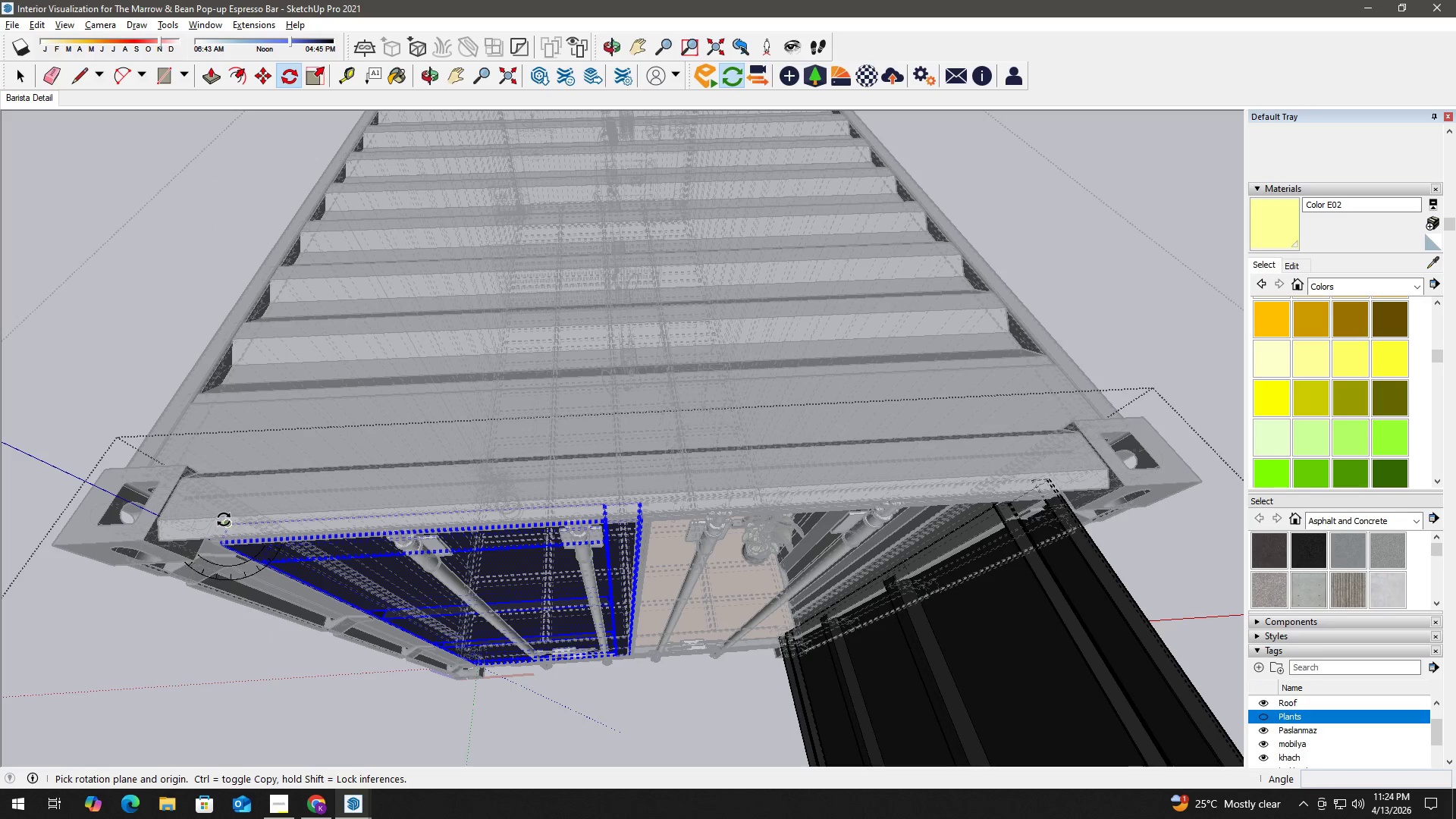 
key(ArrowLeft)
 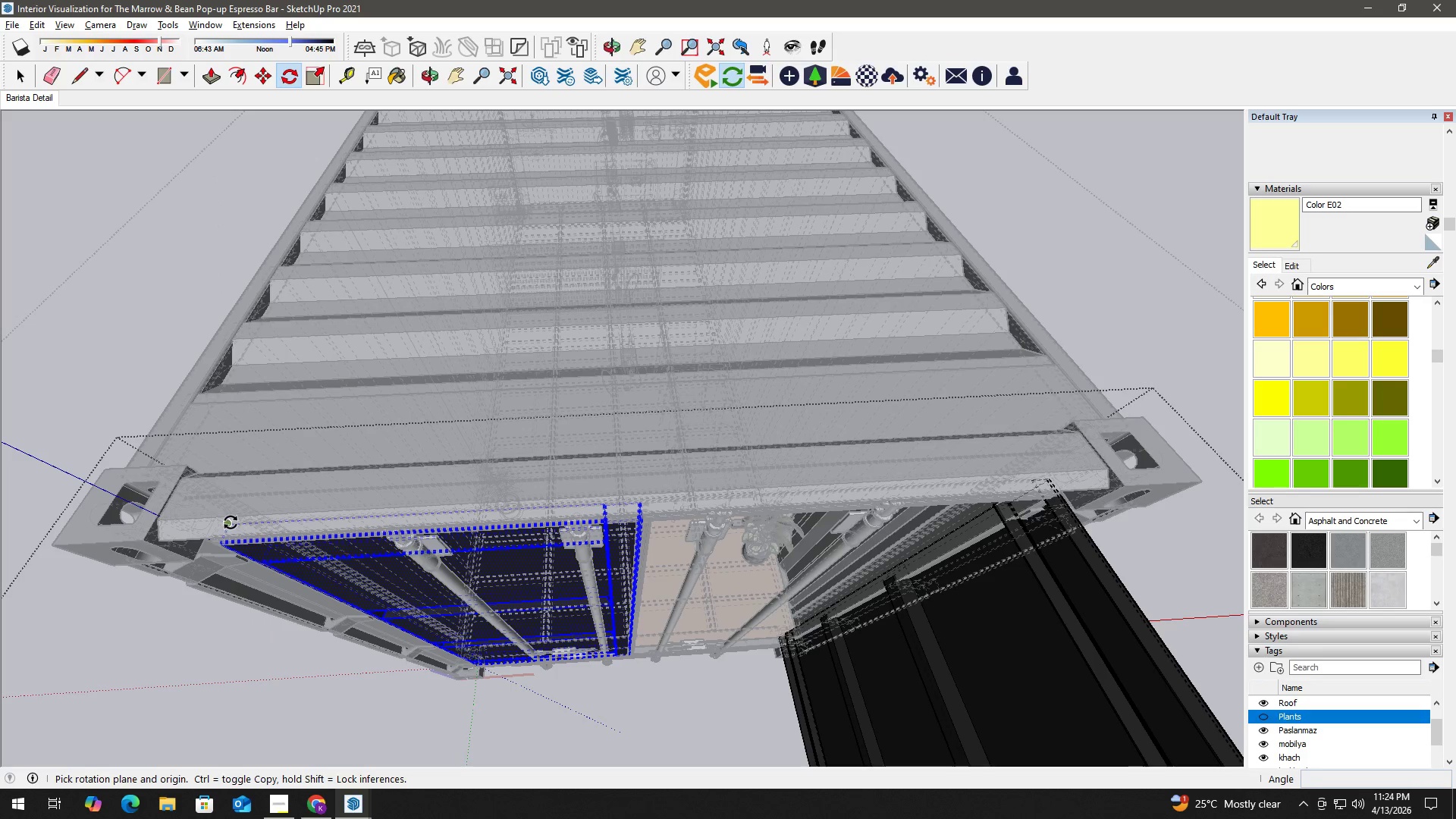 
key(ArrowRight)
 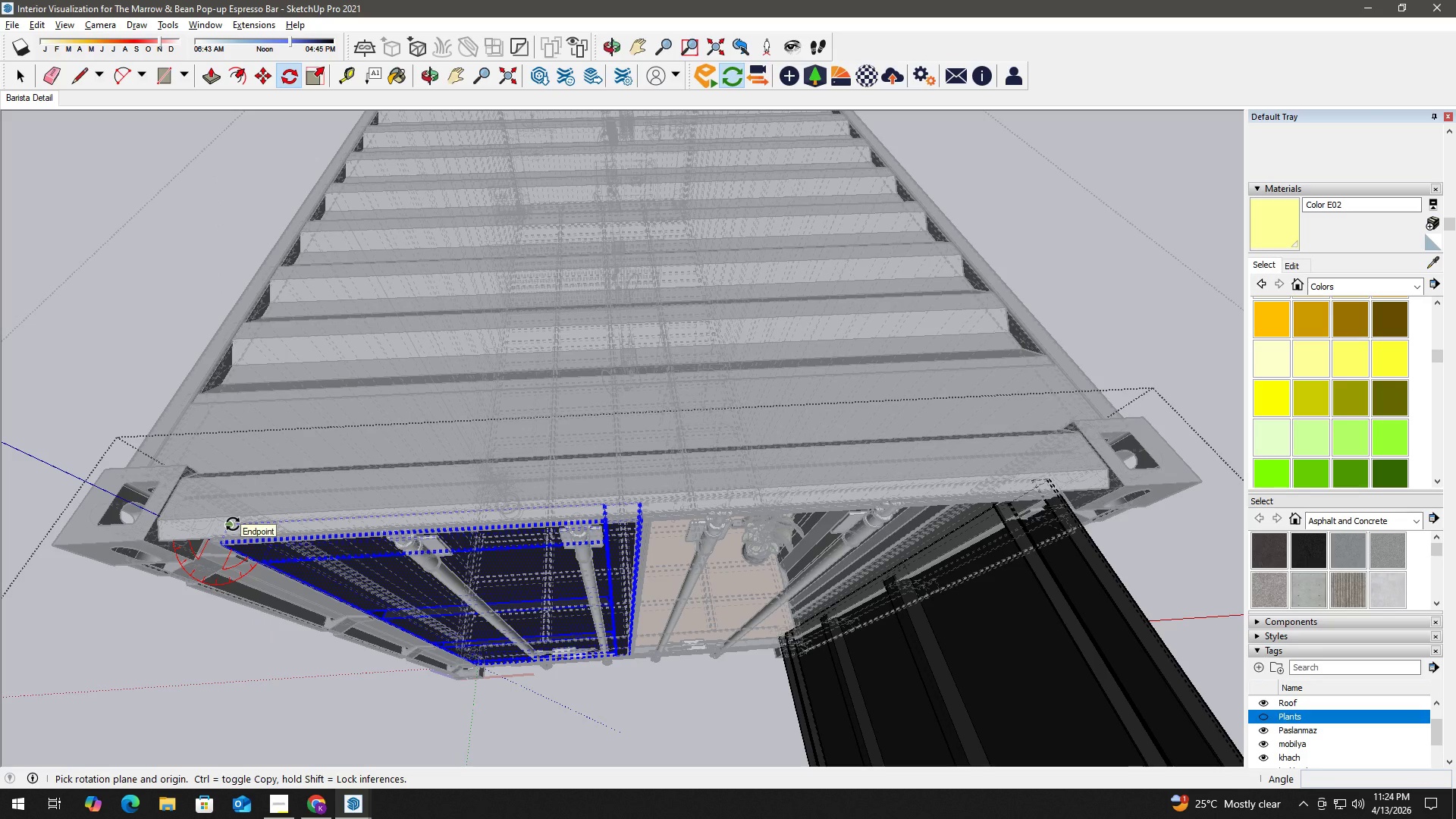 
key(ArrowDown)
 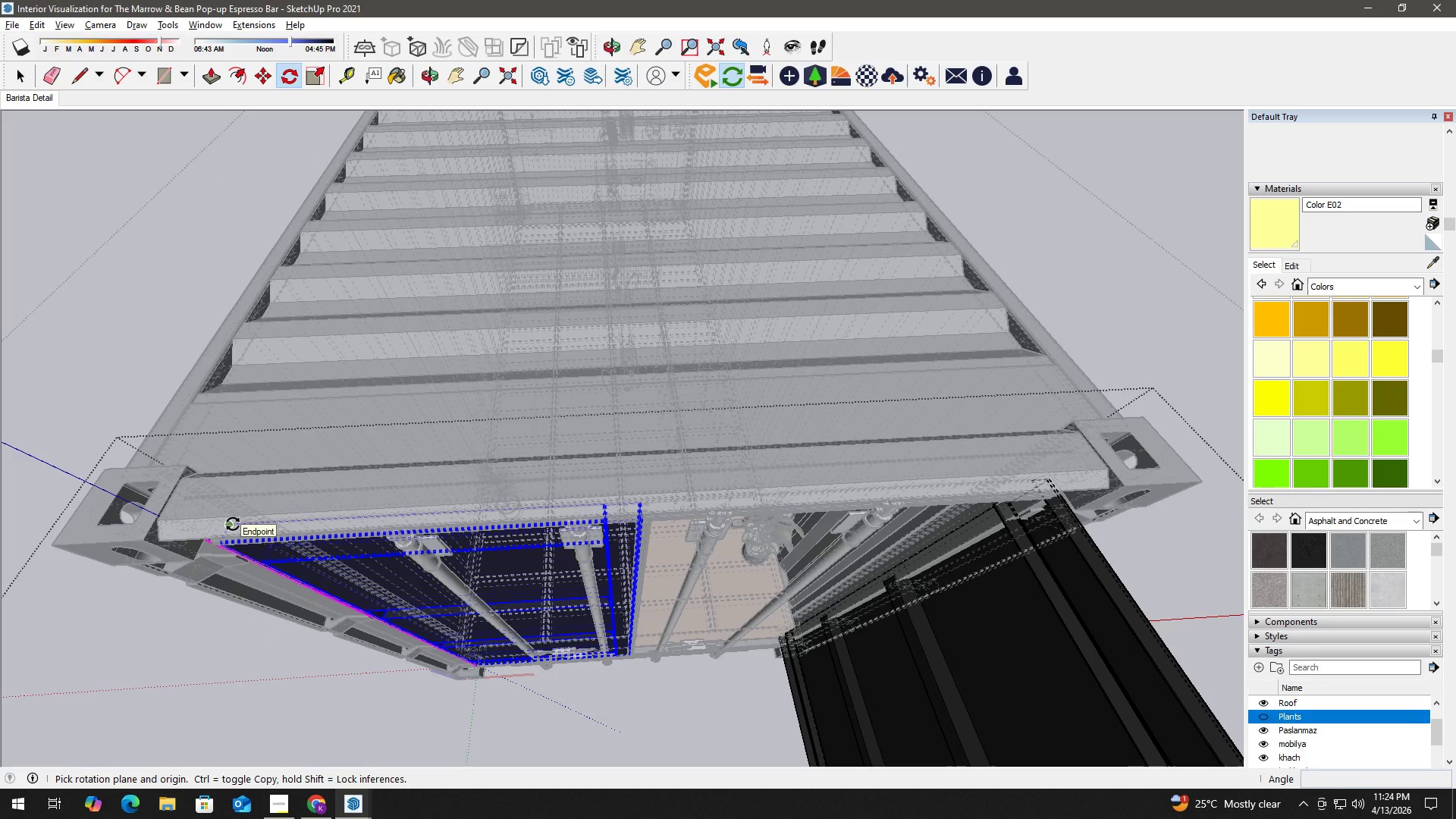 
key(ArrowUp)
 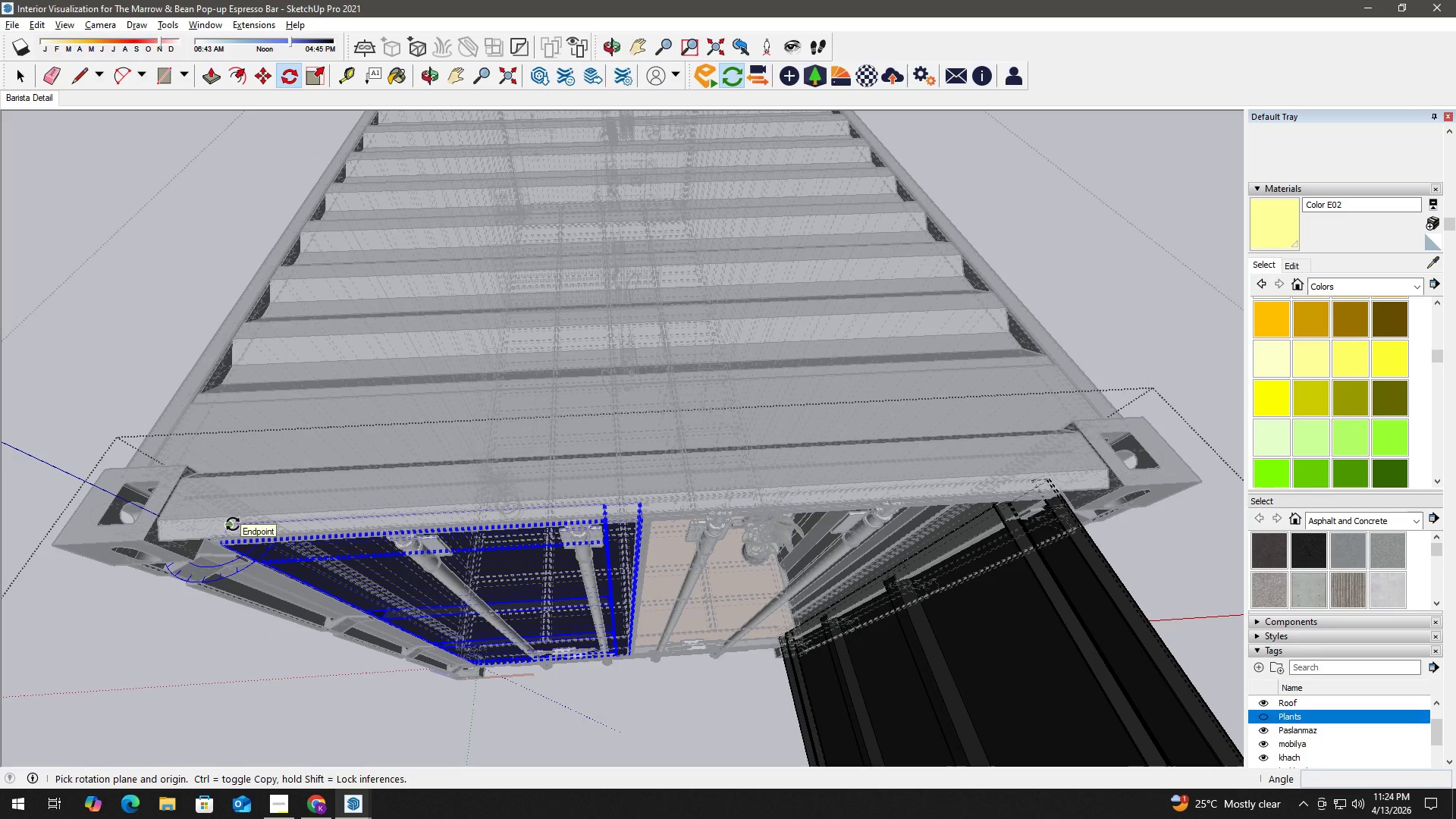 
left_click([233, 524])
 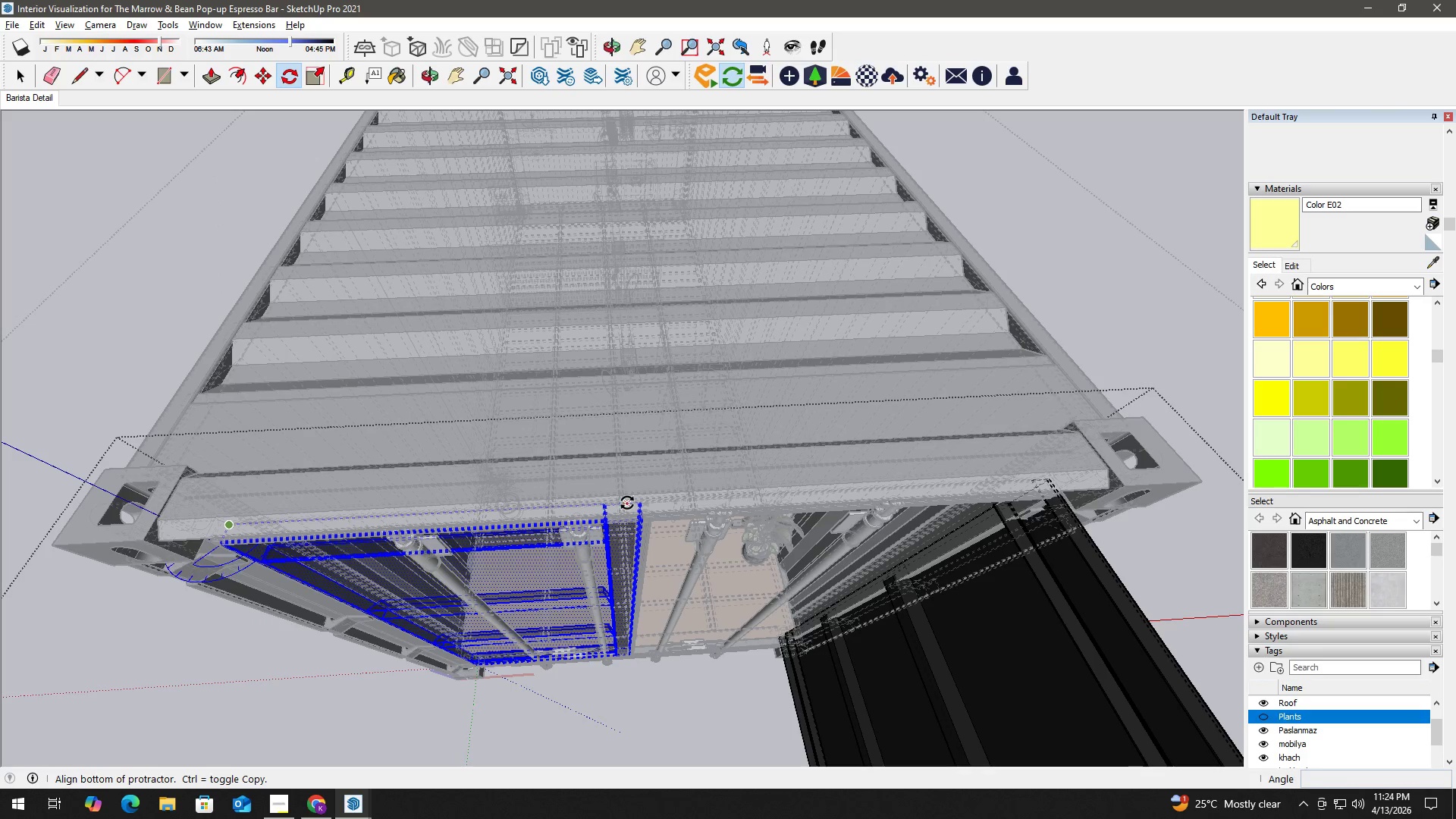 
left_click([638, 501])
 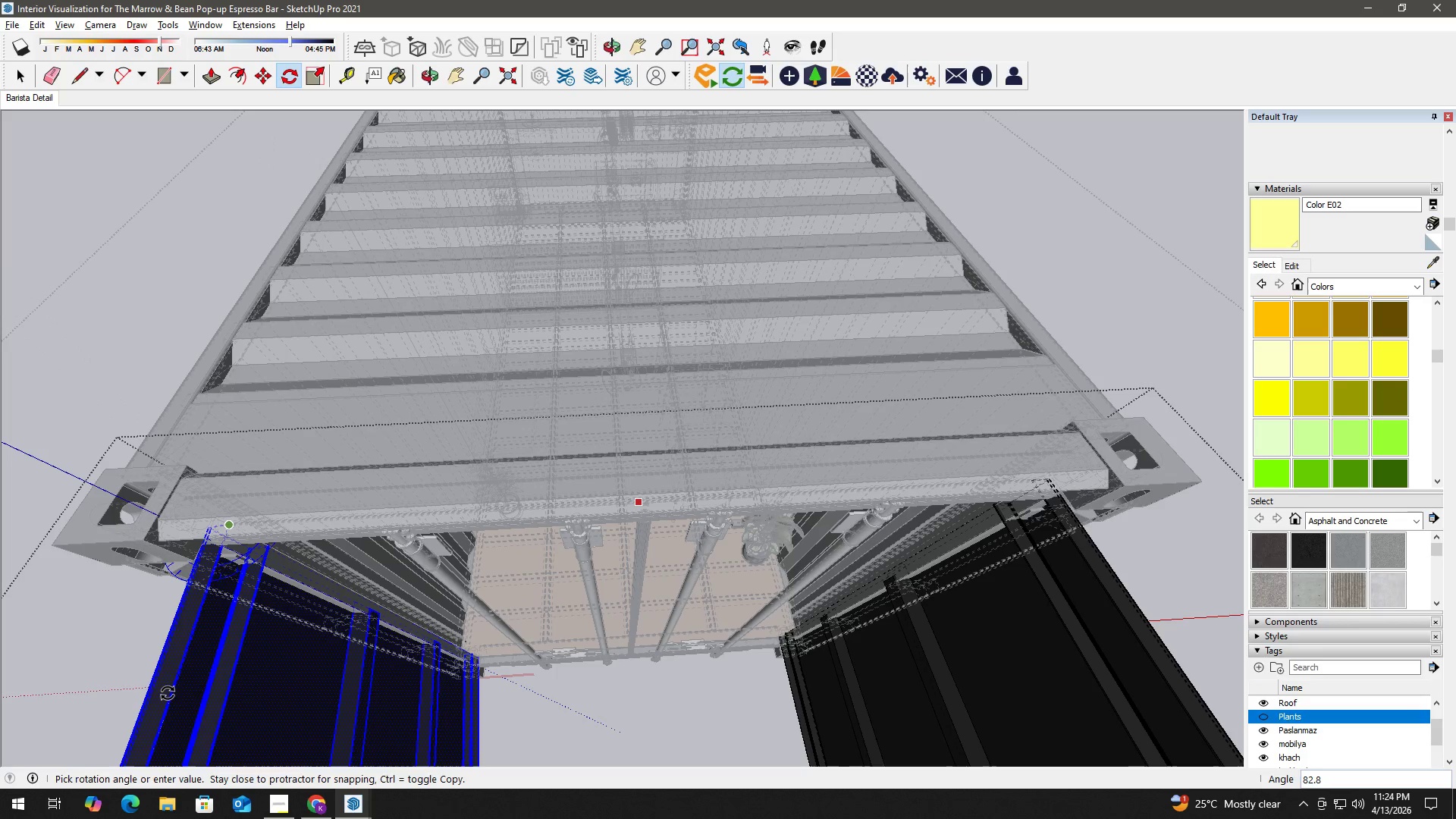 
wait(5.44)
 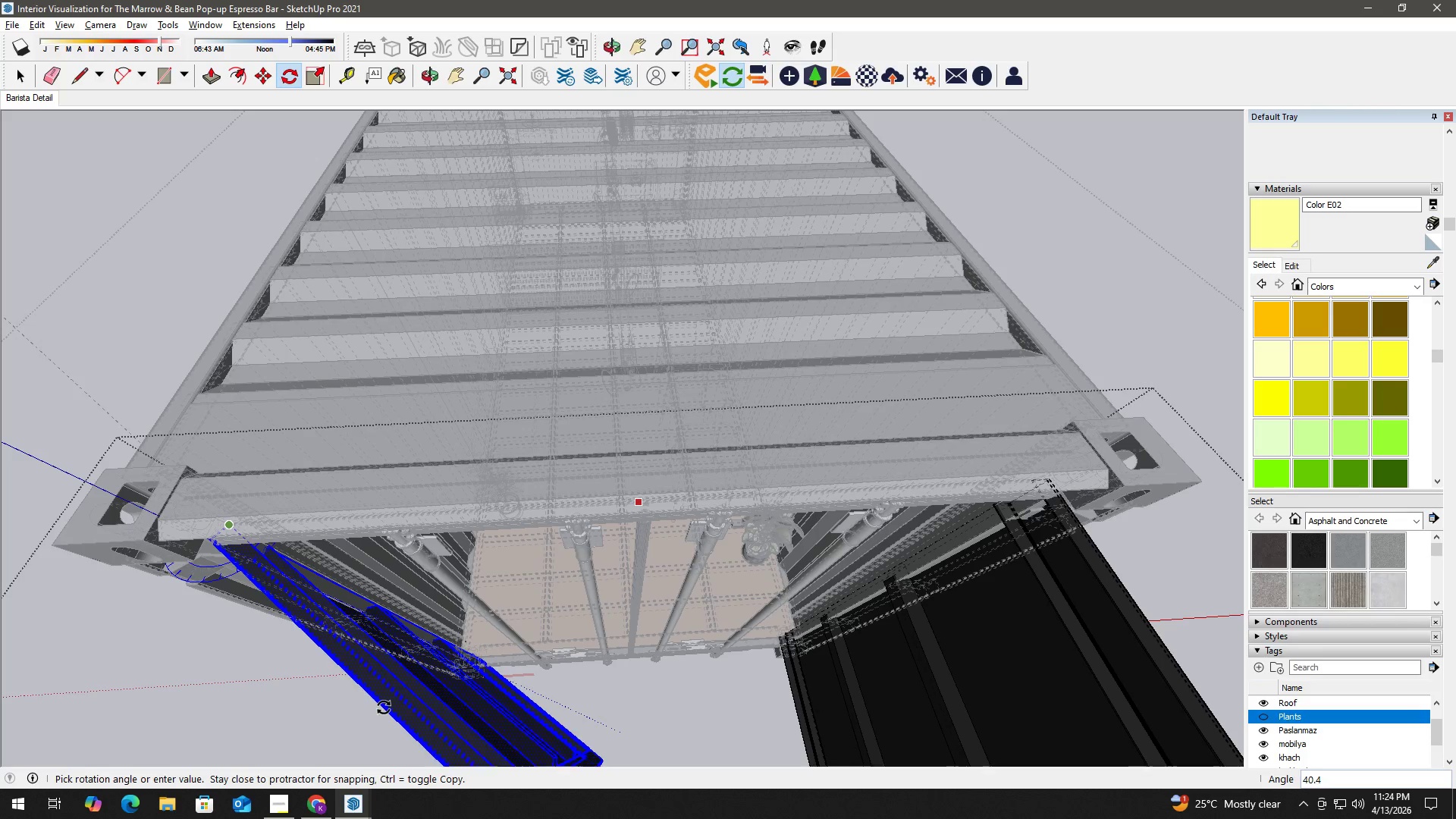 
left_click([164, 689])
 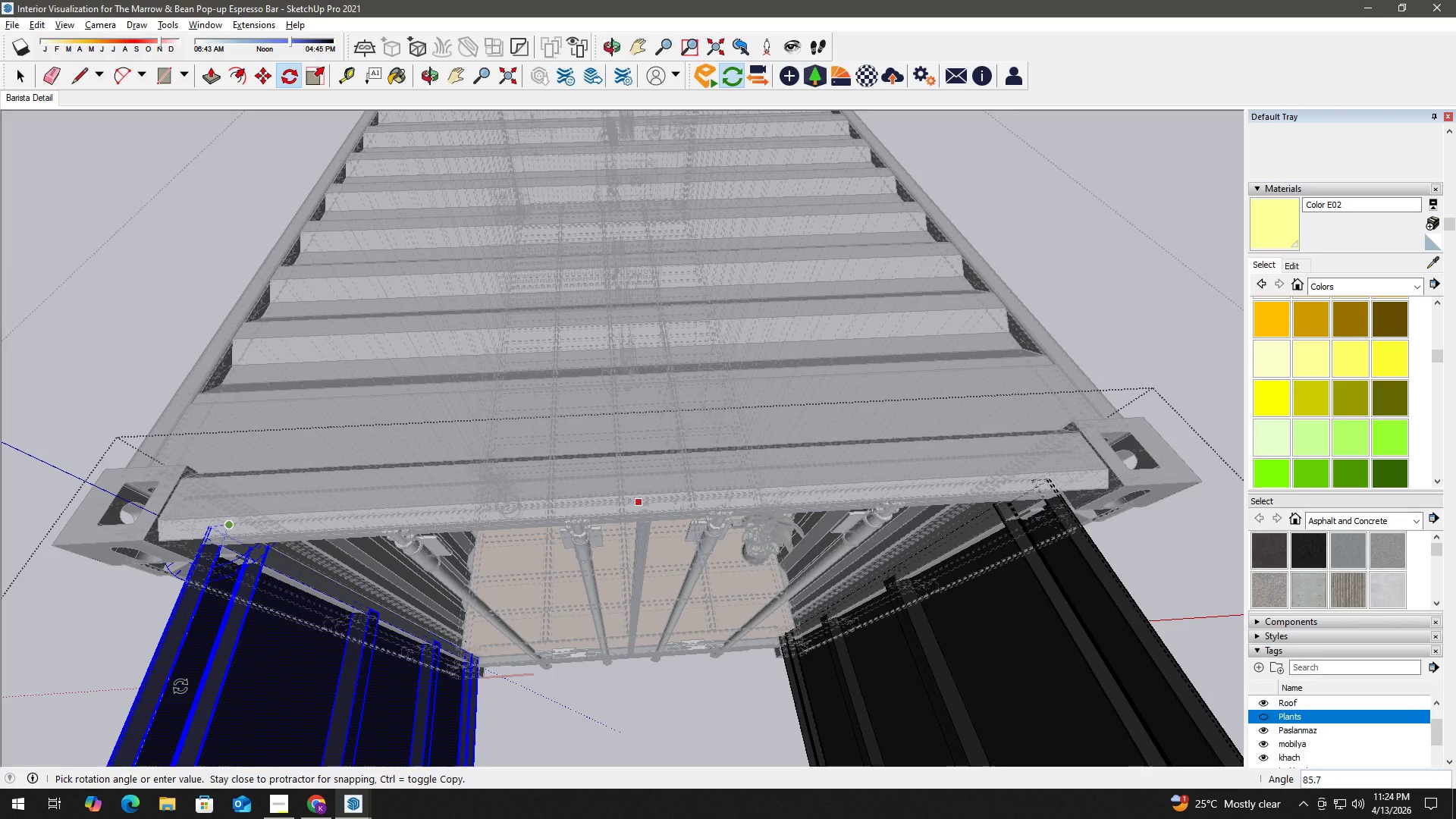 
scroll: coordinate [208, 658], scroll_direction: down, amount: 12.0
 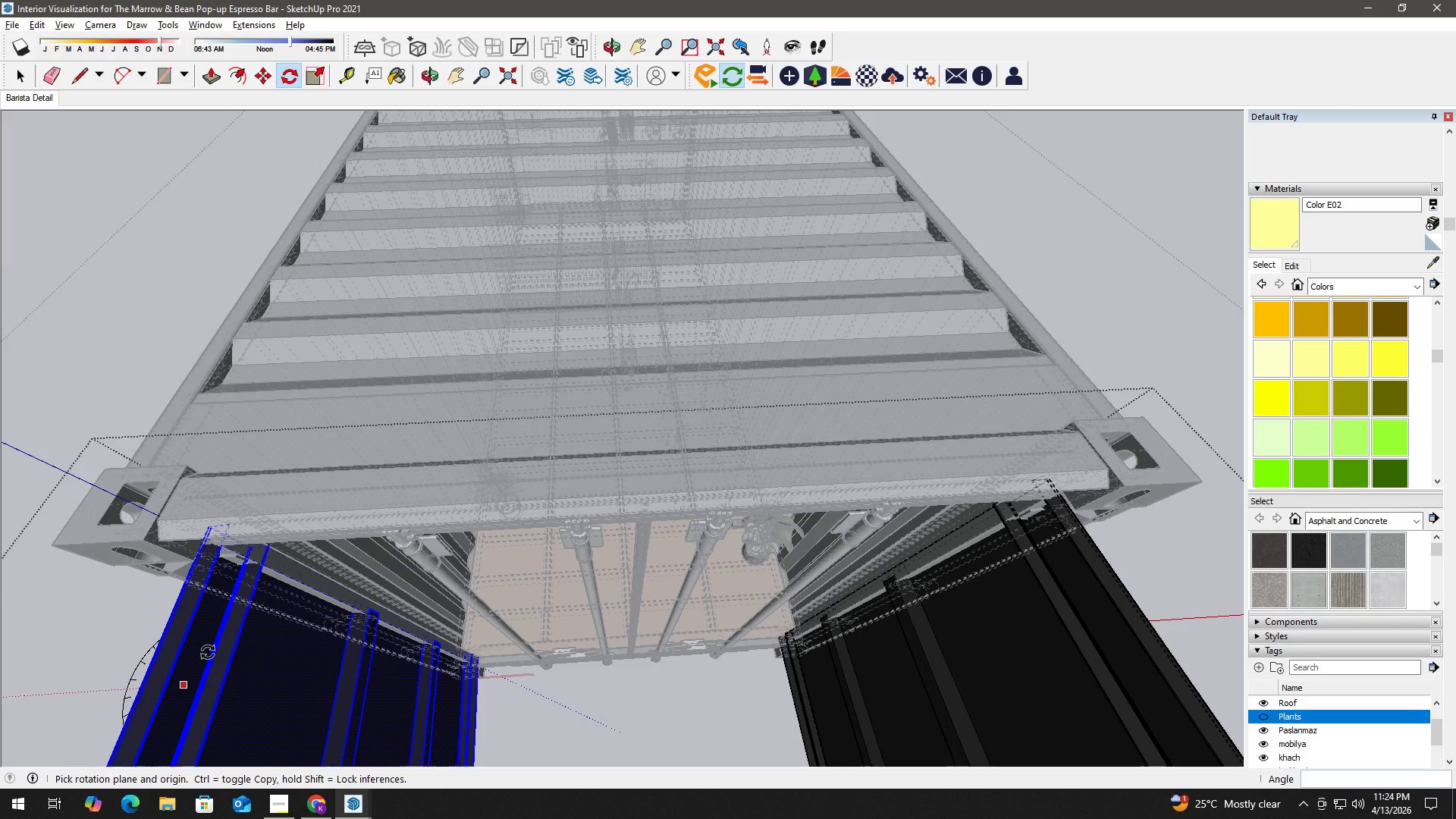 
key(Space)
 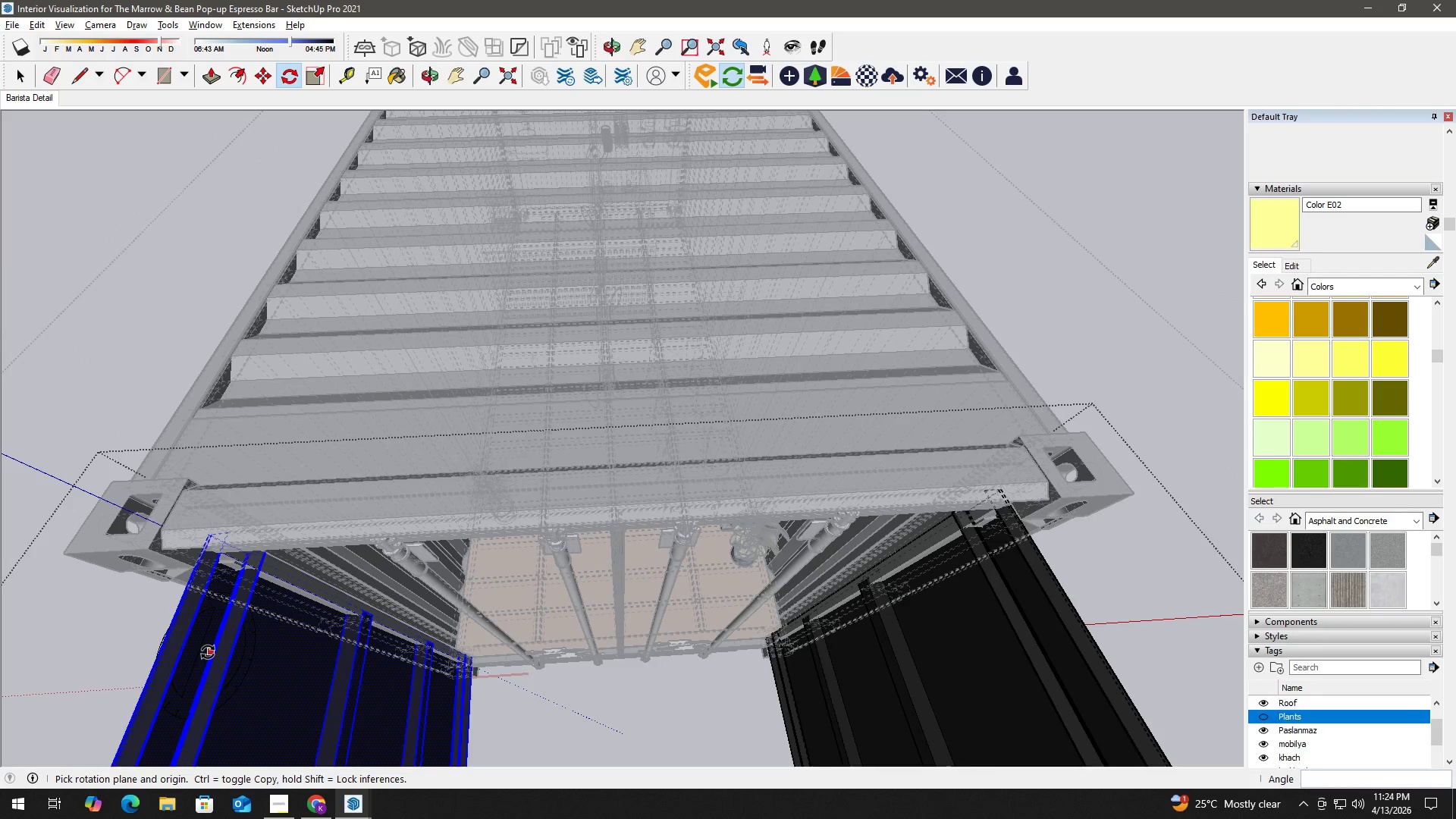 
key(Escape)
 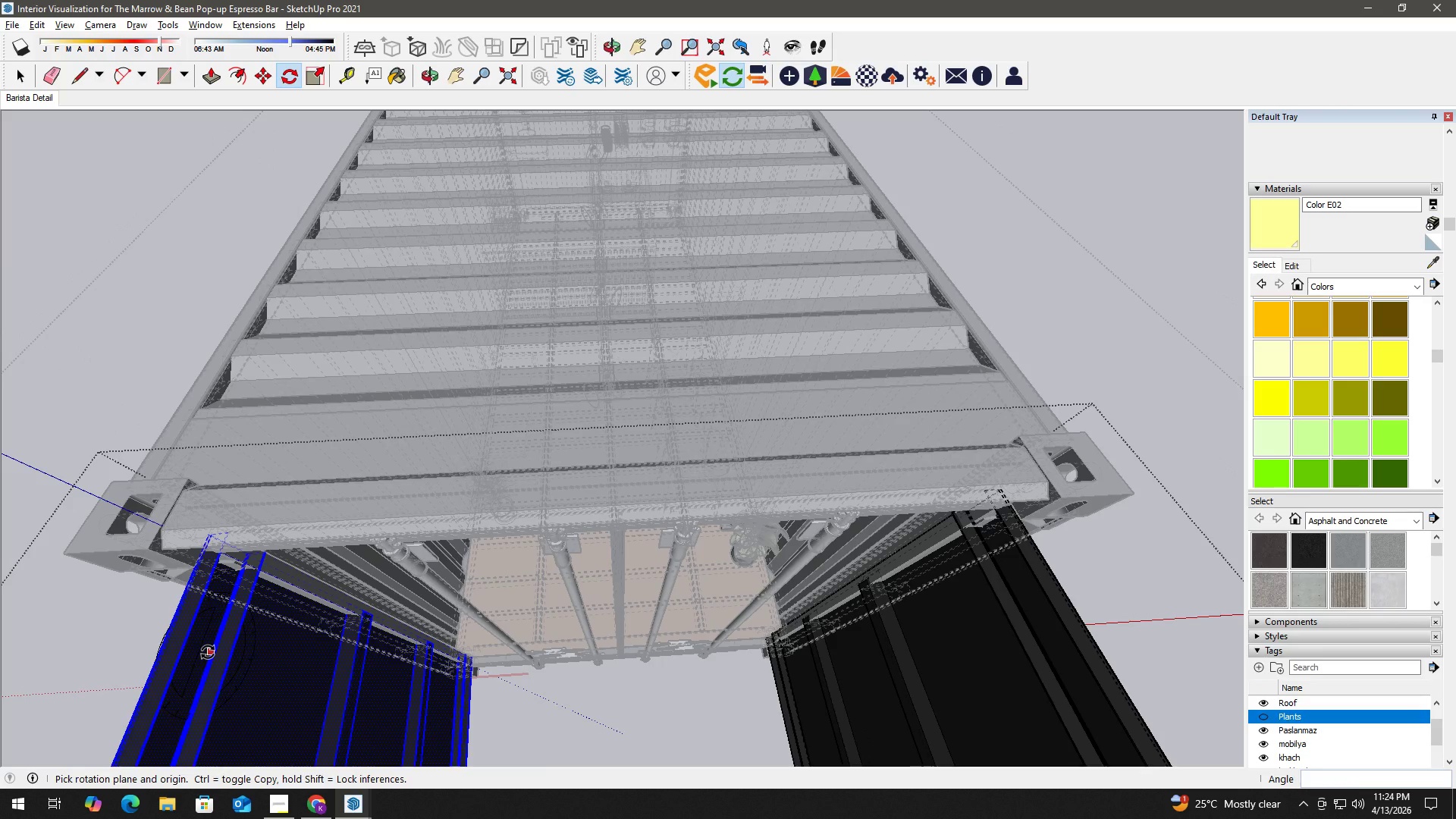 
key(Escape)
 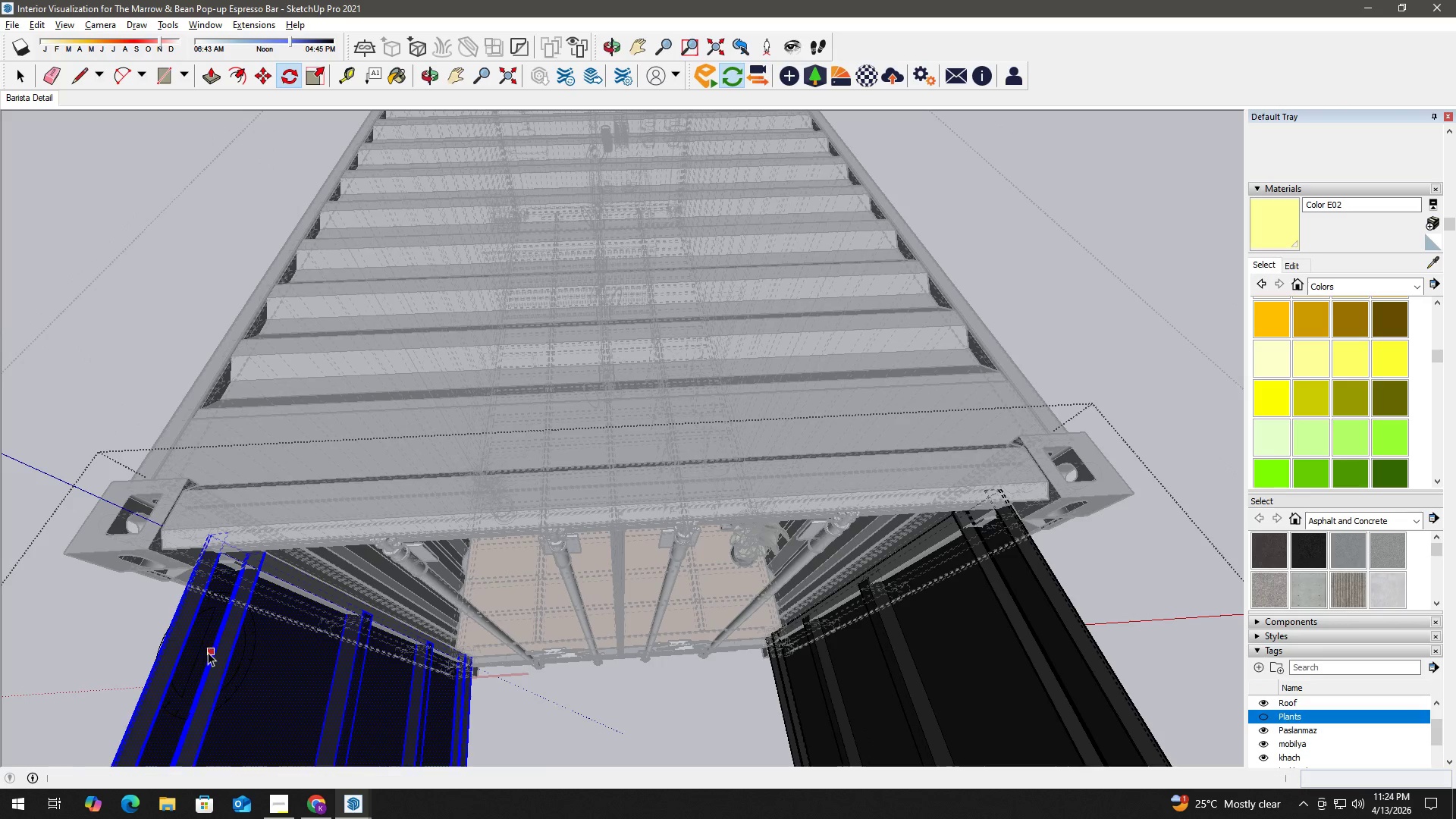 
key(Escape)
 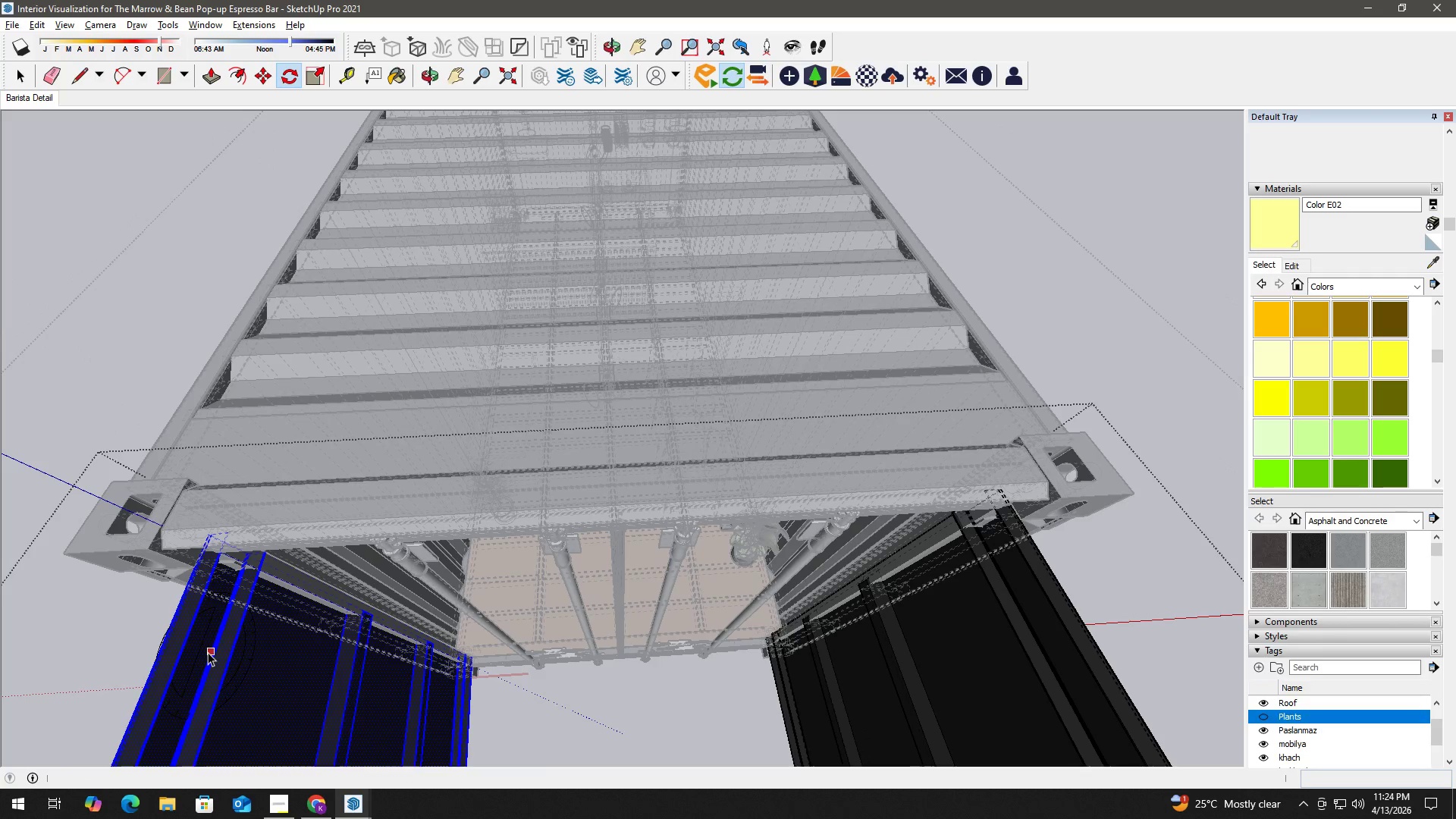 
scroll: coordinate [201, 657], scroll_direction: down, amount: 16.0
 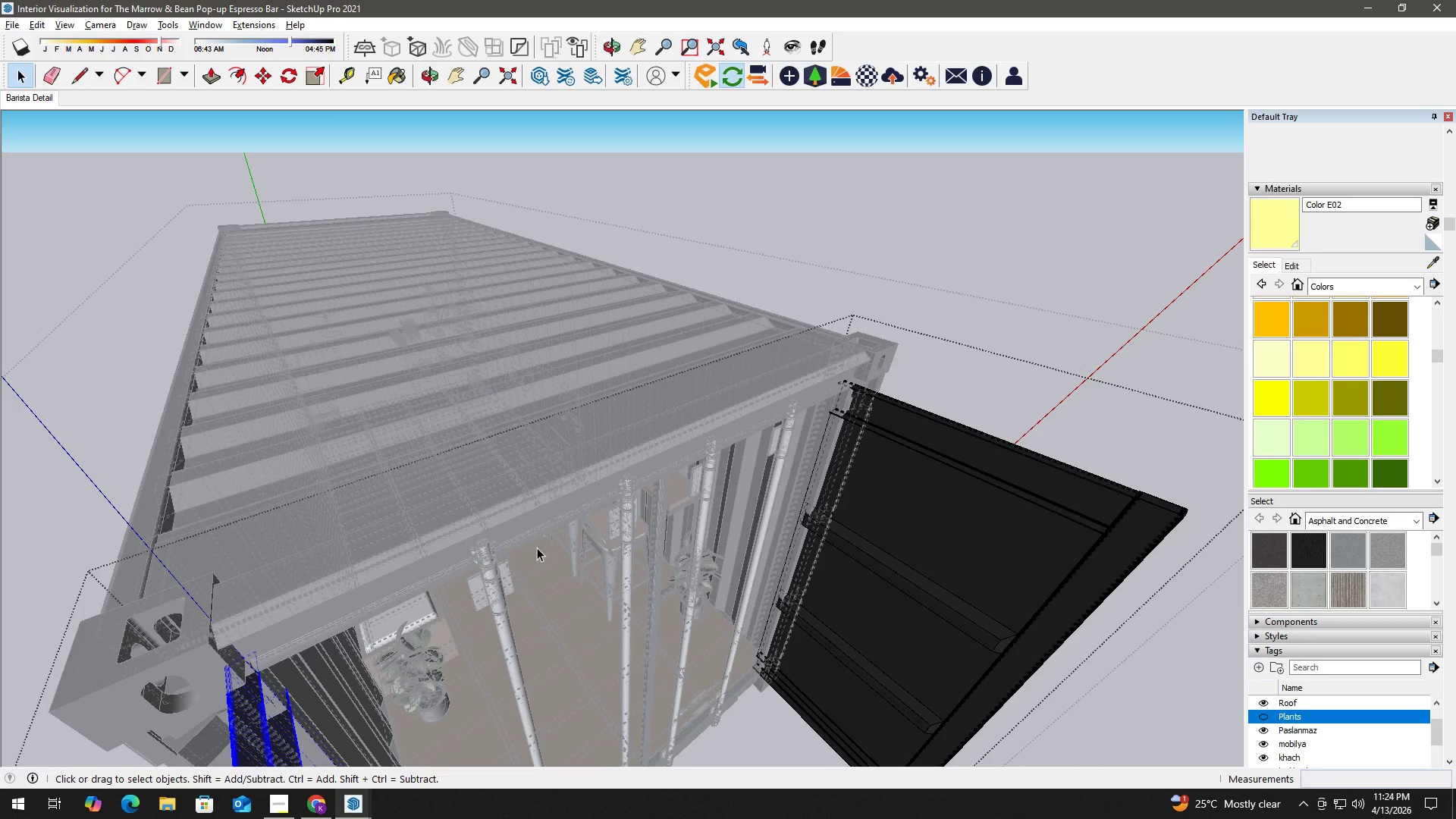 
key(H)
 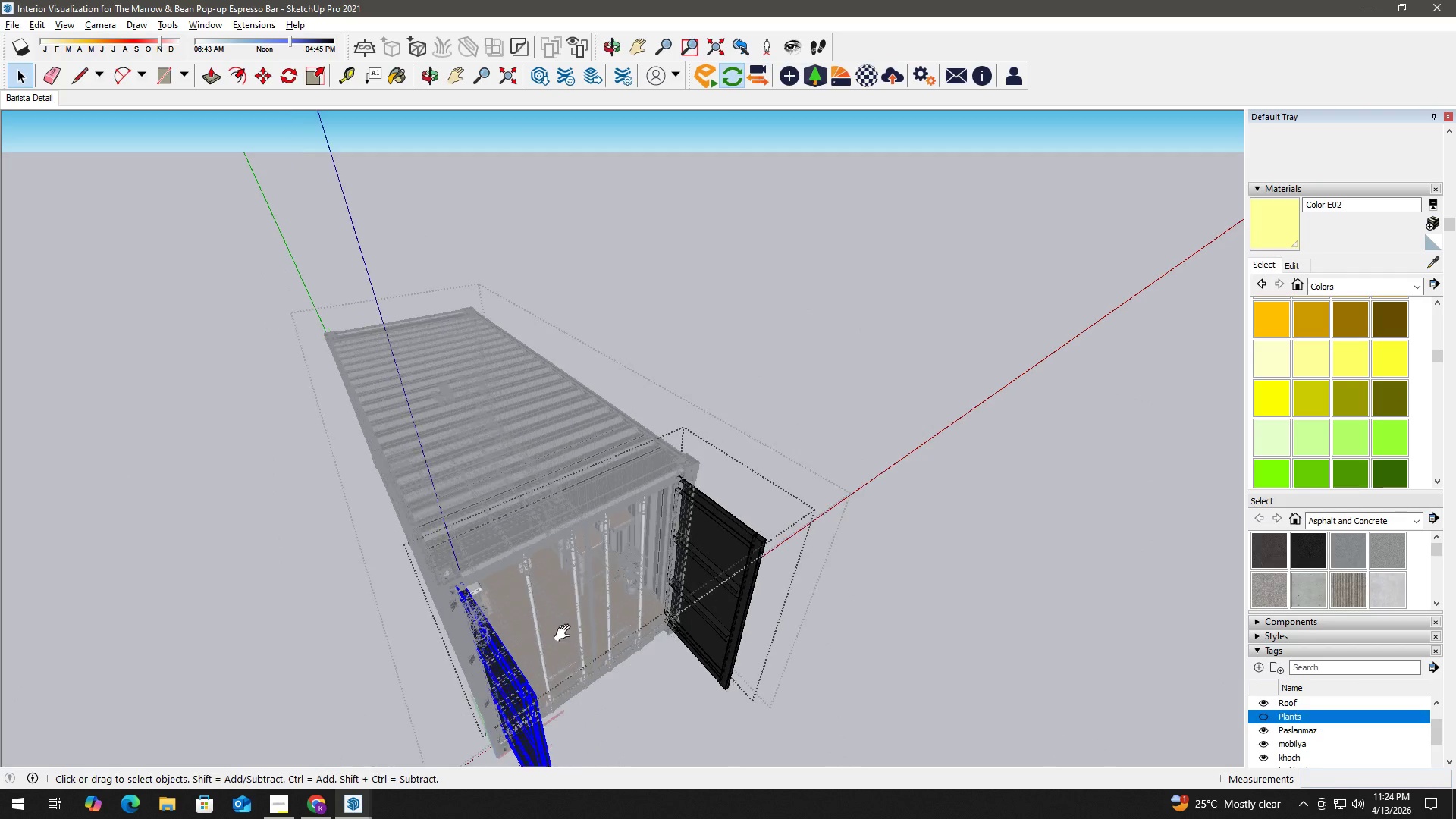 
left_click_drag(start_coordinate=[582, 623], to_coordinate=[710, 465])
 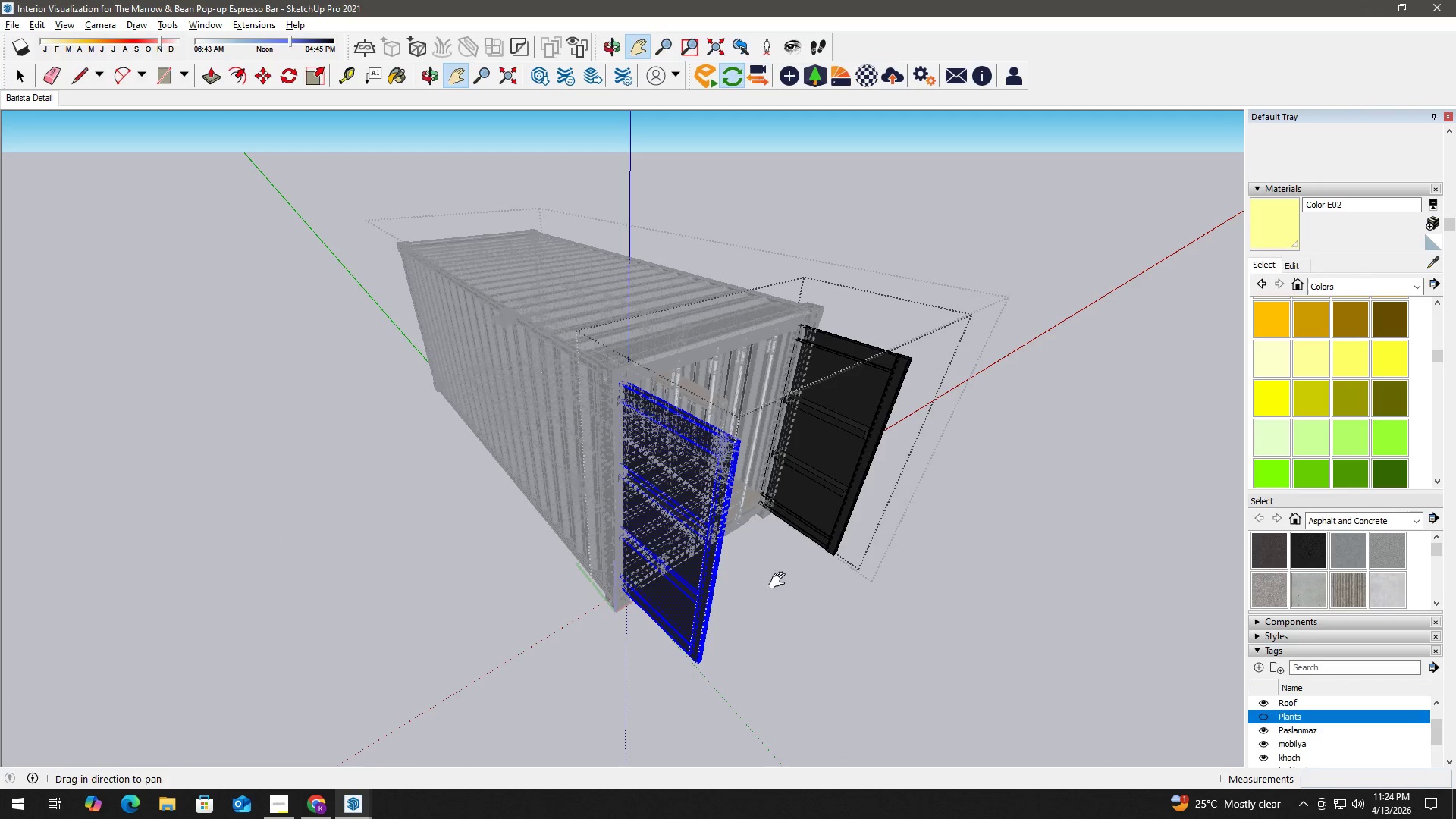 
scroll: coordinate [542, 570], scroll_direction: down, amount: 8.0
 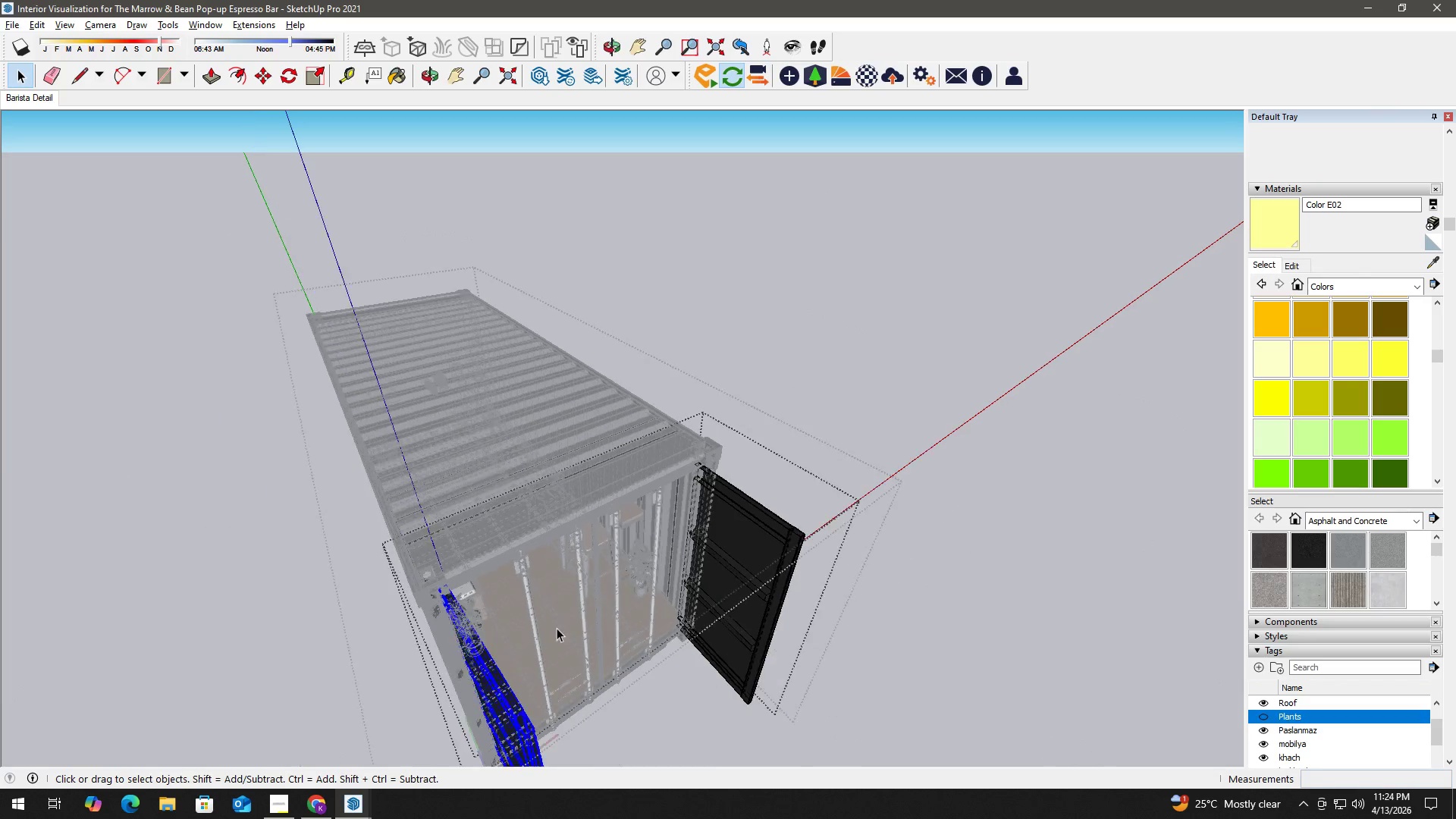 
key(Space)
 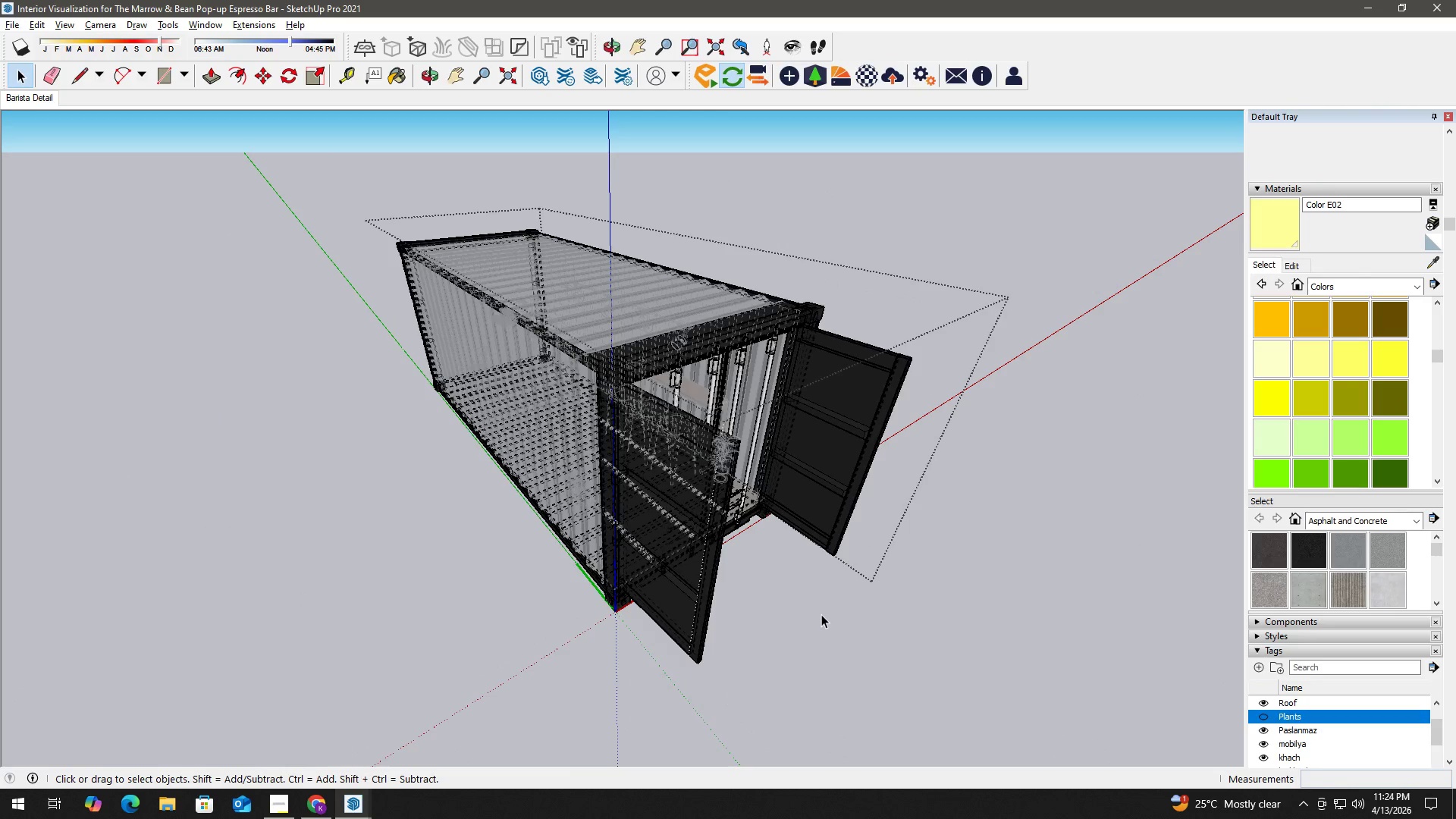 
key(K)
 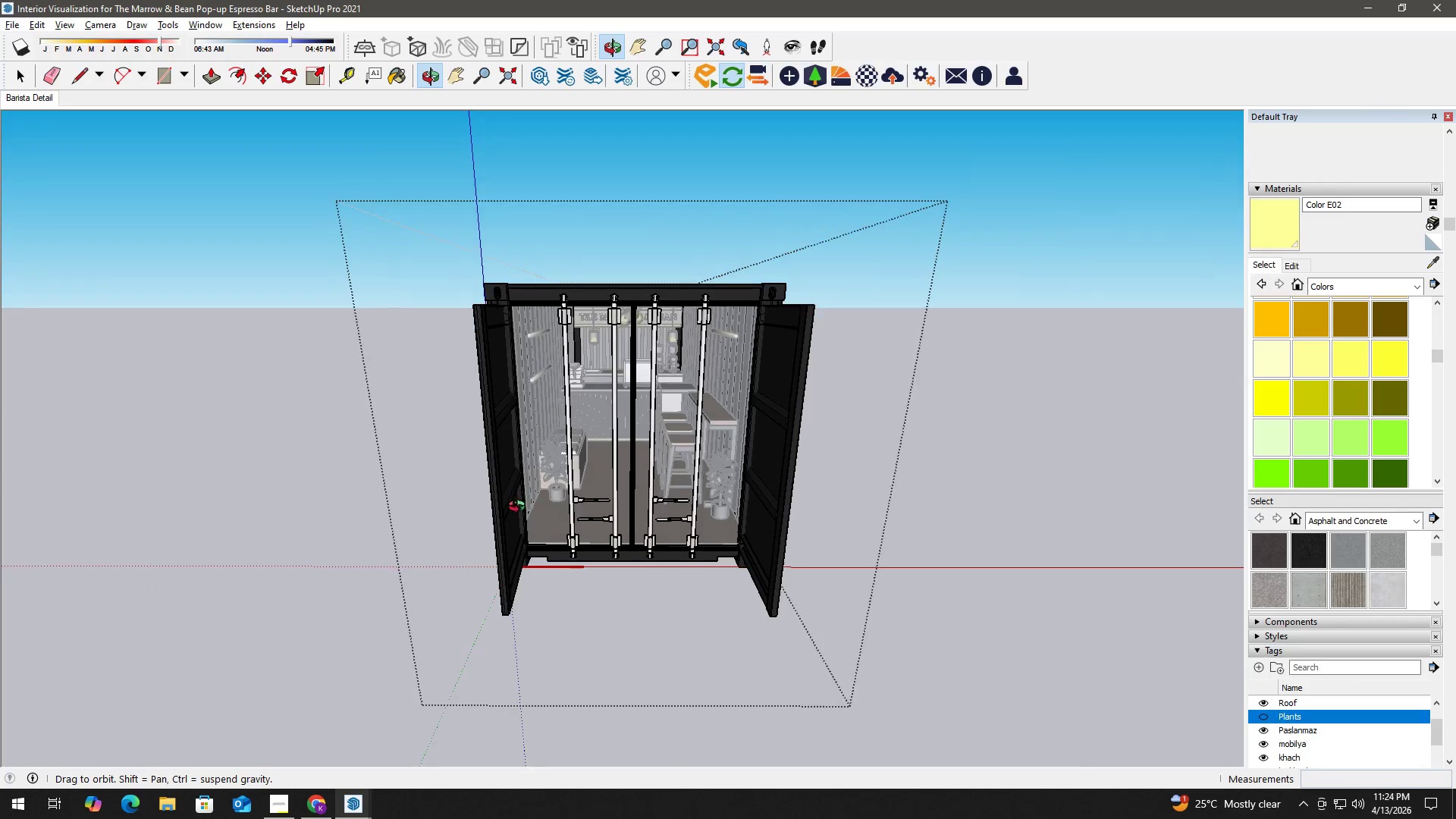 
scroll: coordinate [556, 513], scroll_direction: up, amount: 1.0
 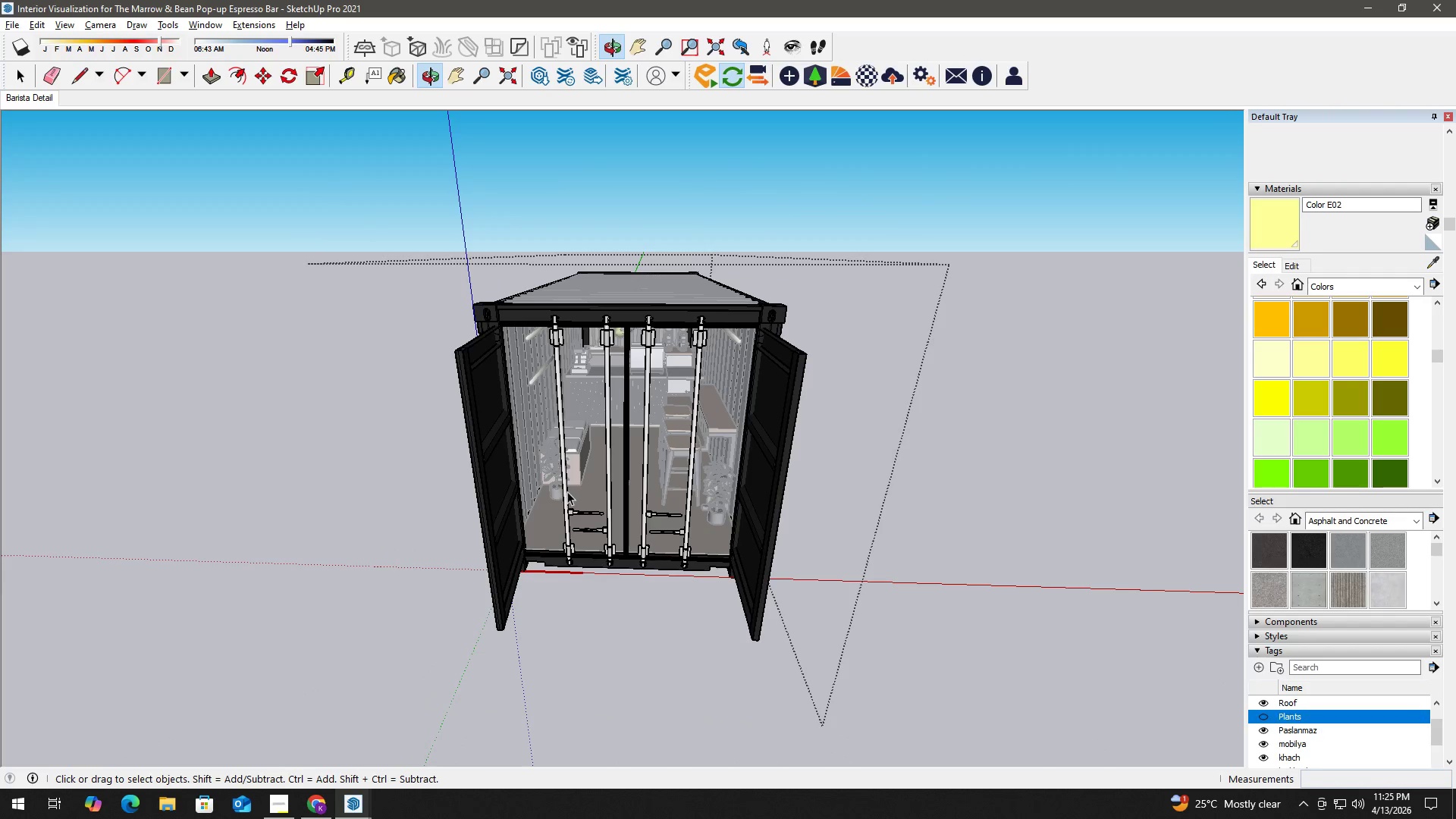 
left_click([566, 492])
 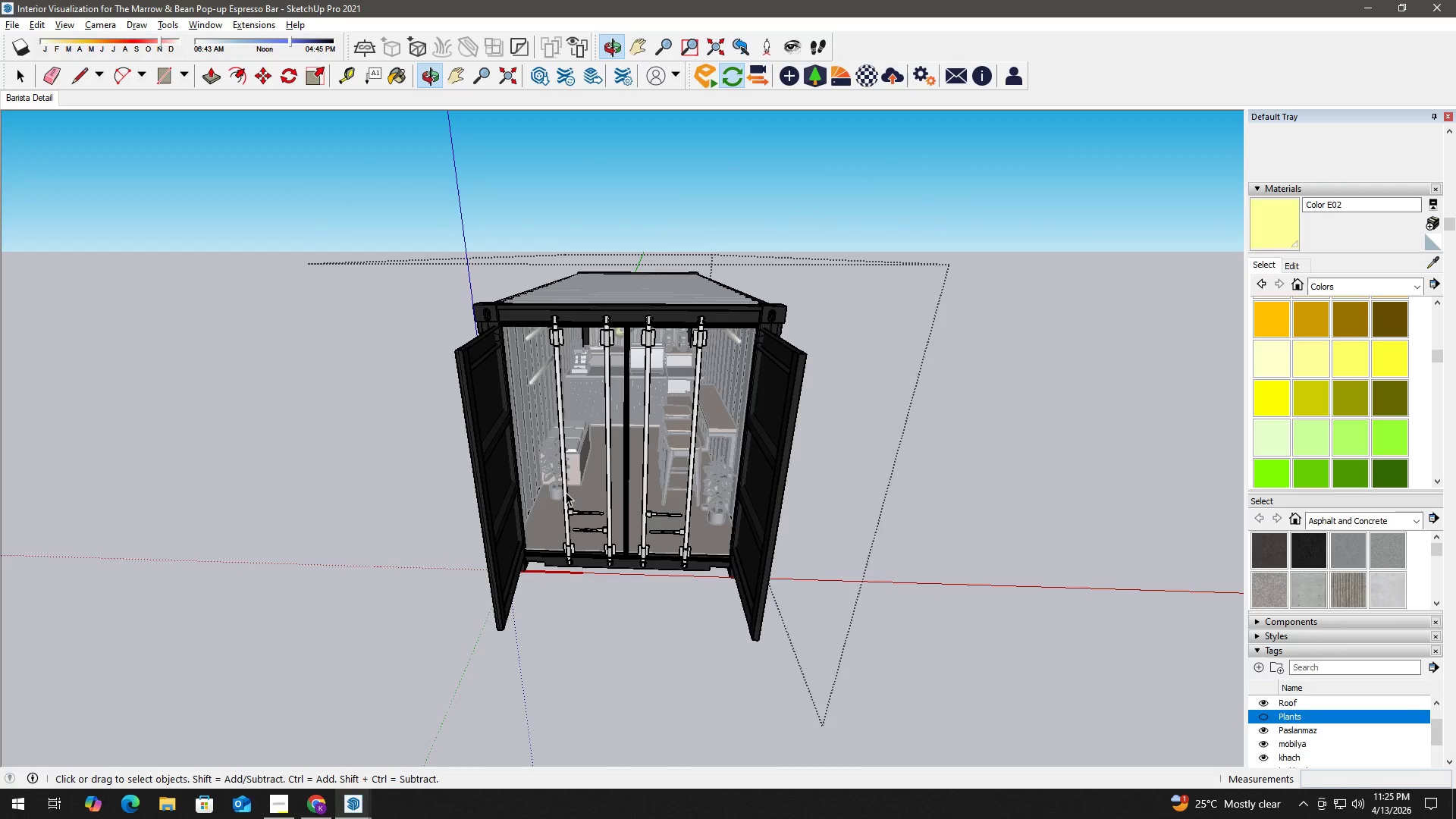 
left_click([570, 488])
 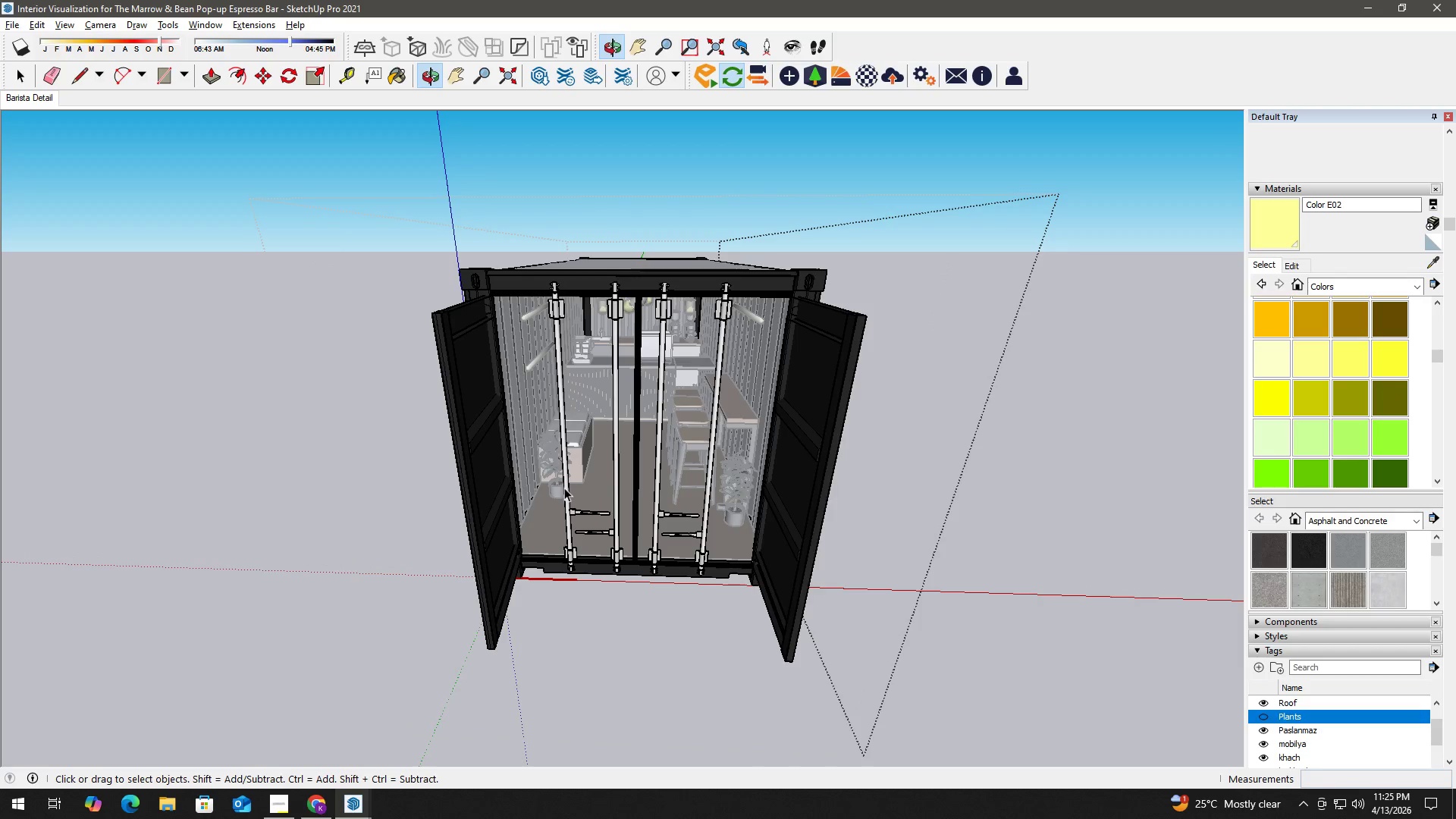 
left_click([564, 488])
 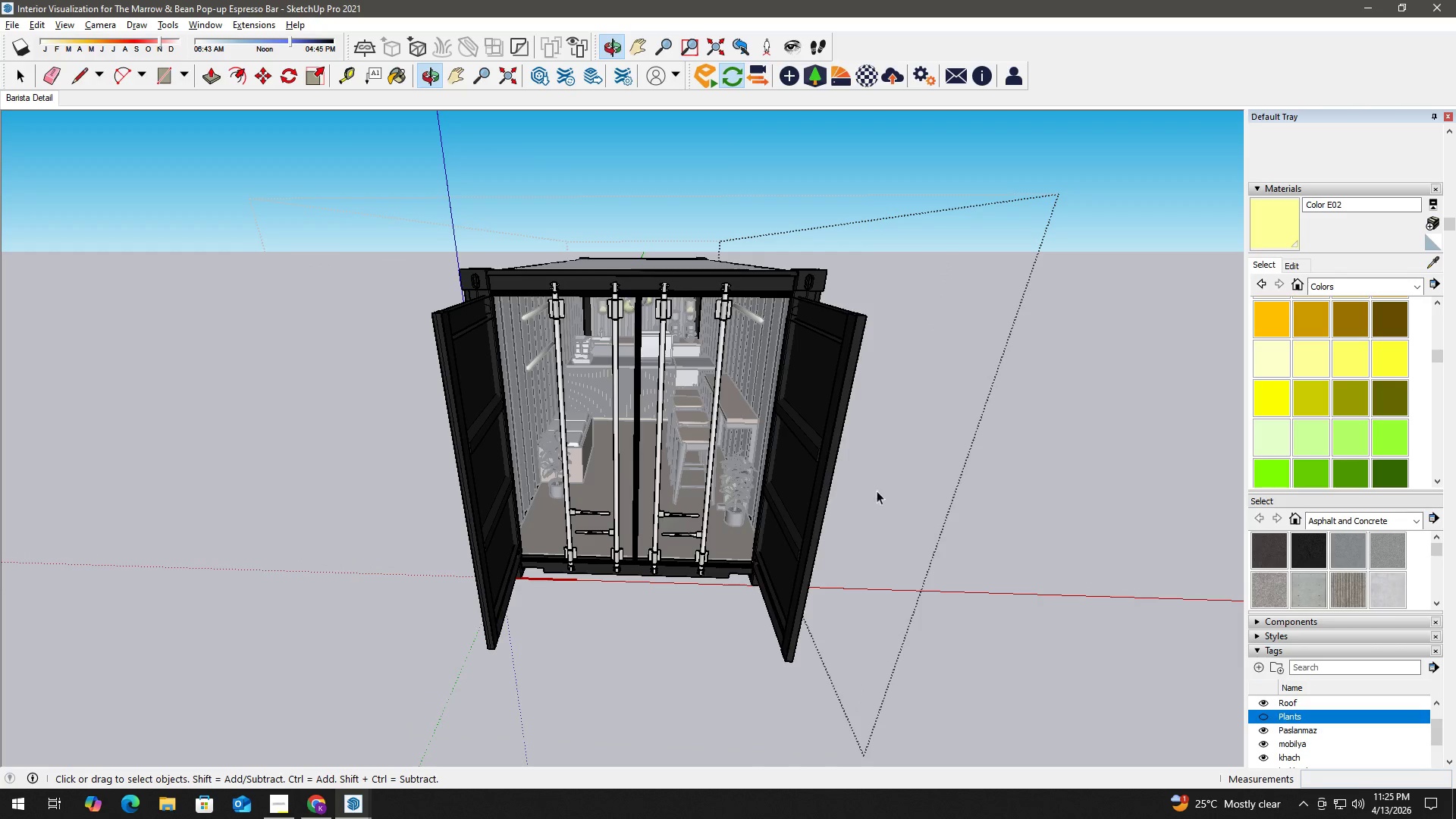 
left_click([904, 485])
 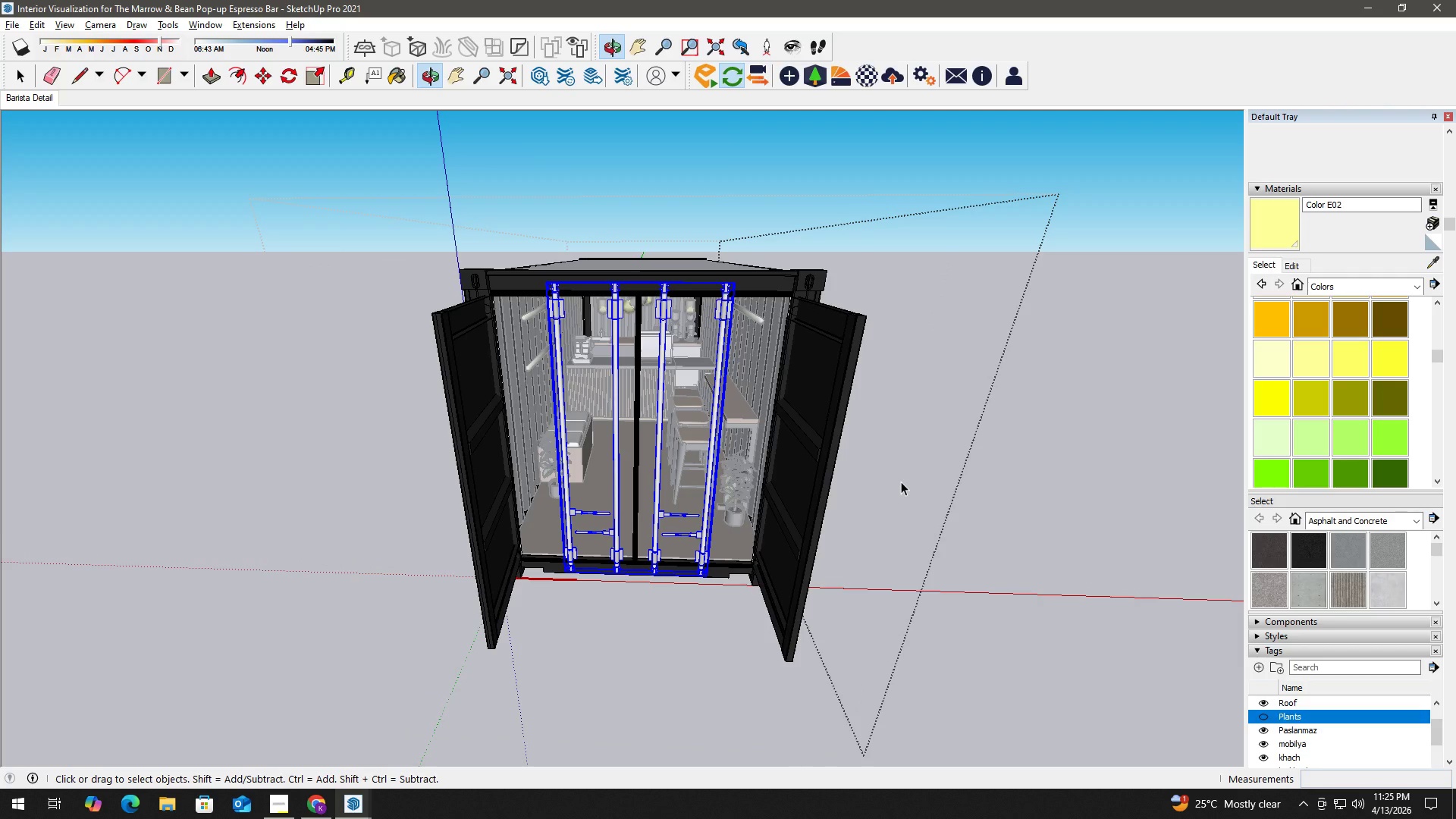 
double_click([901, 482])
 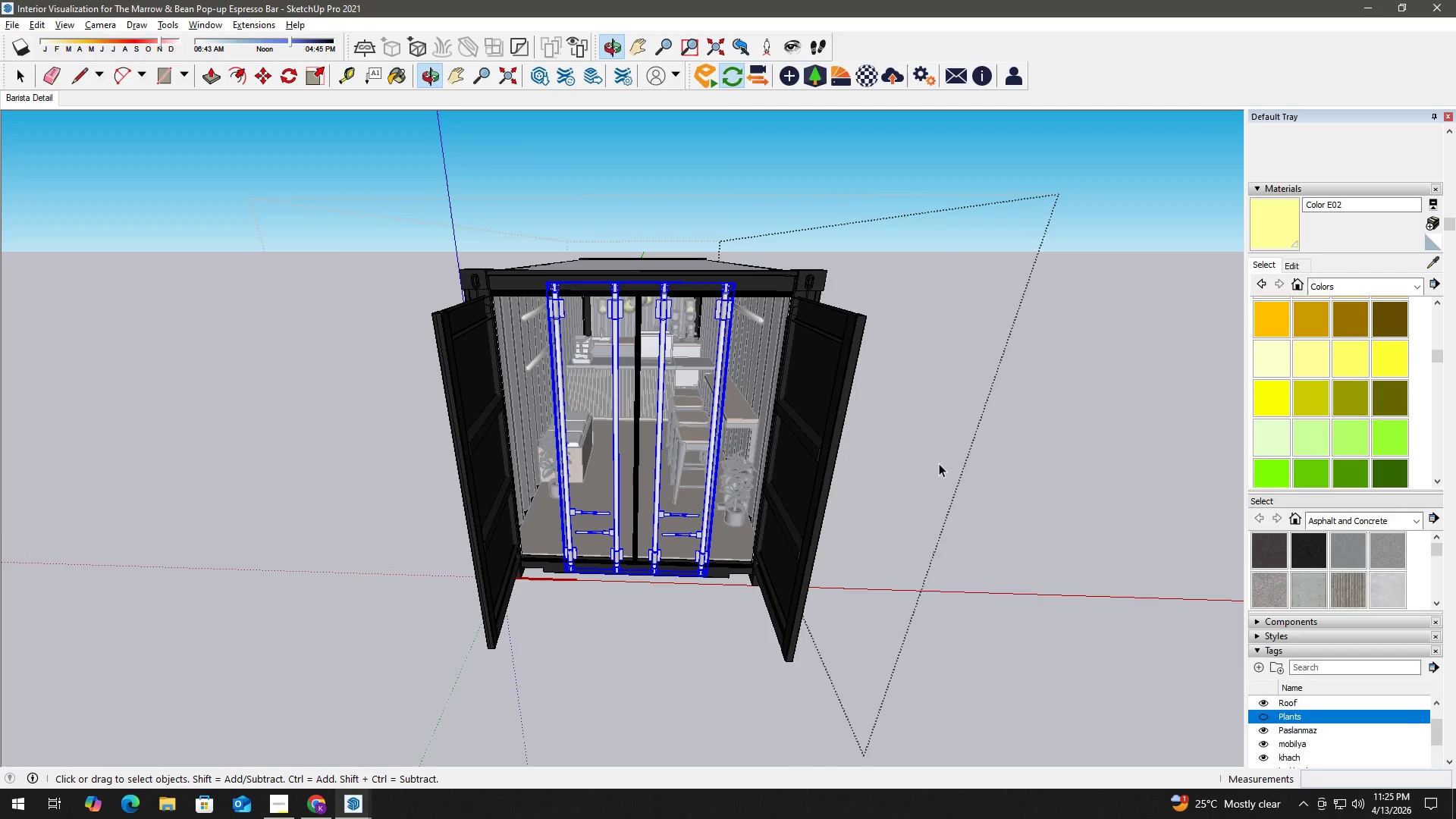 
double_click([1070, 469])
 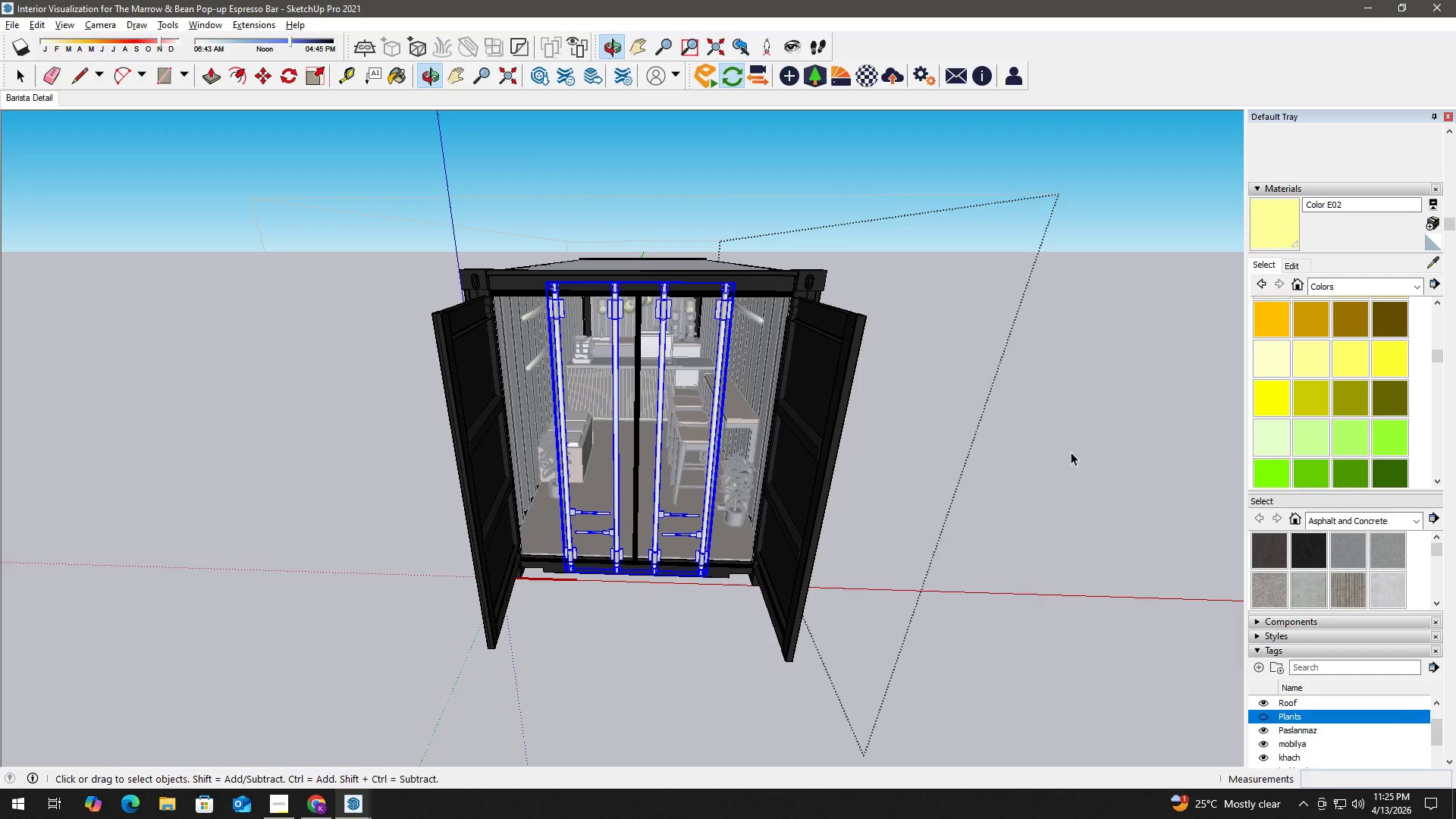 
key(Escape)
 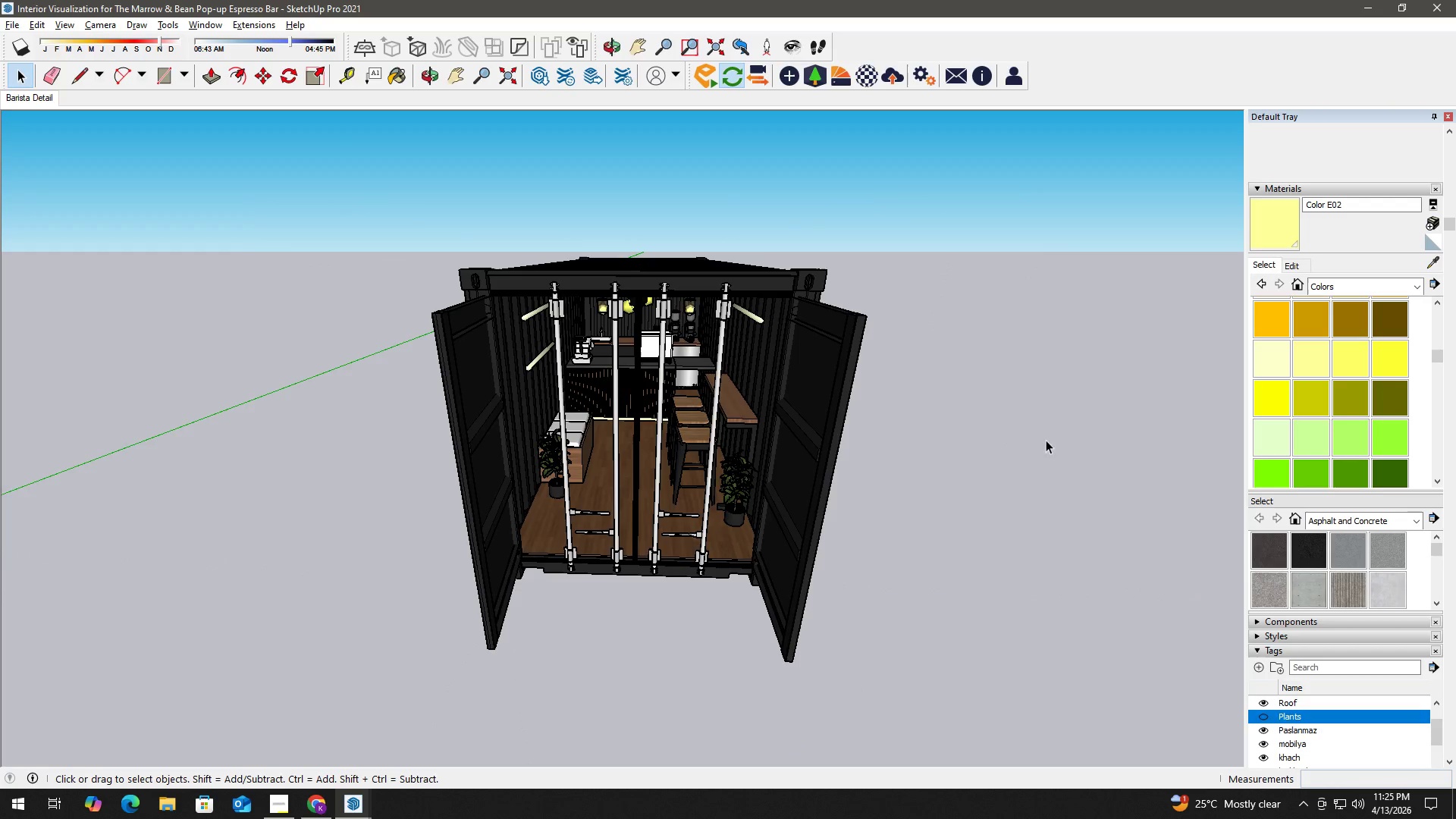 
key(Escape)
 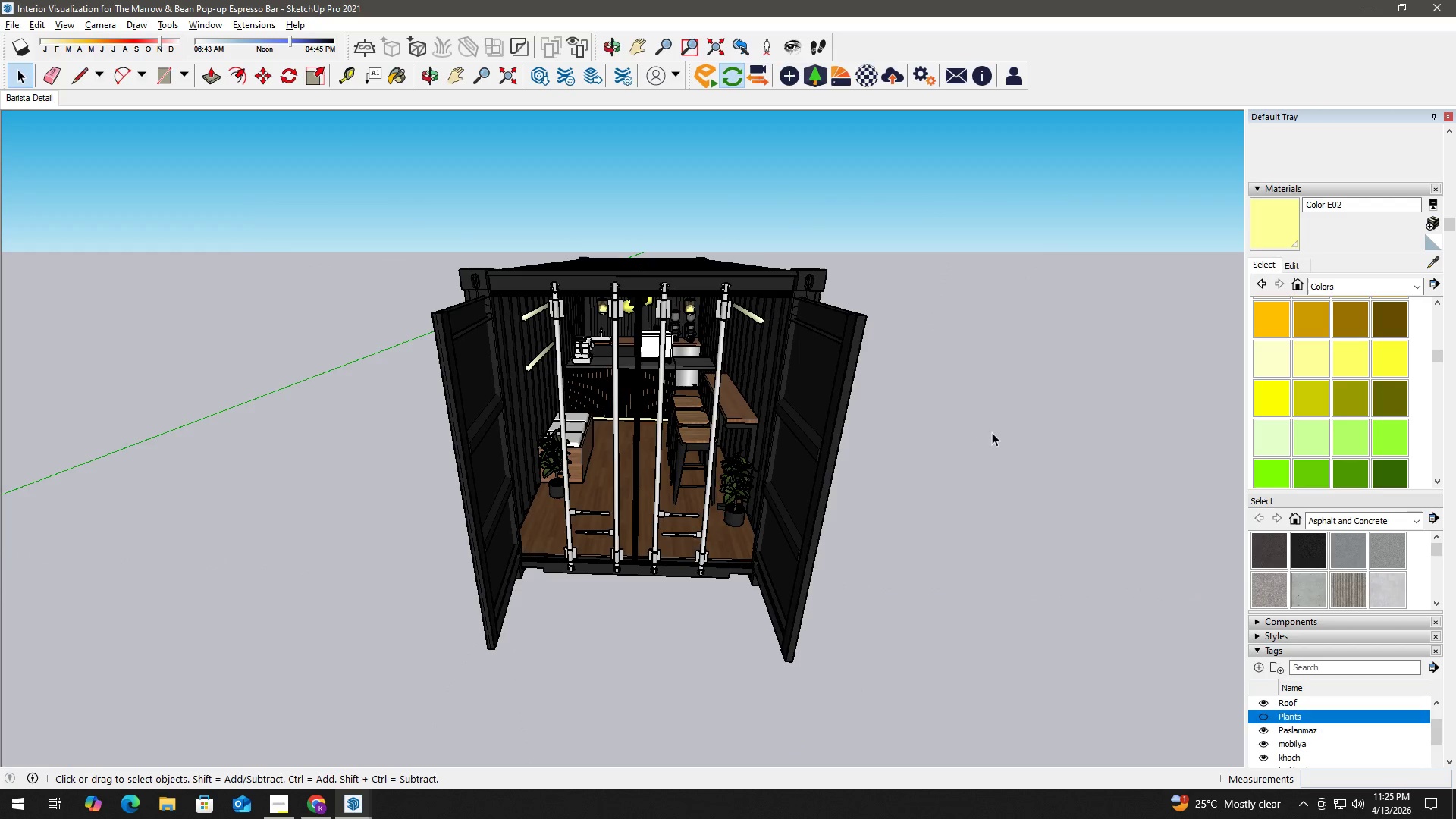 
key(Escape)
 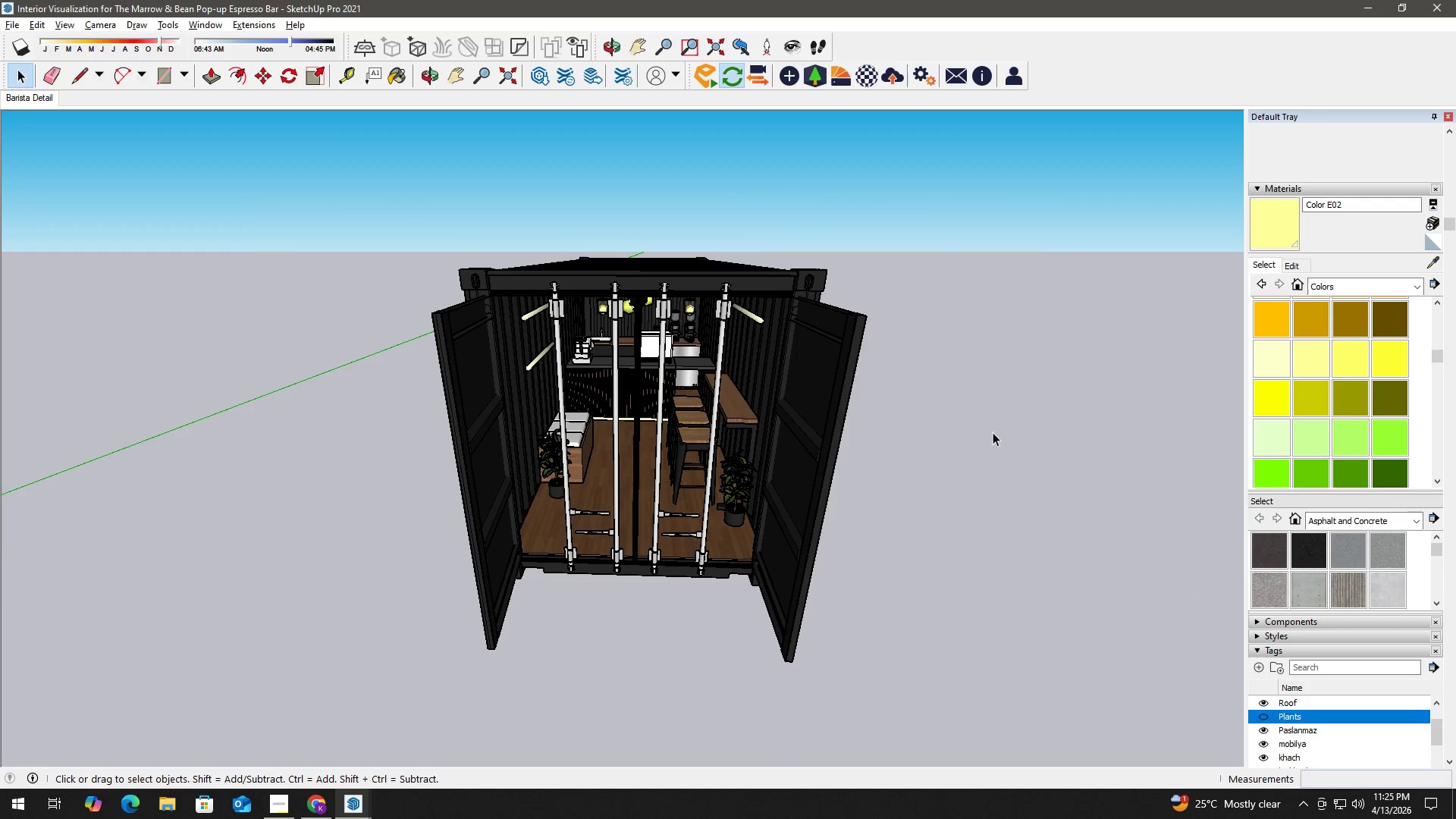 
key(Escape)
 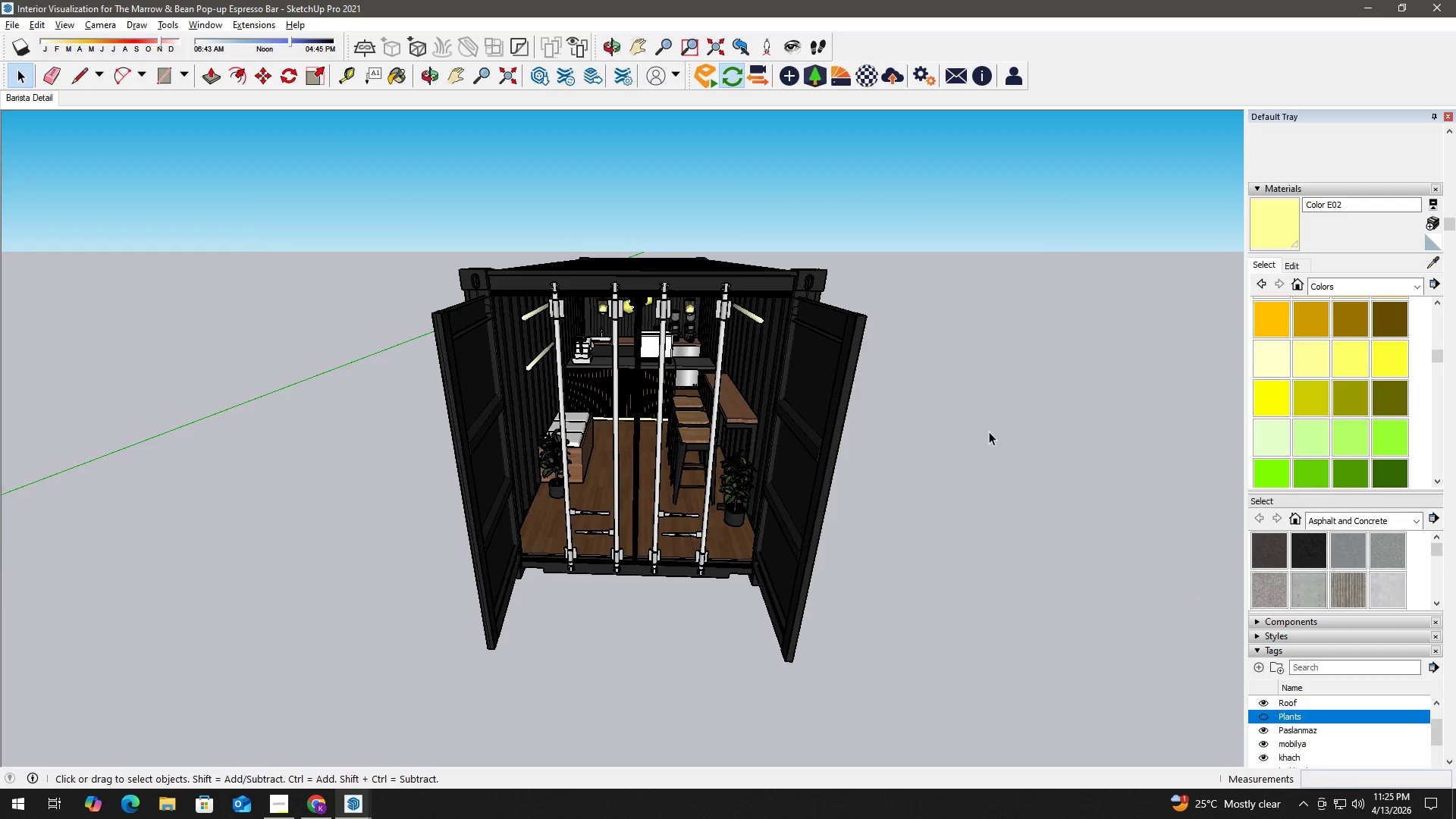 
key(Escape)
 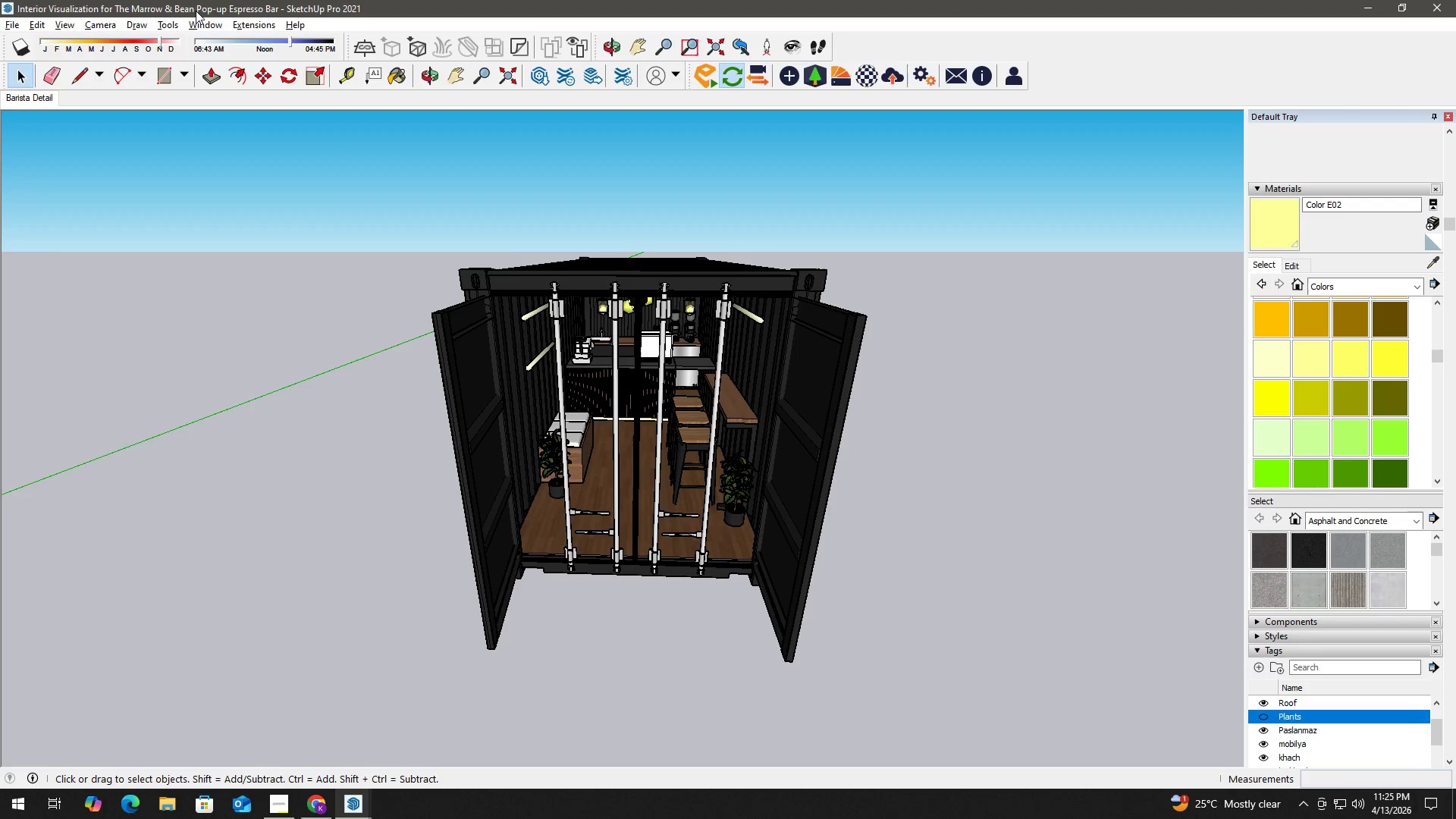 
left_click([208, 26])
 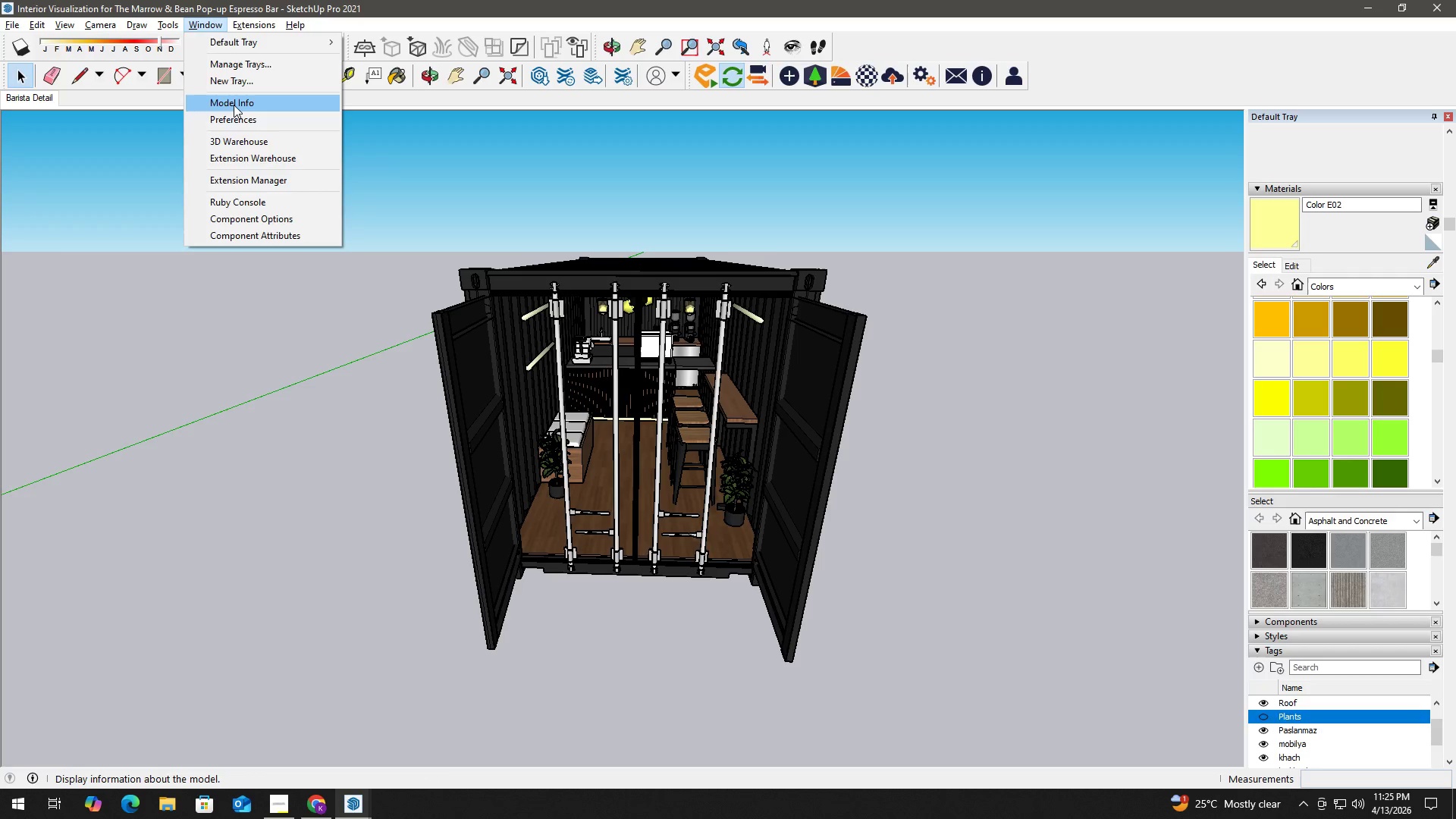 
left_click([234, 105])
 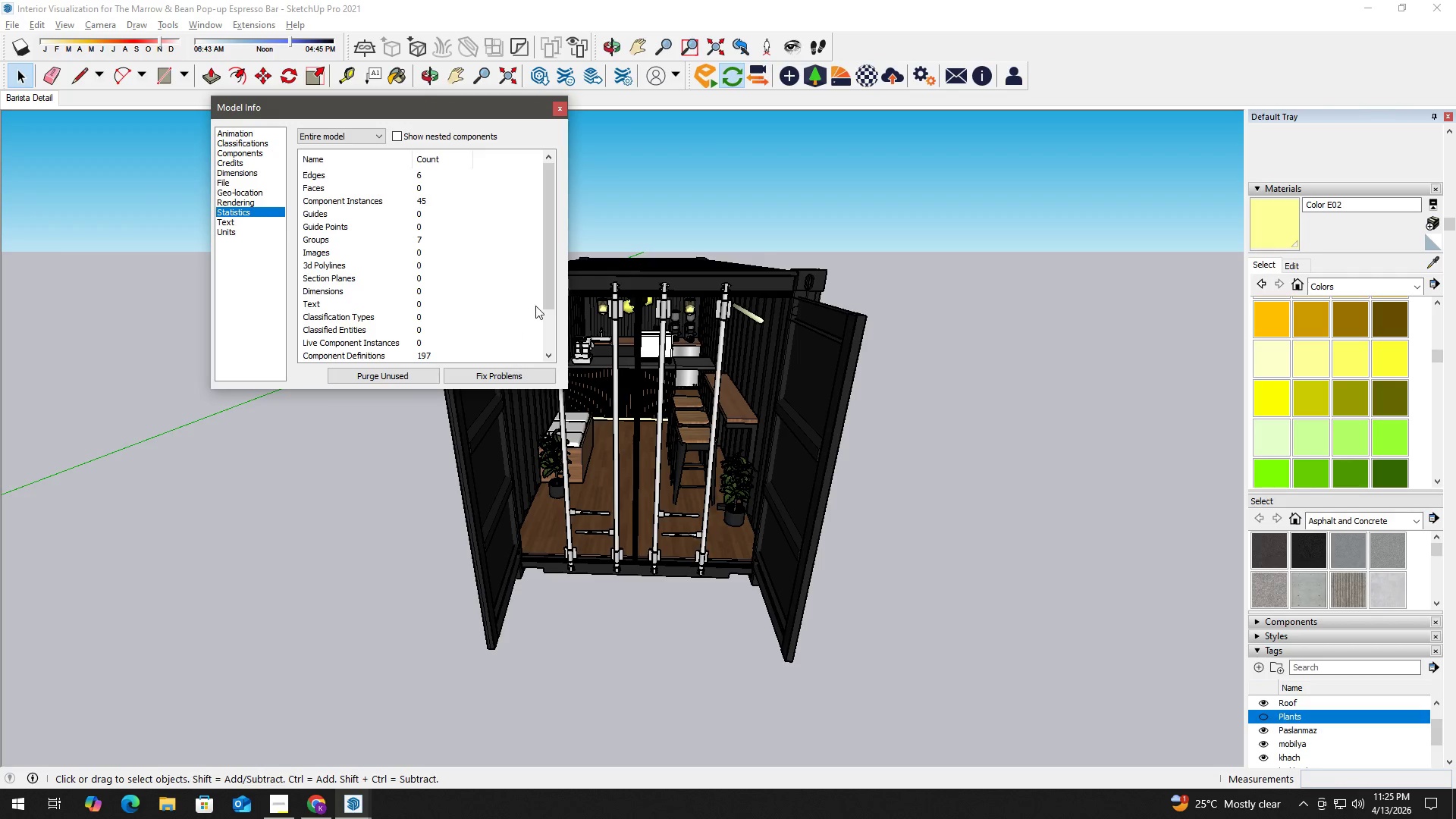 
left_click_drag(start_coordinate=[548, 276], to_coordinate=[549, 311])
 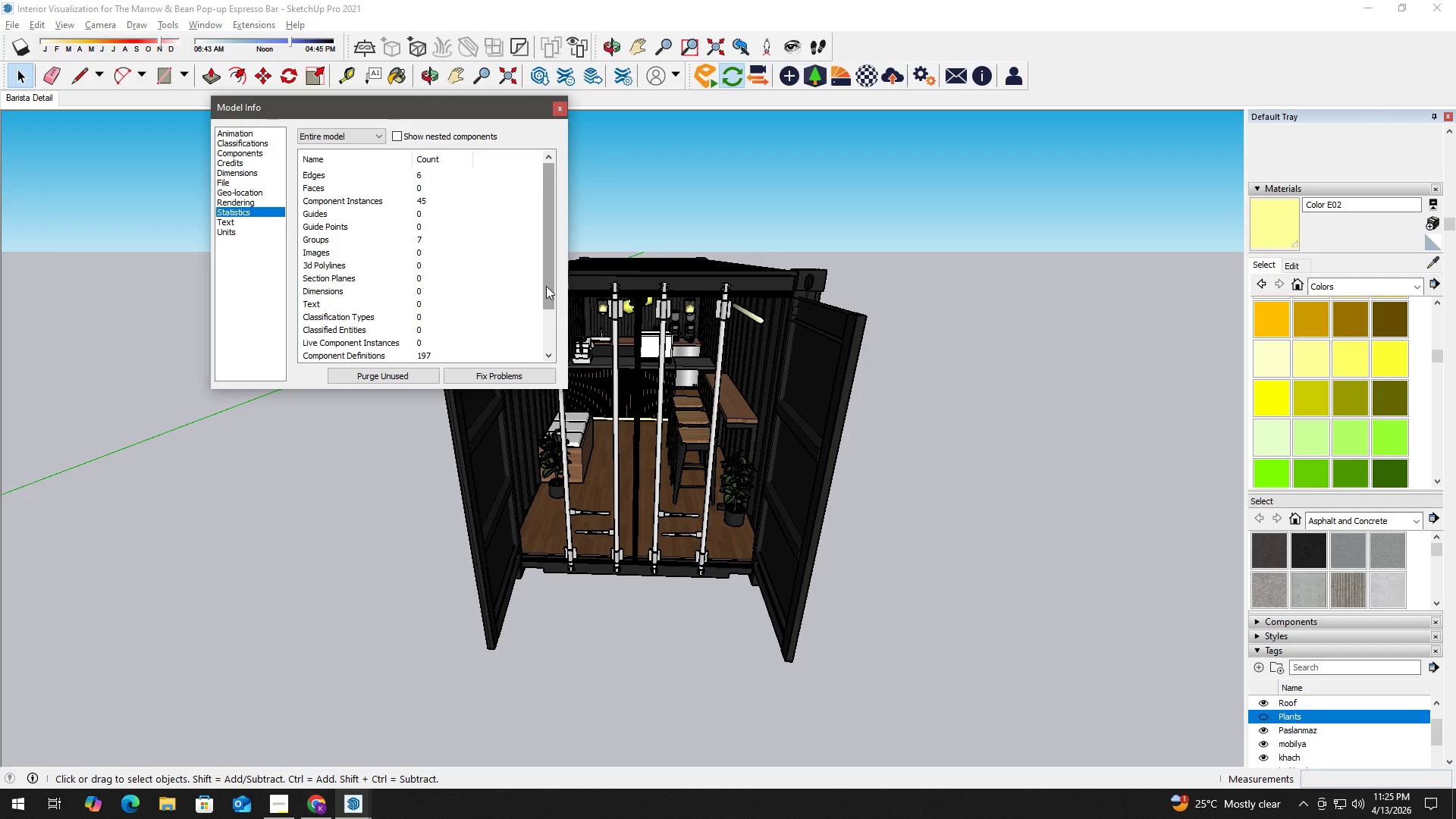 
left_click_drag(start_coordinate=[546, 286], to_coordinate=[547, 295])
 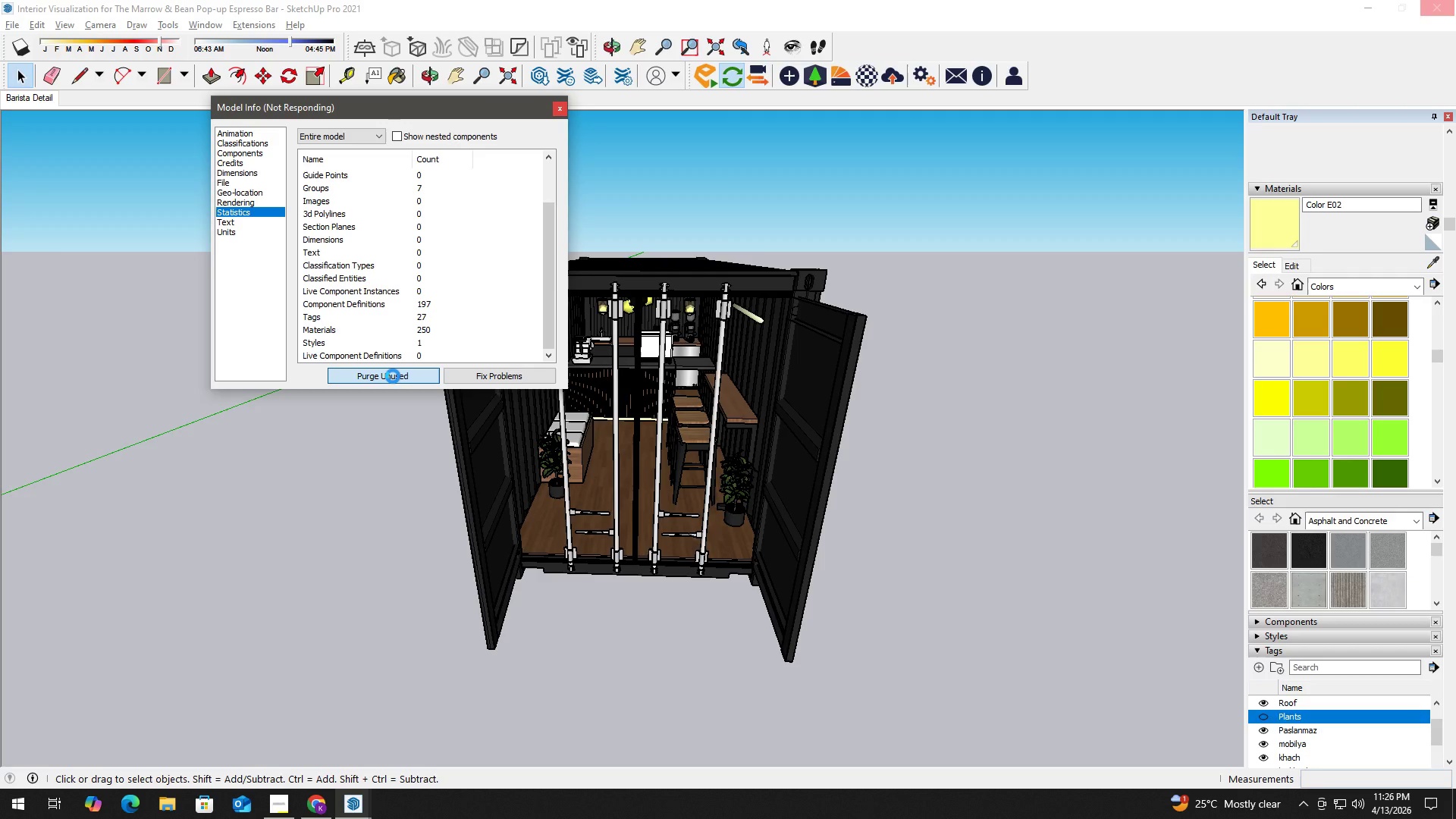 
wait(70.25)
 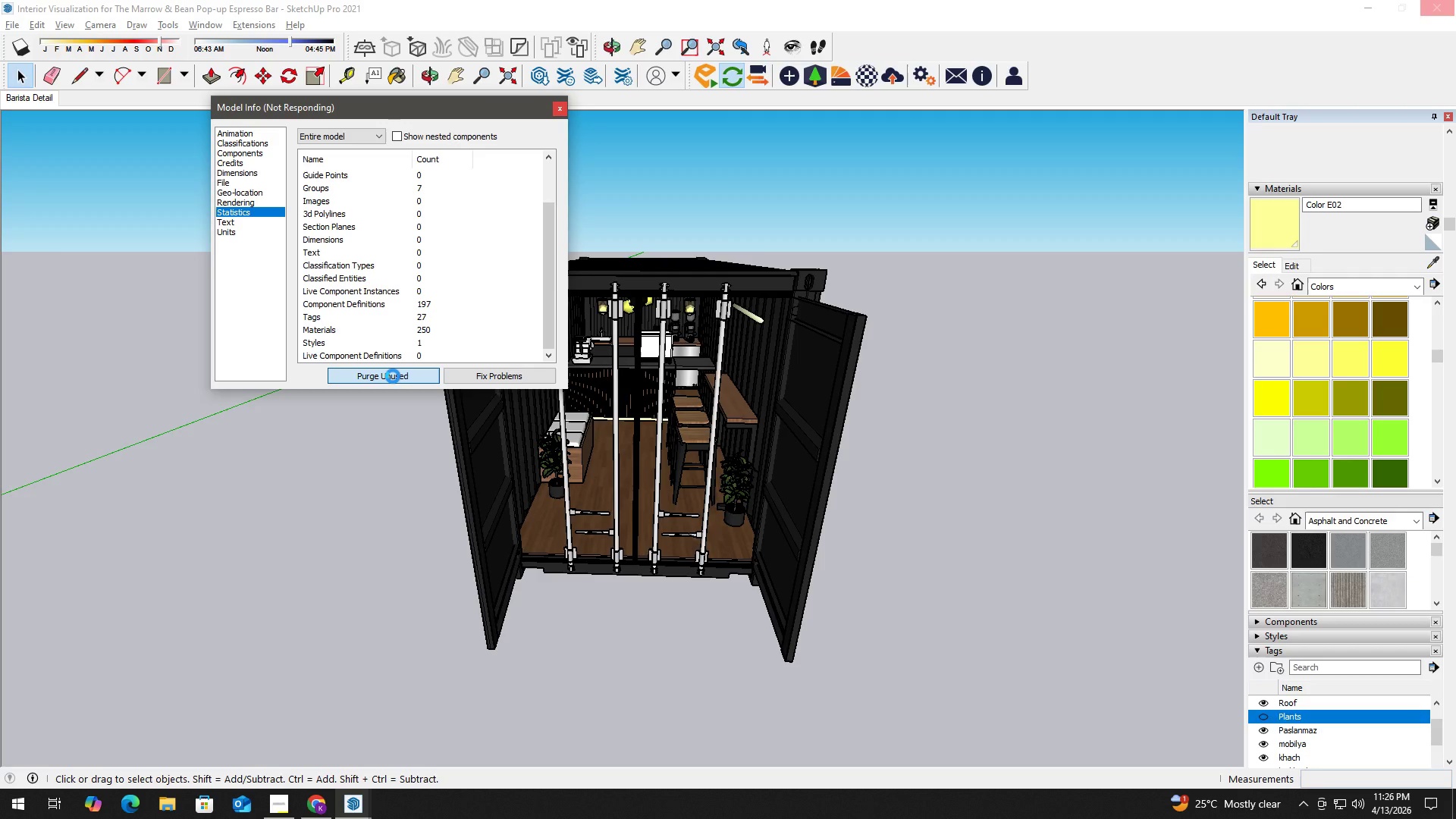 
scroll: coordinate [431, 305], scroll_direction: down, amount: 2.0
 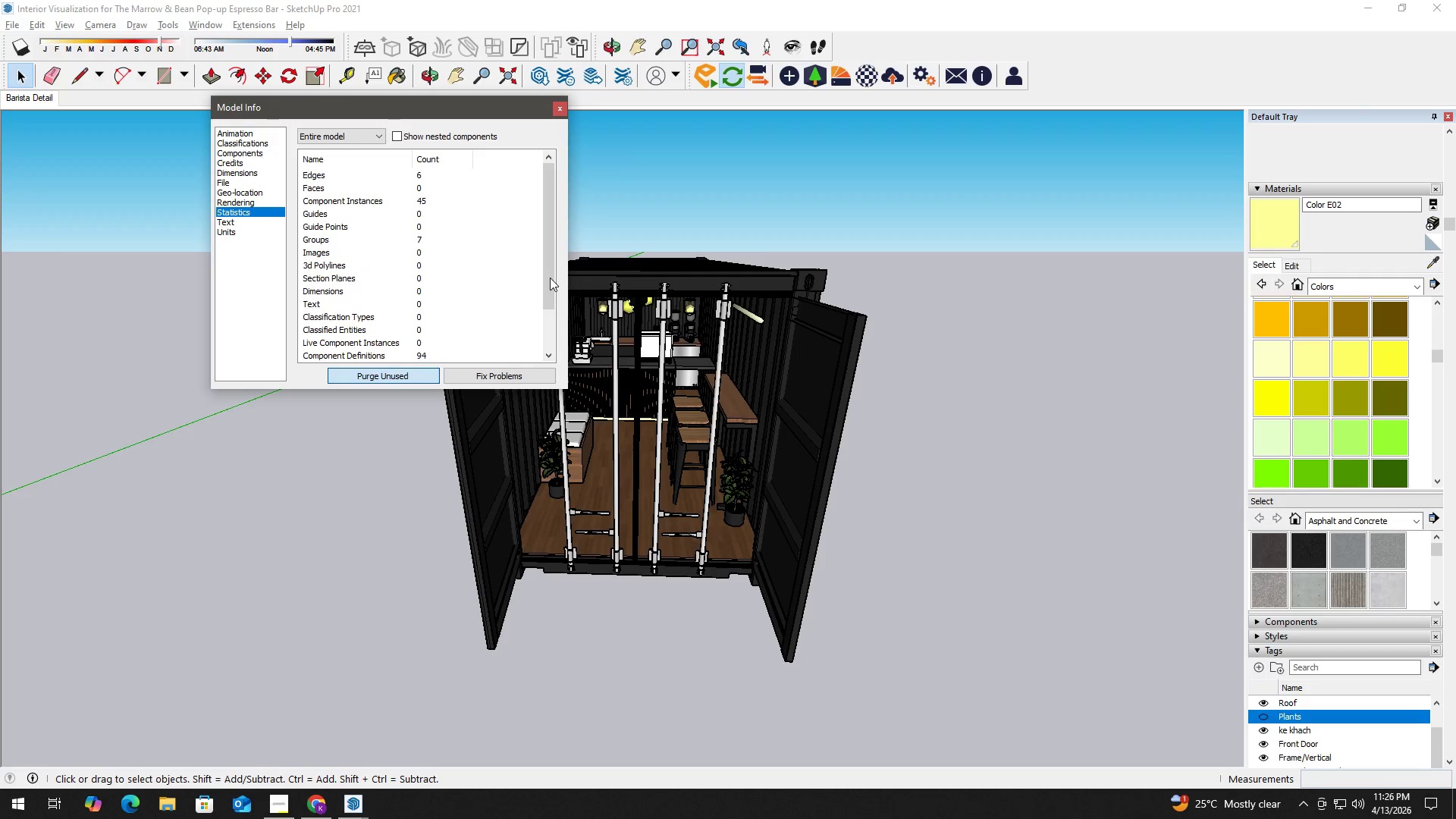 
left_click_drag(start_coordinate=[550, 278], to_coordinate=[546, 304])
 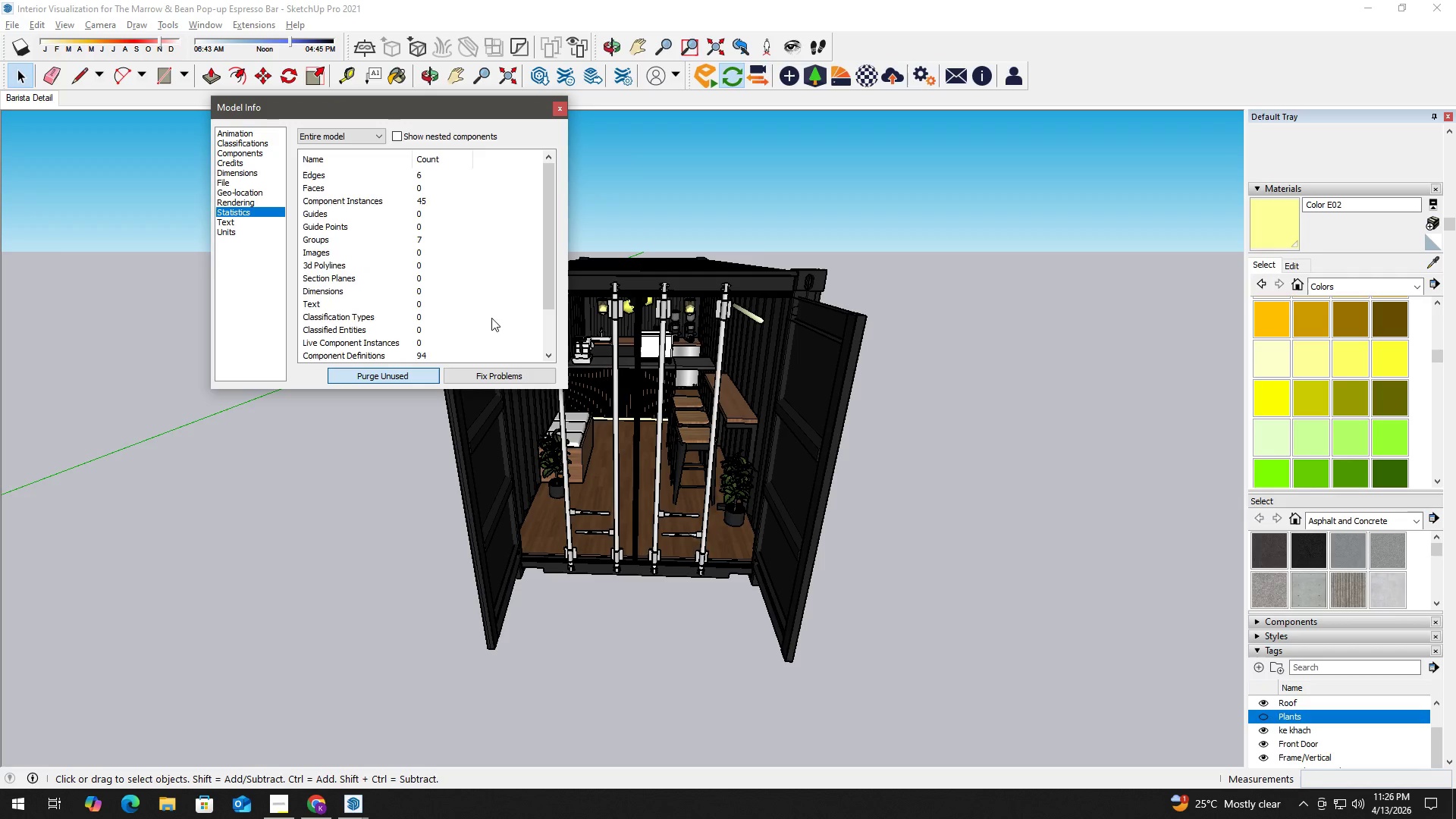 
scroll: coordinate [485, 319], scroll_direction: down, amount: 2.0
 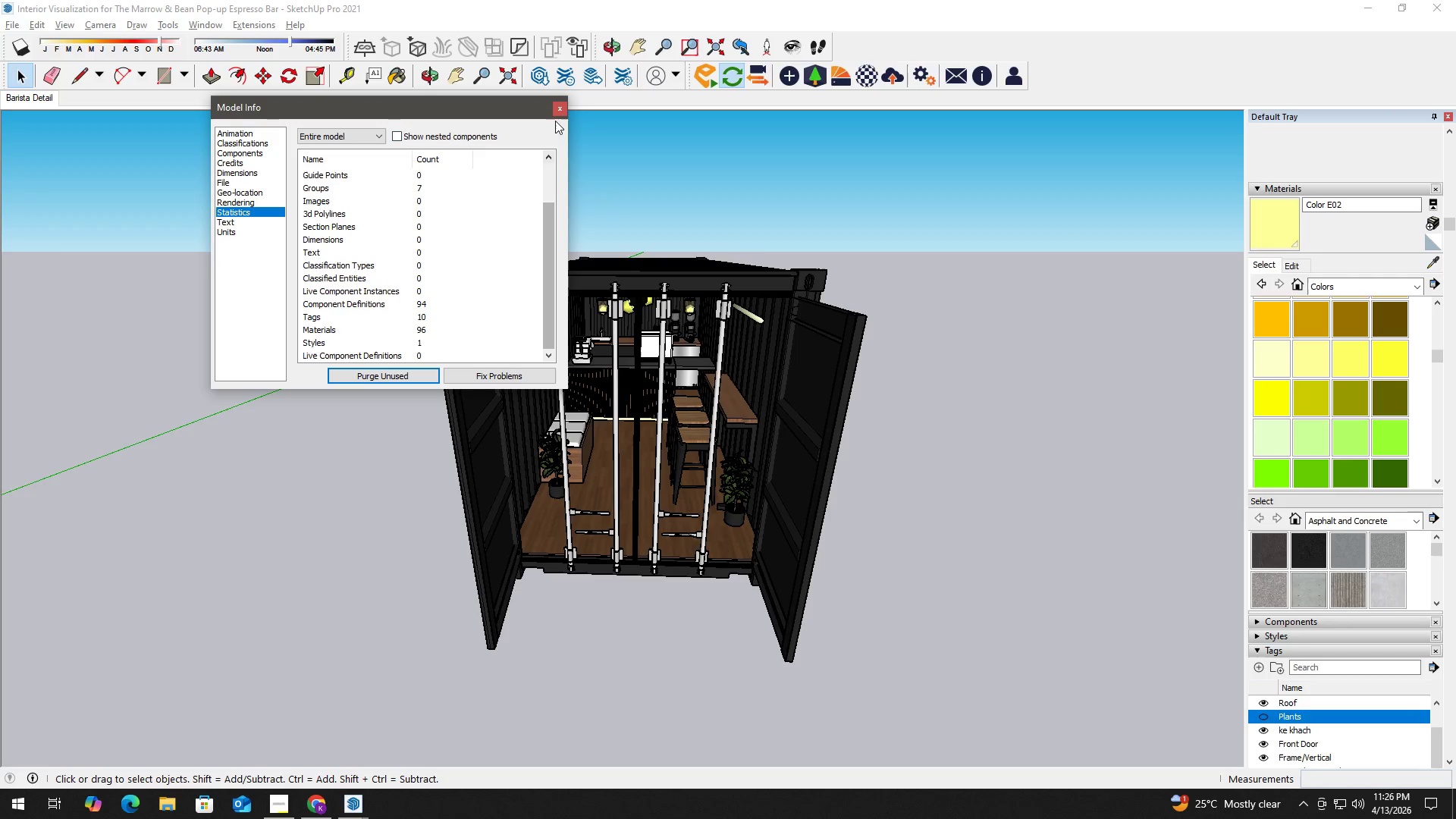 
left_click([559, 108])
 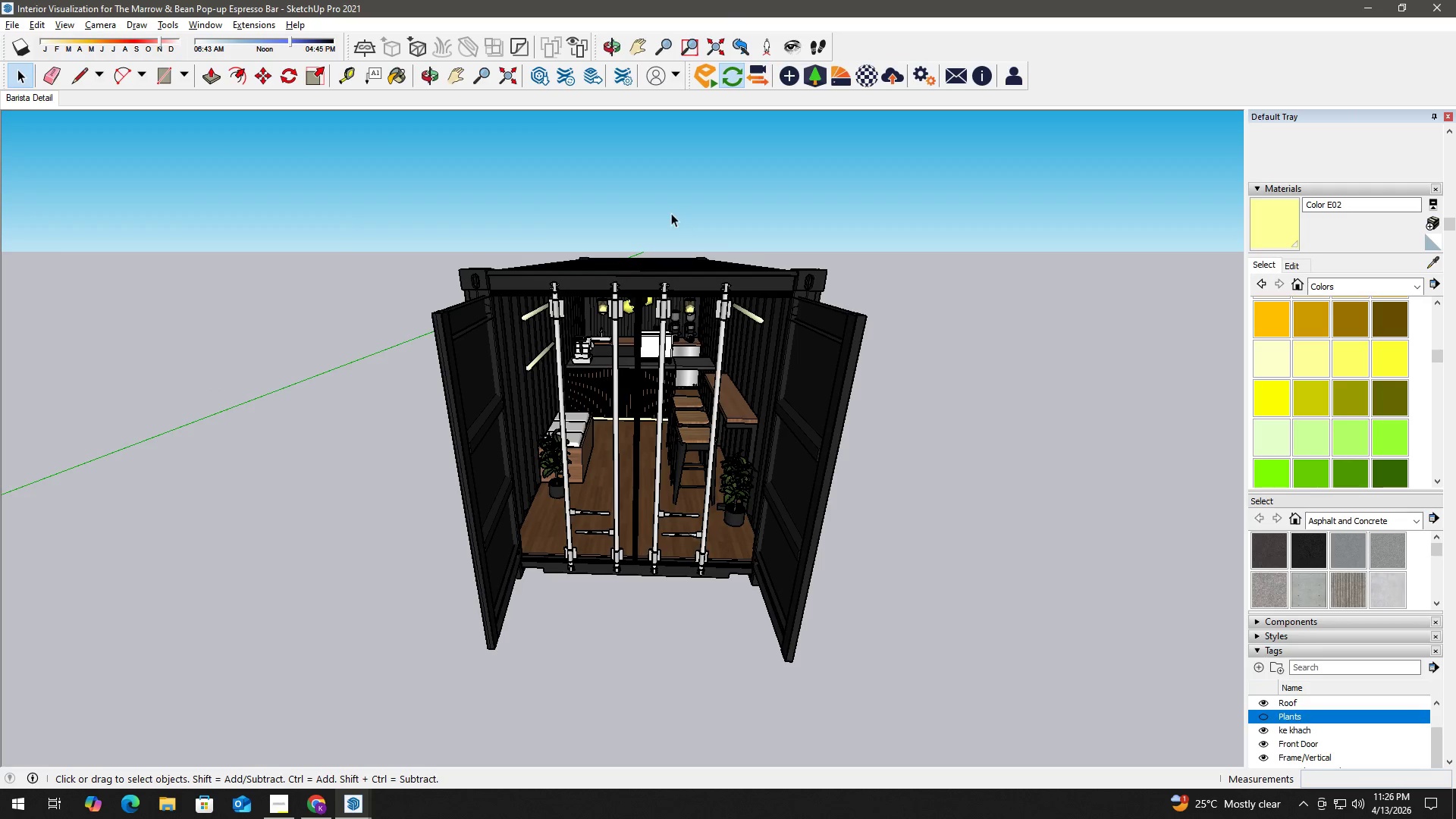 
left_click([675, 211])
 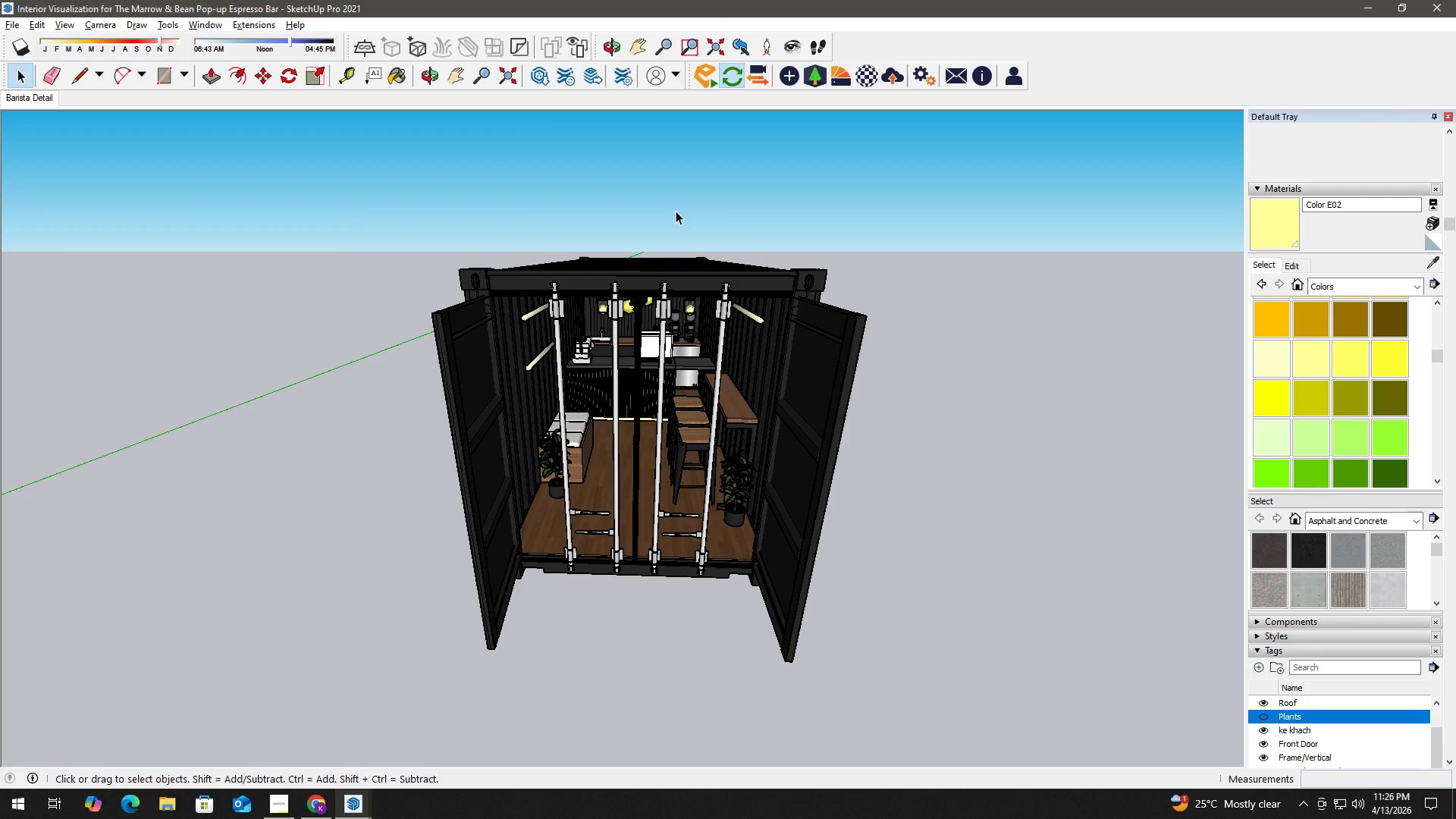 
key(Control+S)
 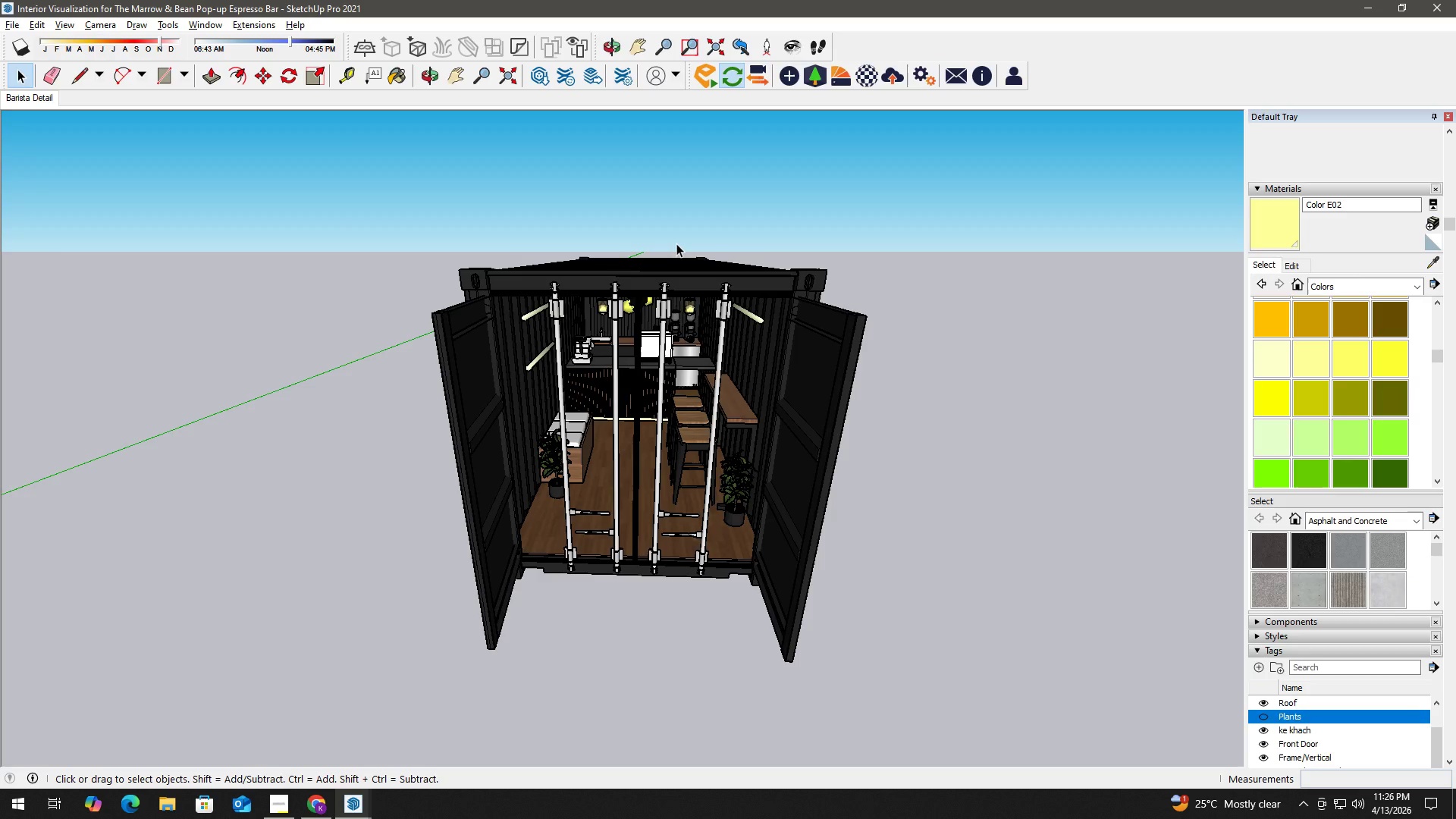 
wait(29.61)
 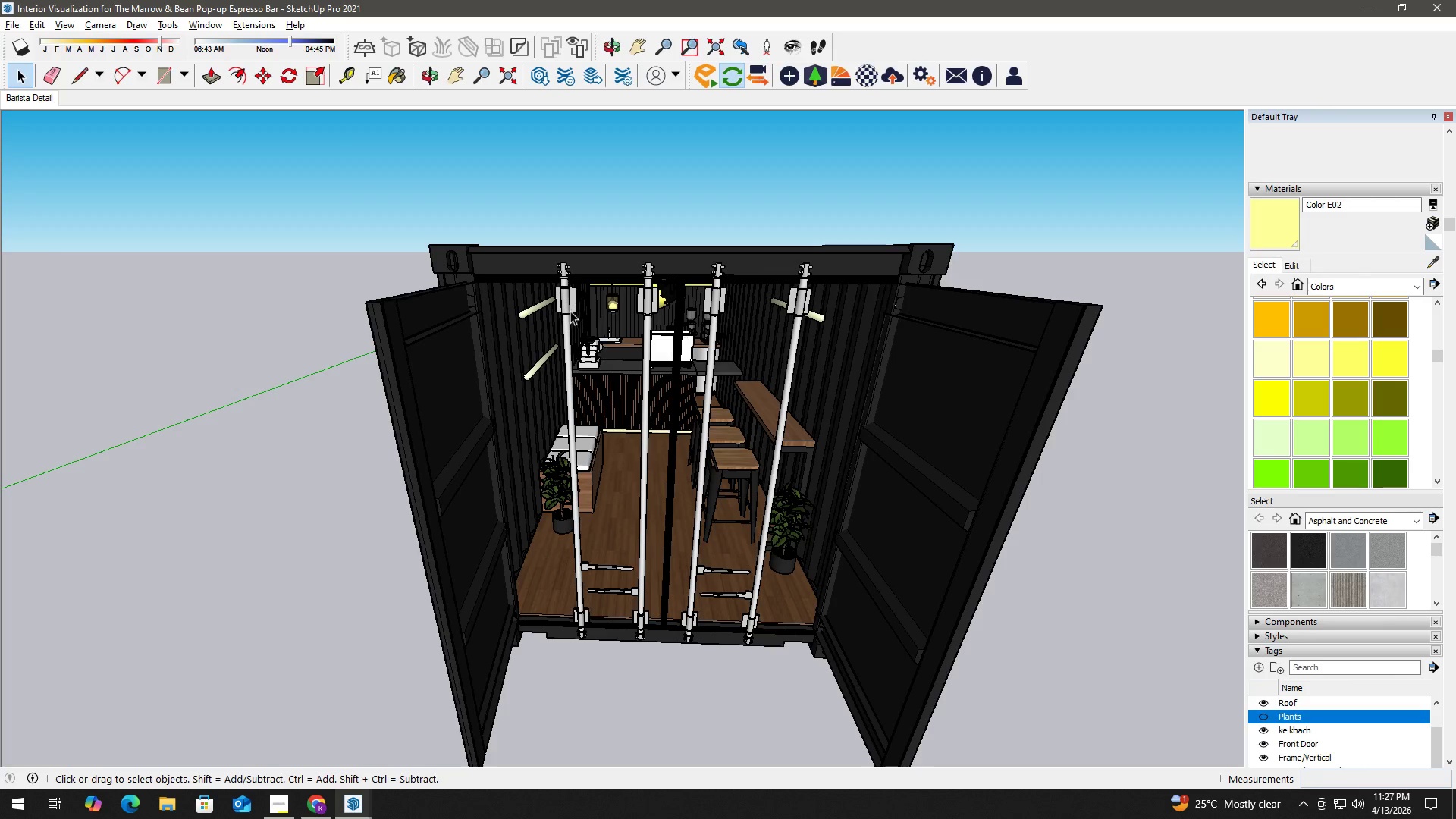 
left_click([570, 311])
 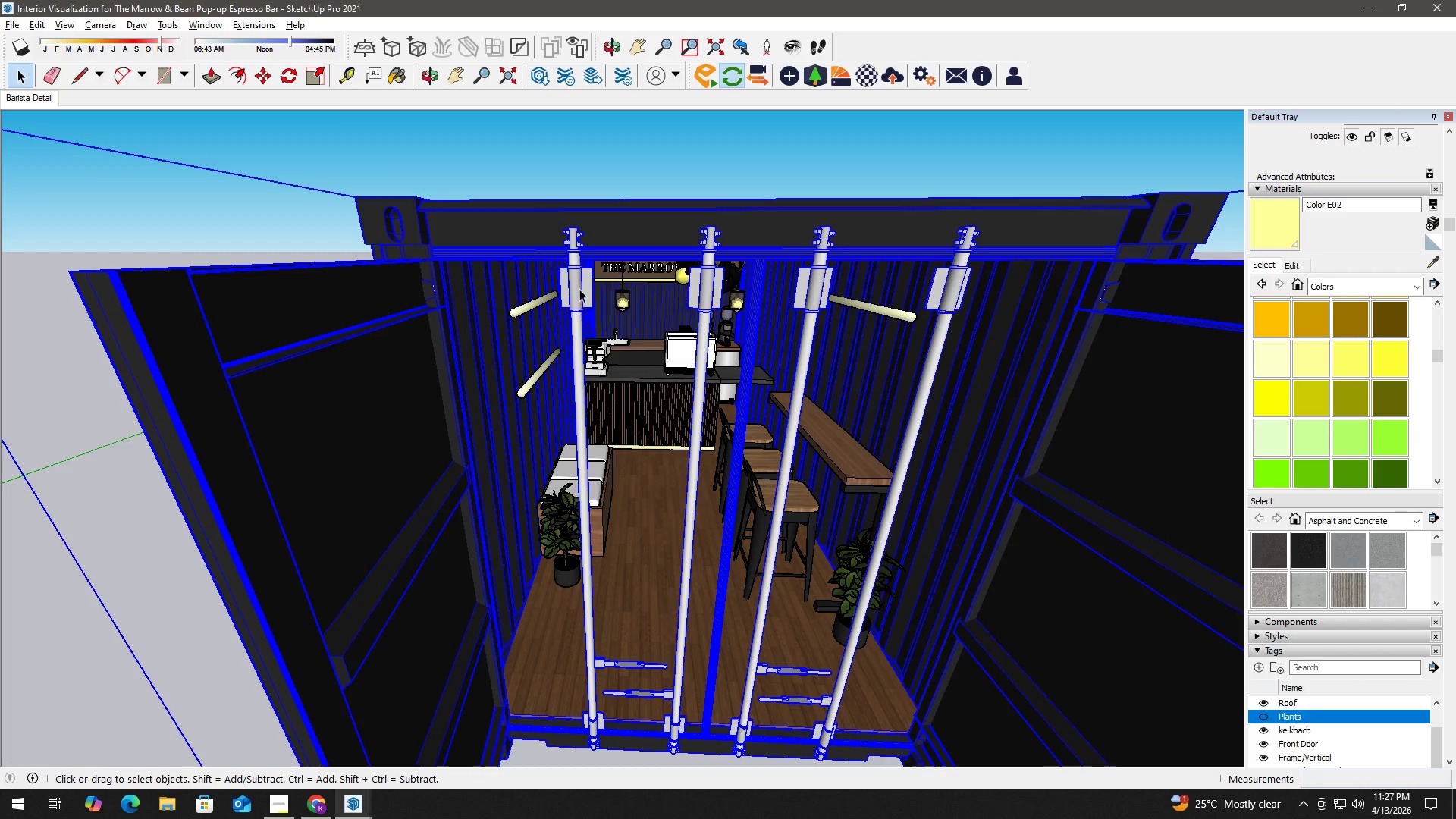 
scroll: coordinate [549, 321], scroll_direction: up, amount: 5.0
 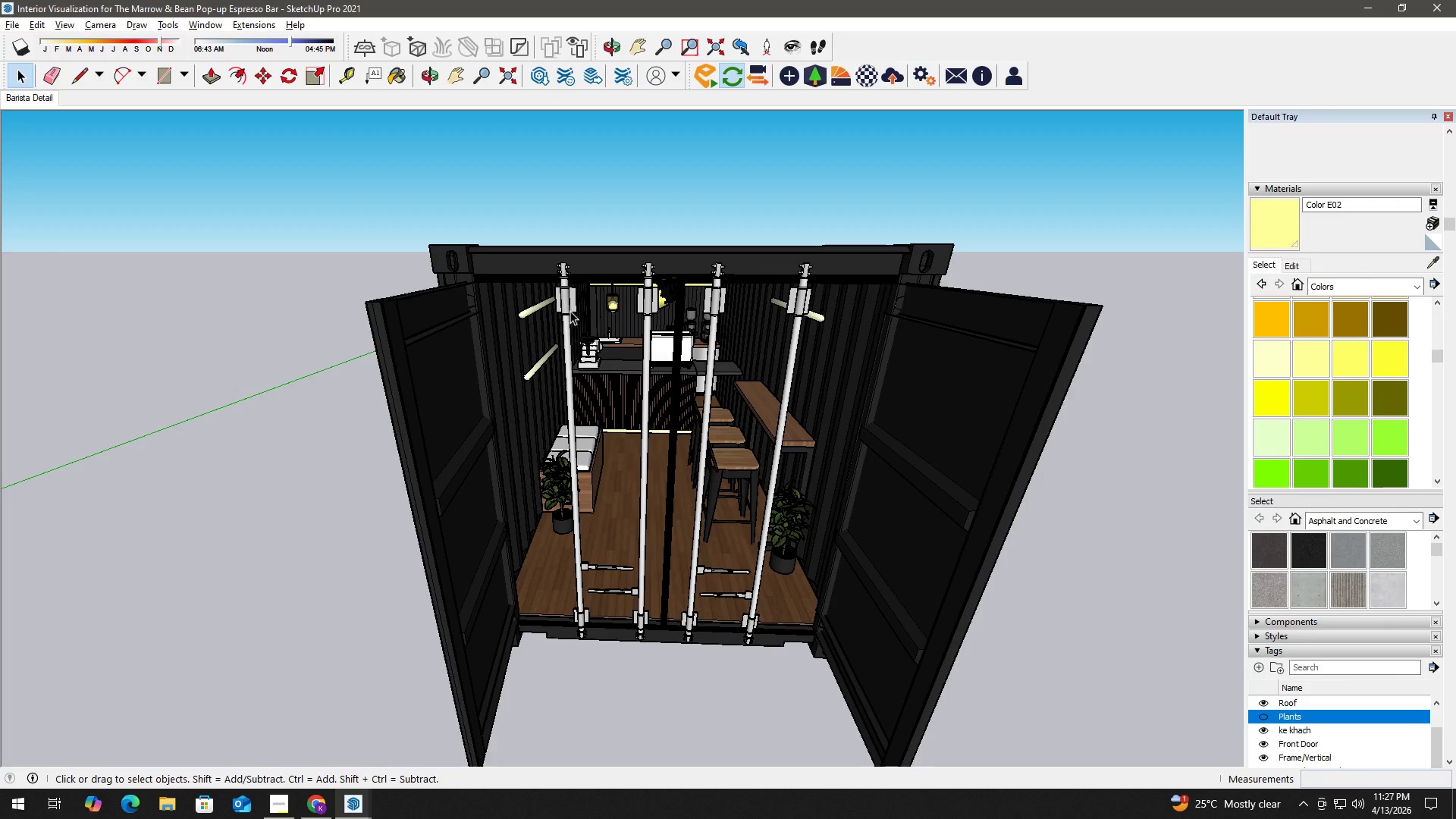 
left_click([215, 237])
 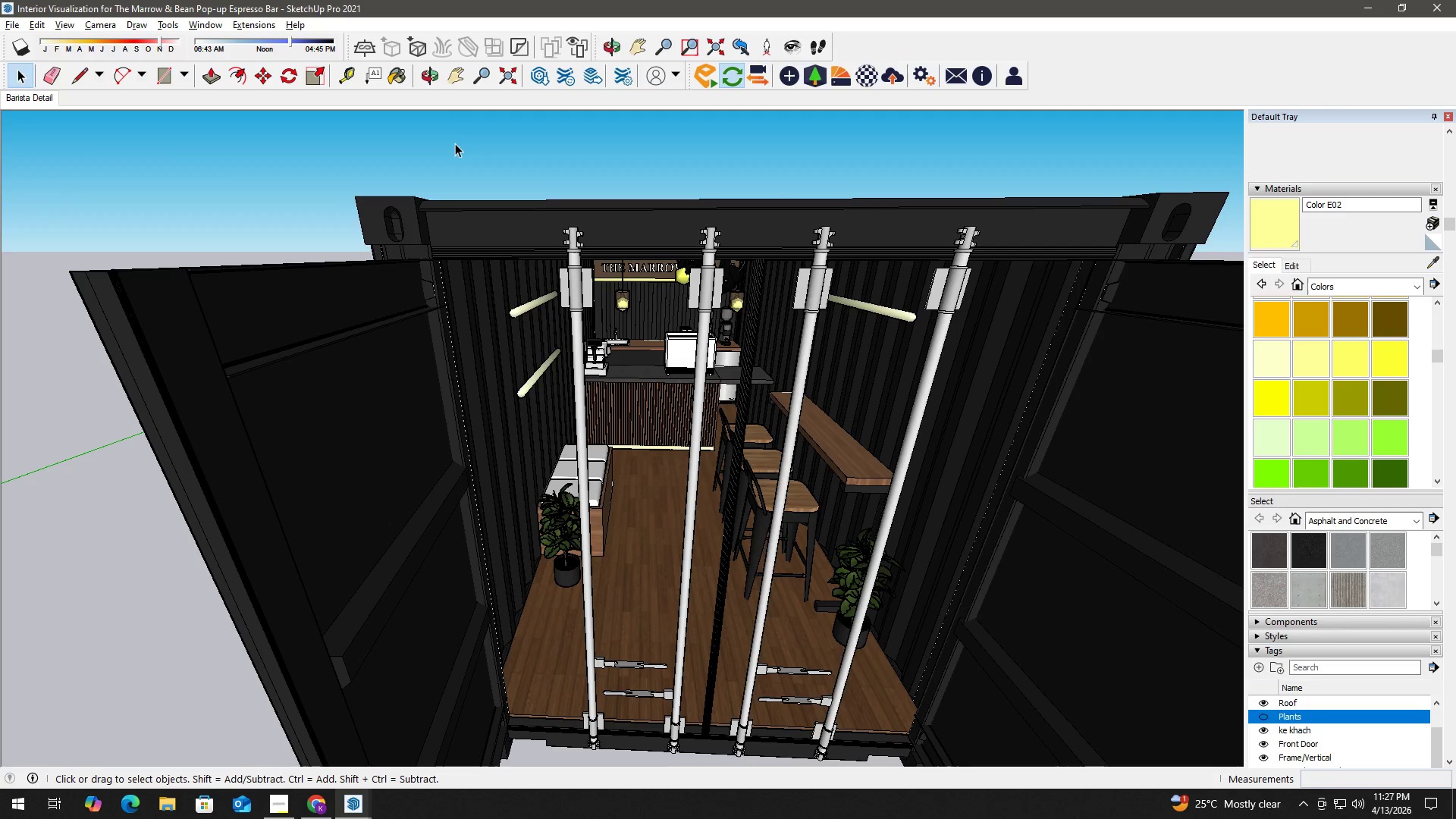 
scroll: coordinate [457, 221], scroll_direction: down, amount: 7.0
 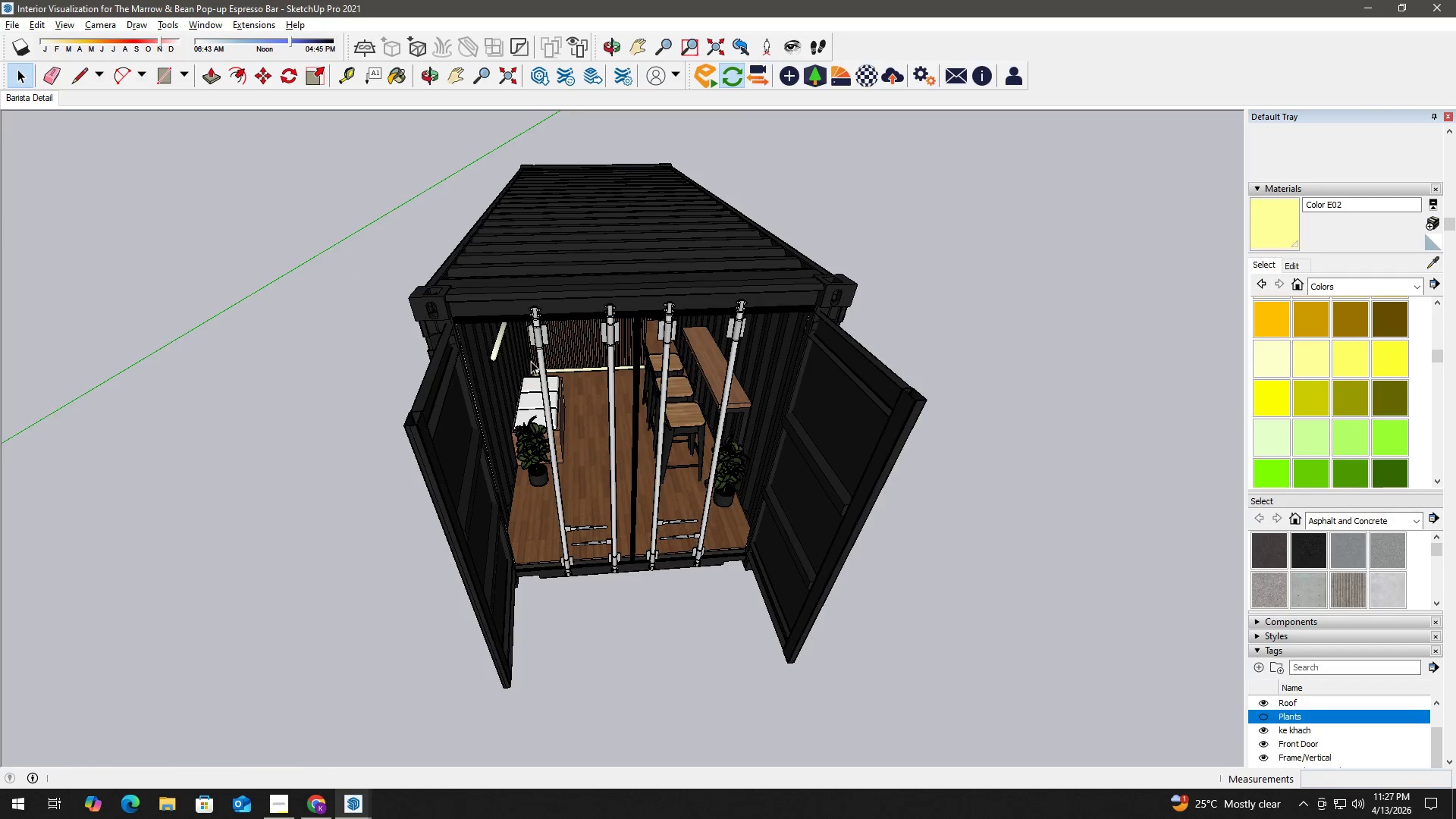 
double_click([535, 337])
 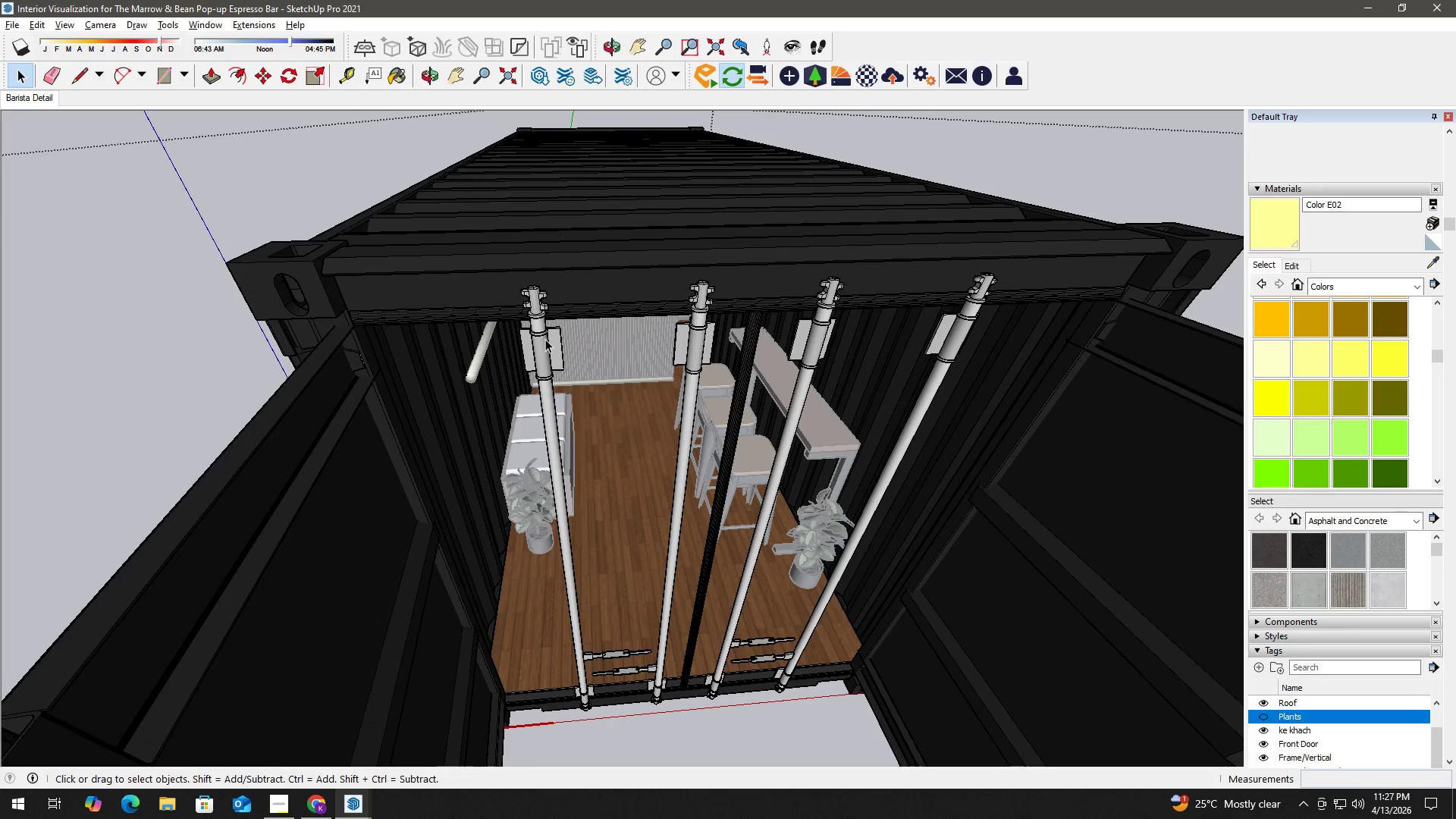 
scroll: coordinate [527, 337], scroll_direction: up, amount: 10.0
 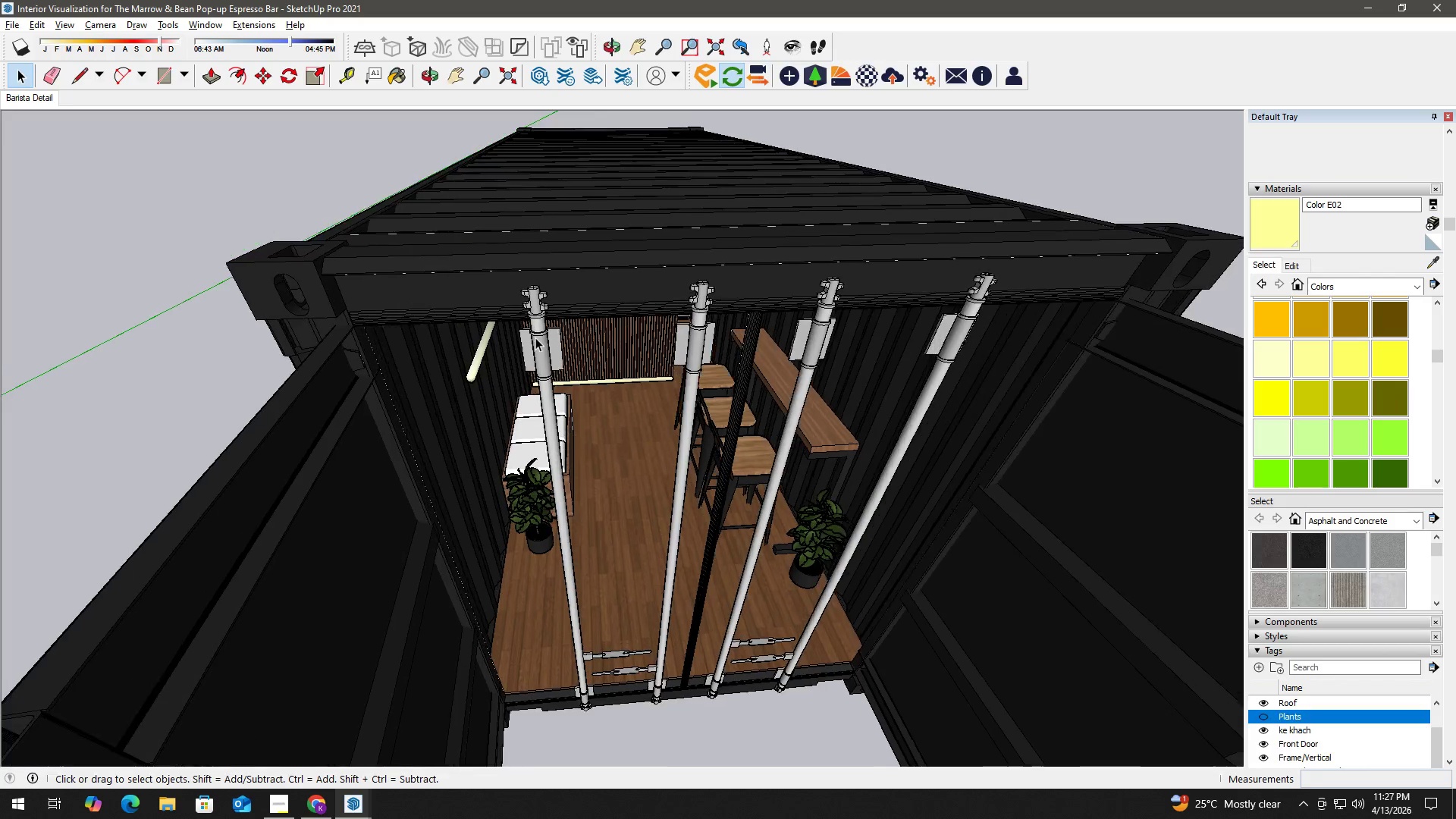 
left_click([545, 339])
 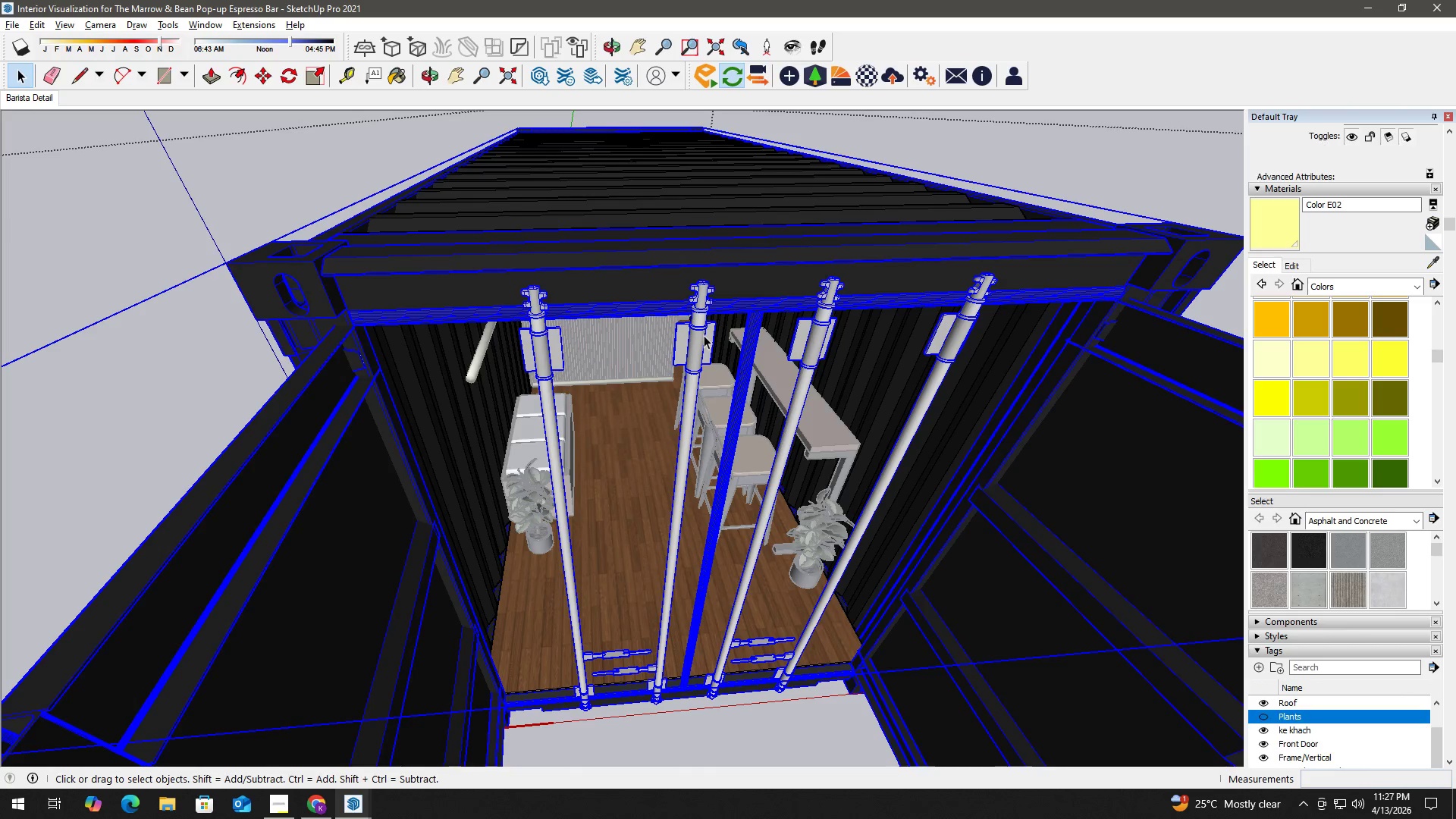 
double_click([704, 335])
 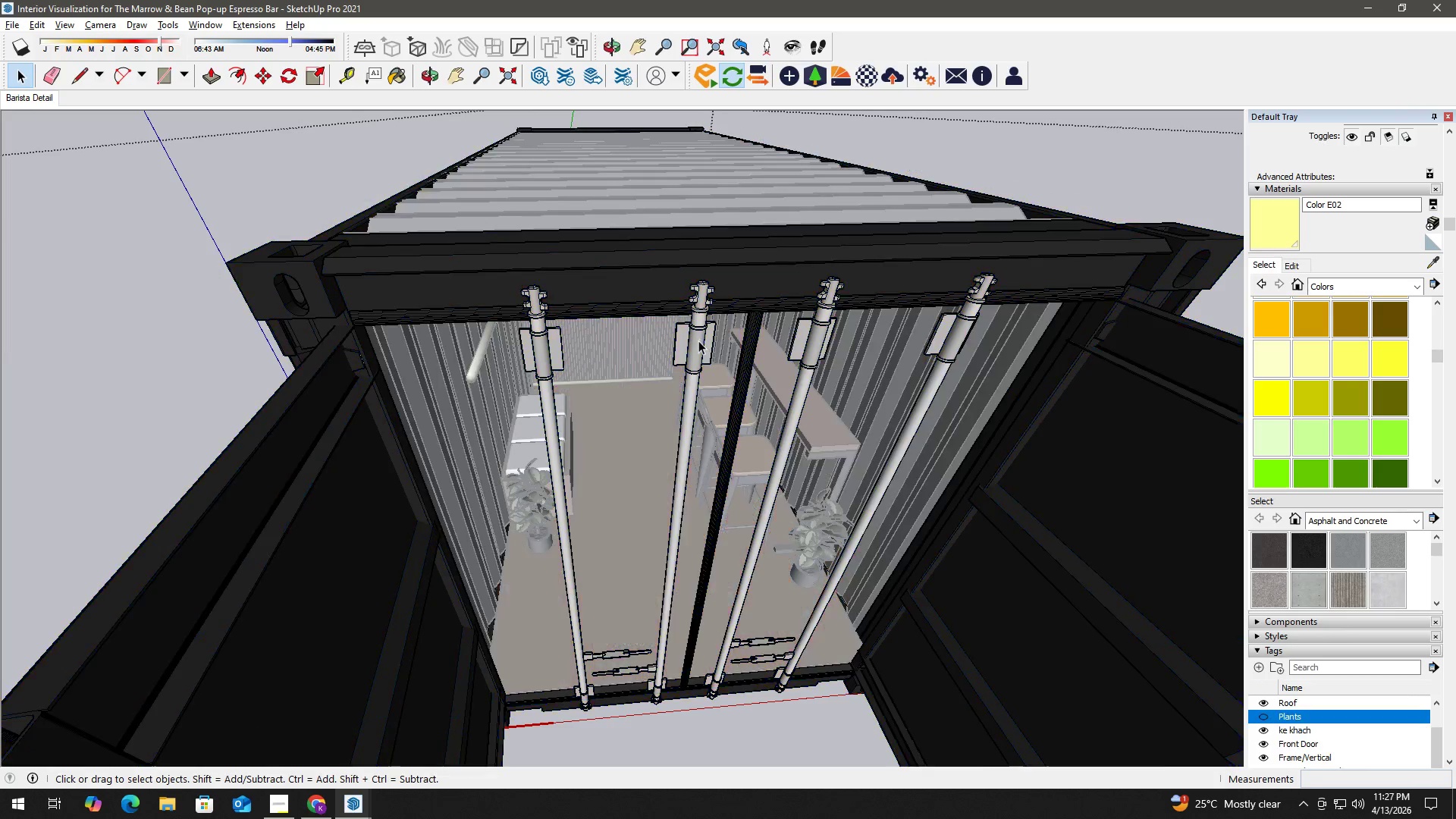 
left_click([695, 342])
 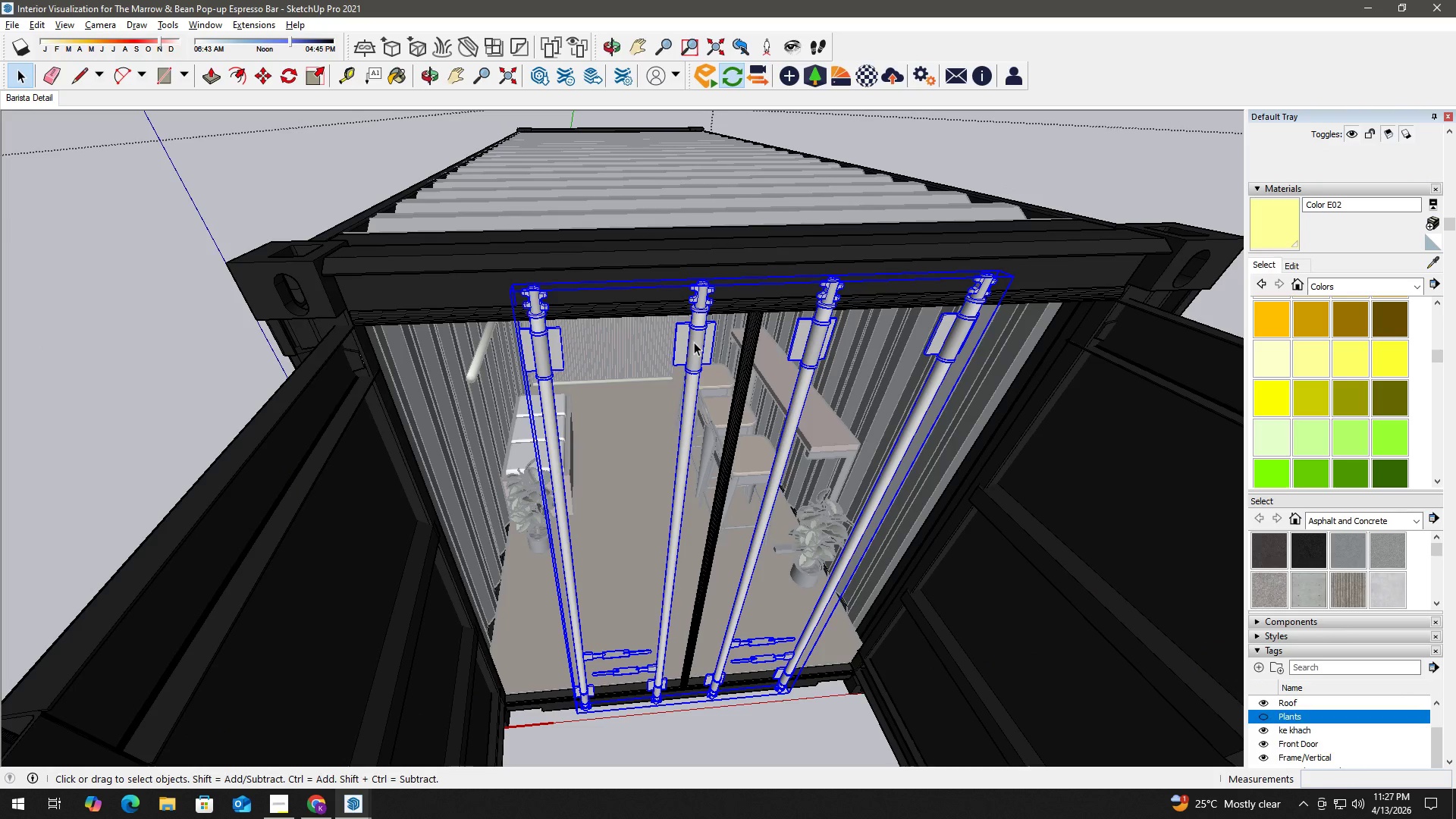 
double_click([694, 342])
 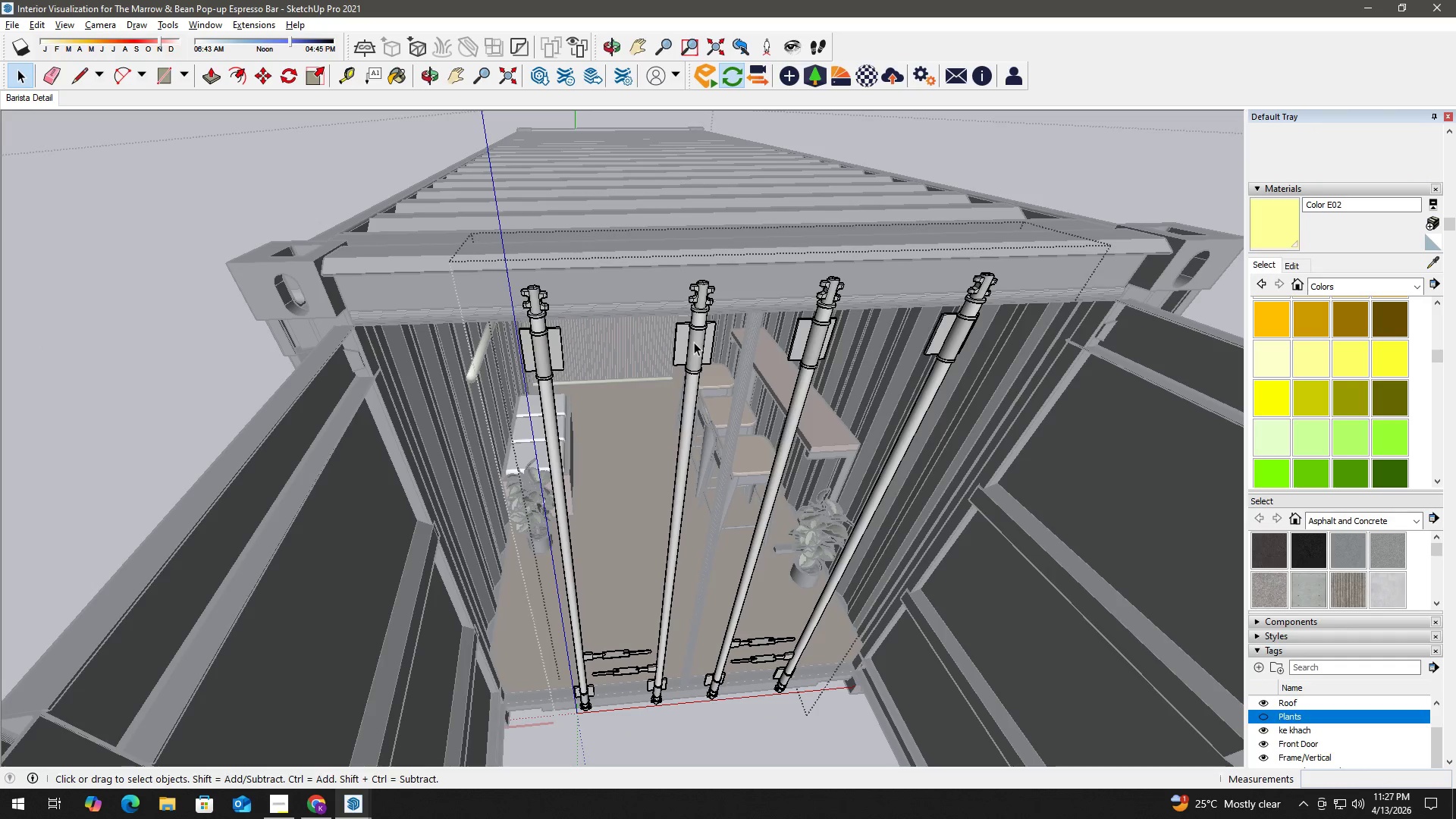 
left_click([694, 342])
 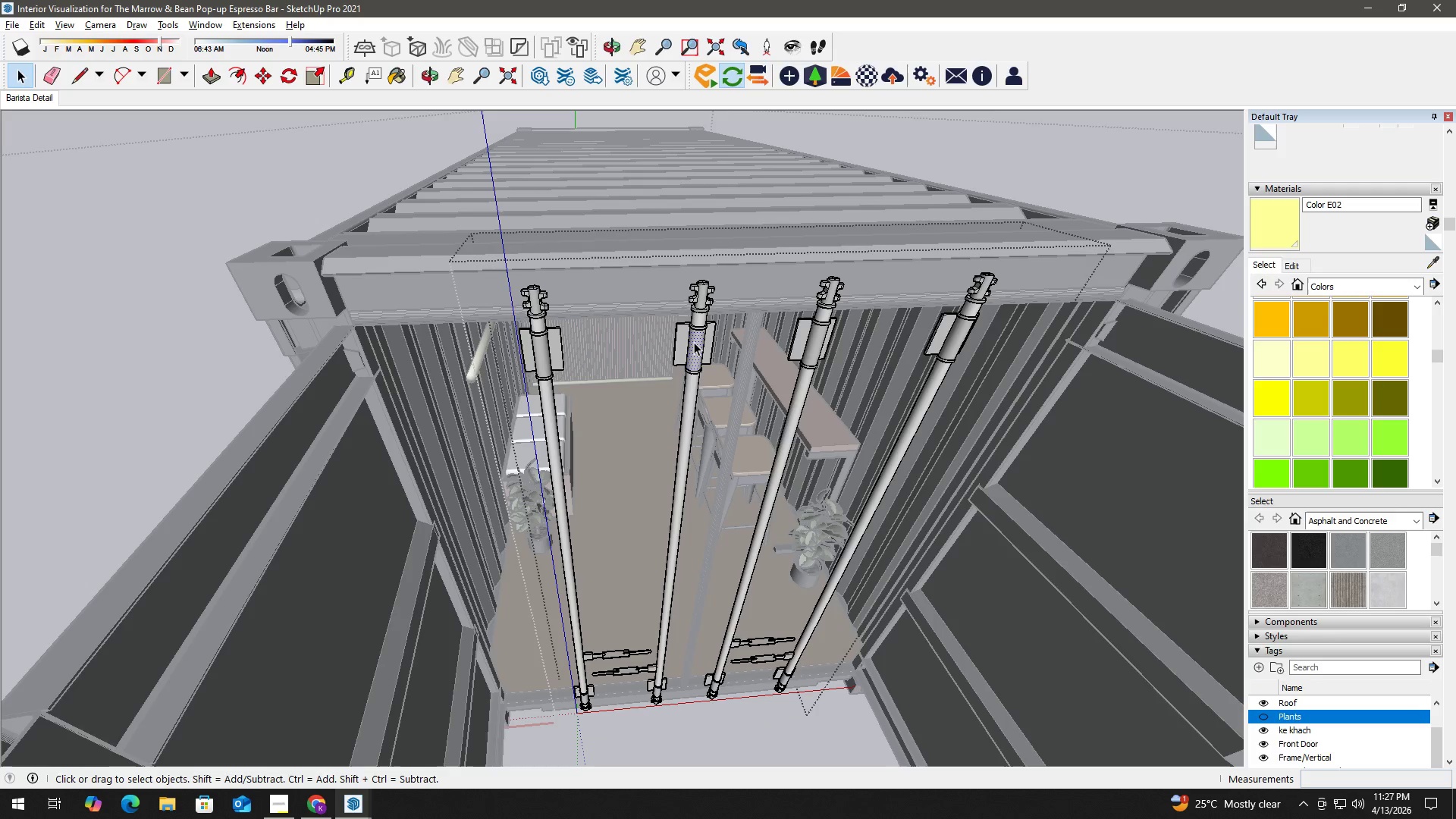 
key(Control+ControlLeft)
 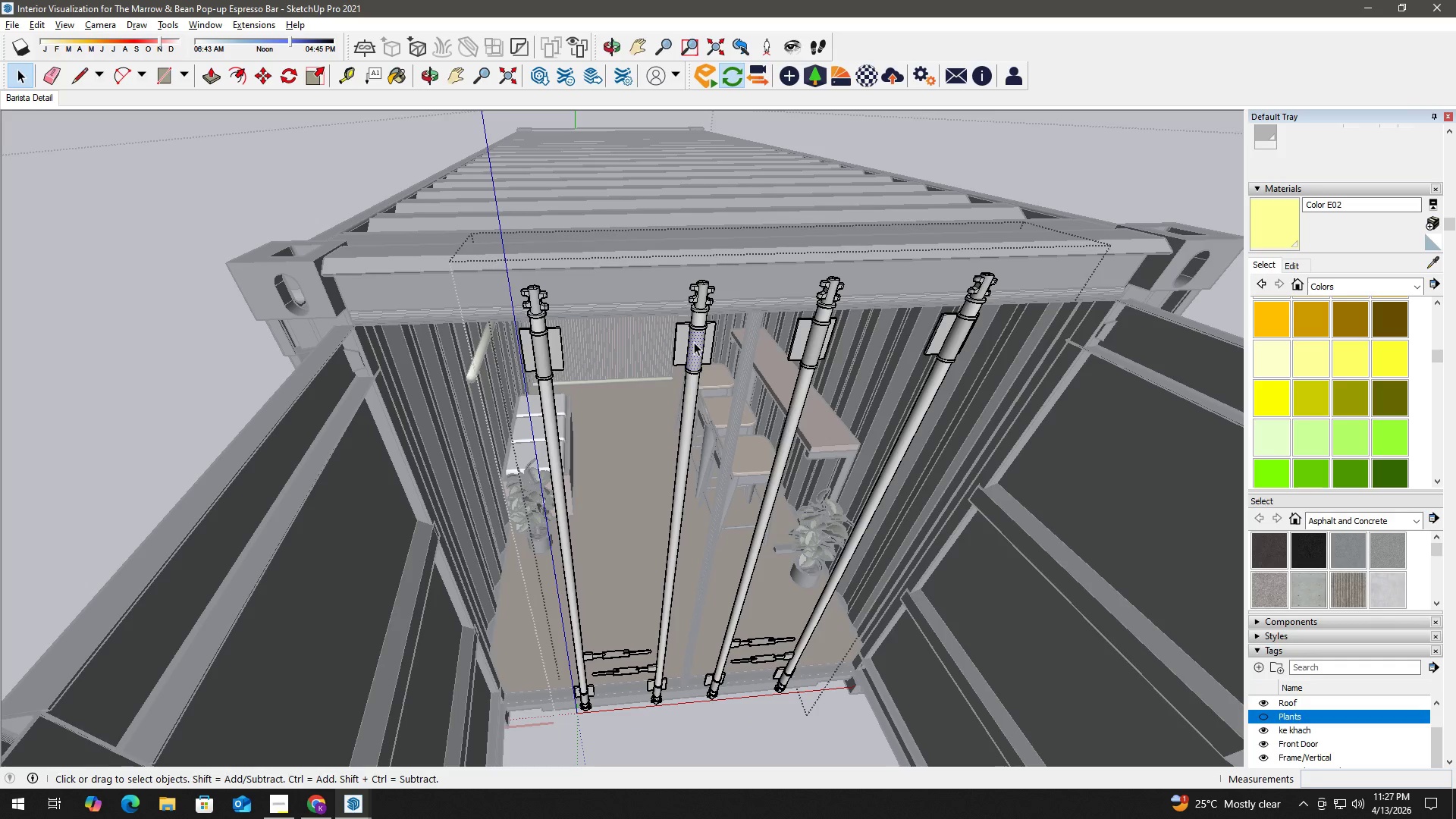 
double_click([694, 342])
 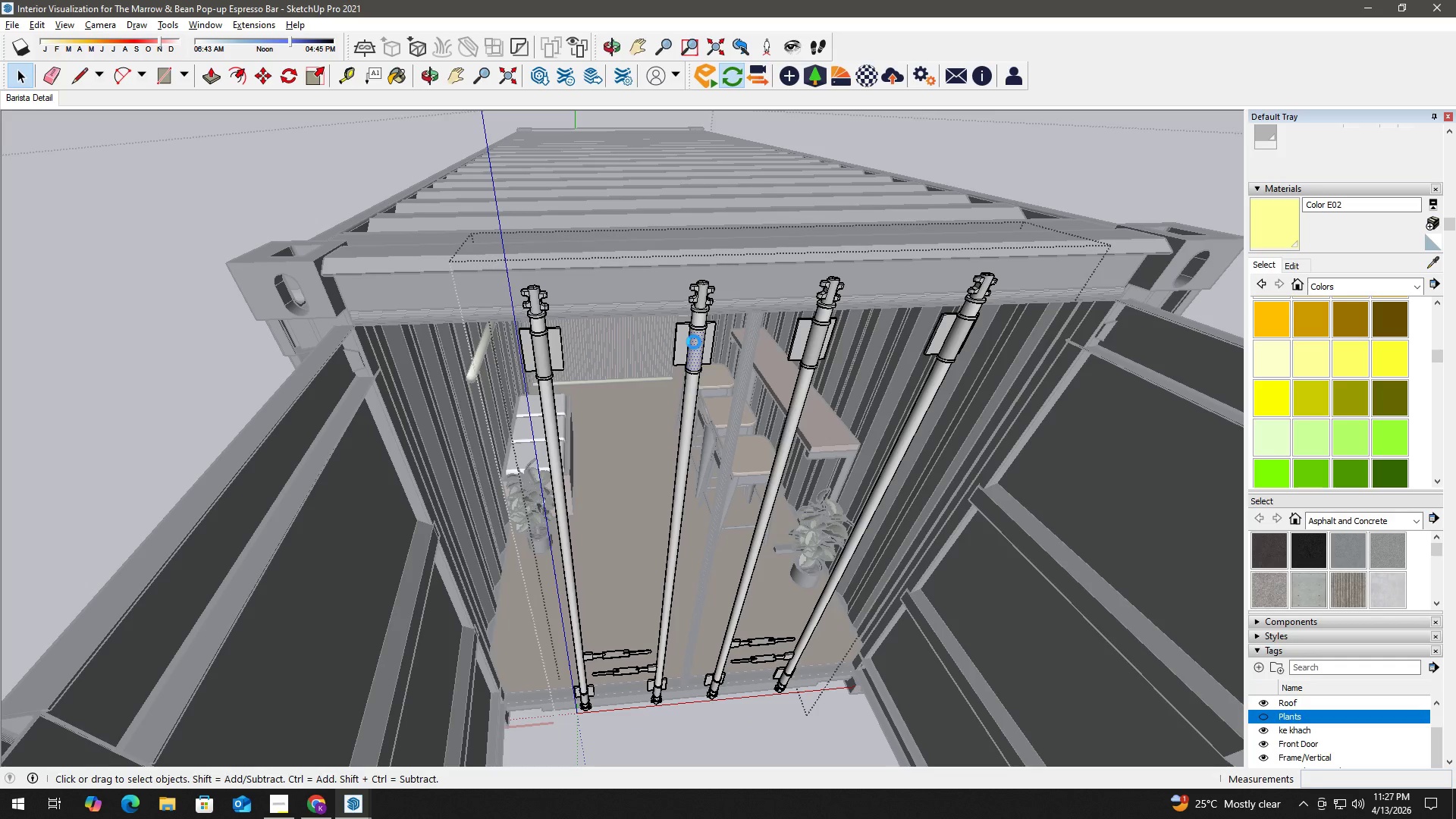 
triple_click([694, 342])
 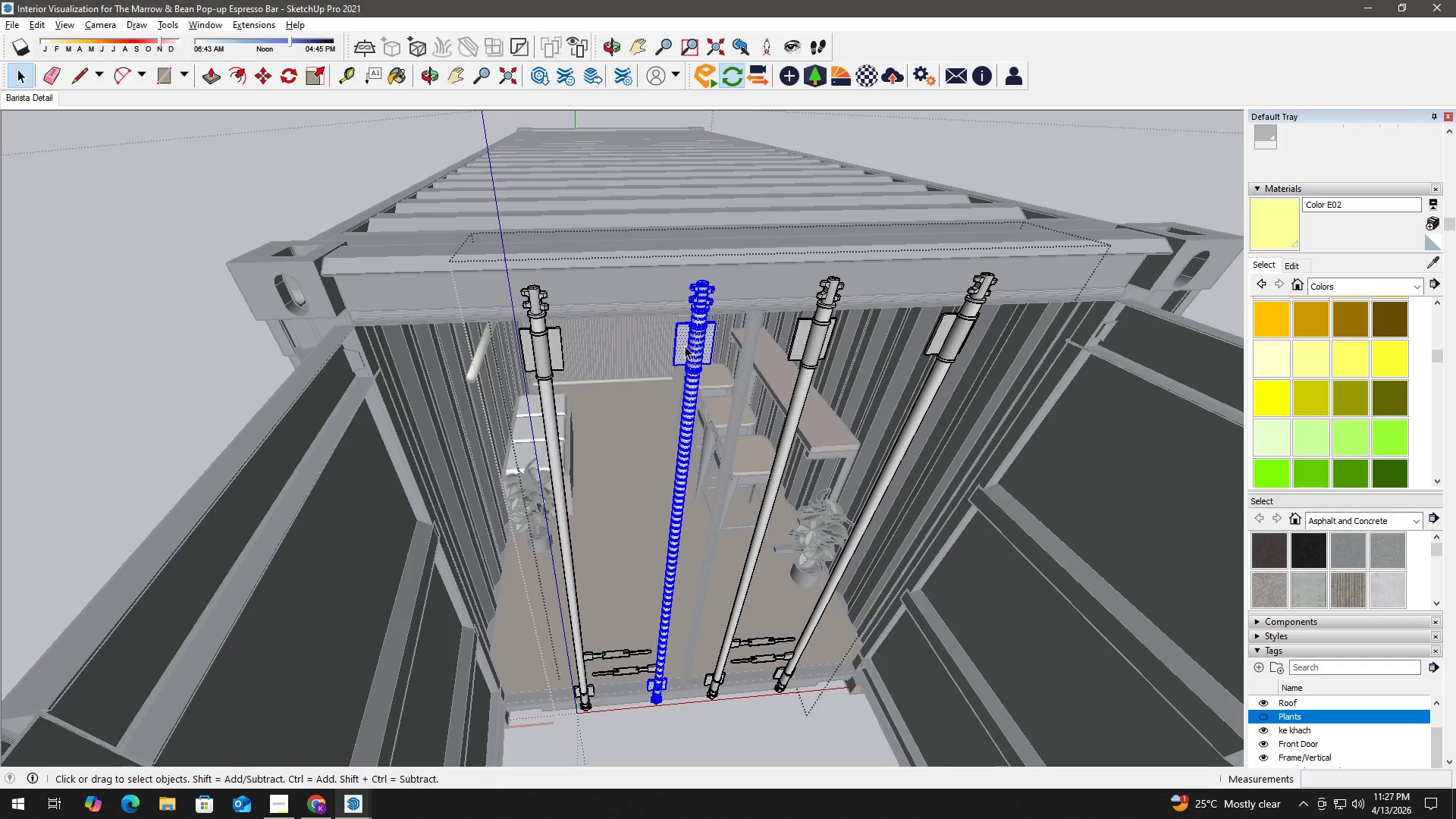 
hold_key(key=ControlLeft, duration=1.5)
left_click([532, 343])
 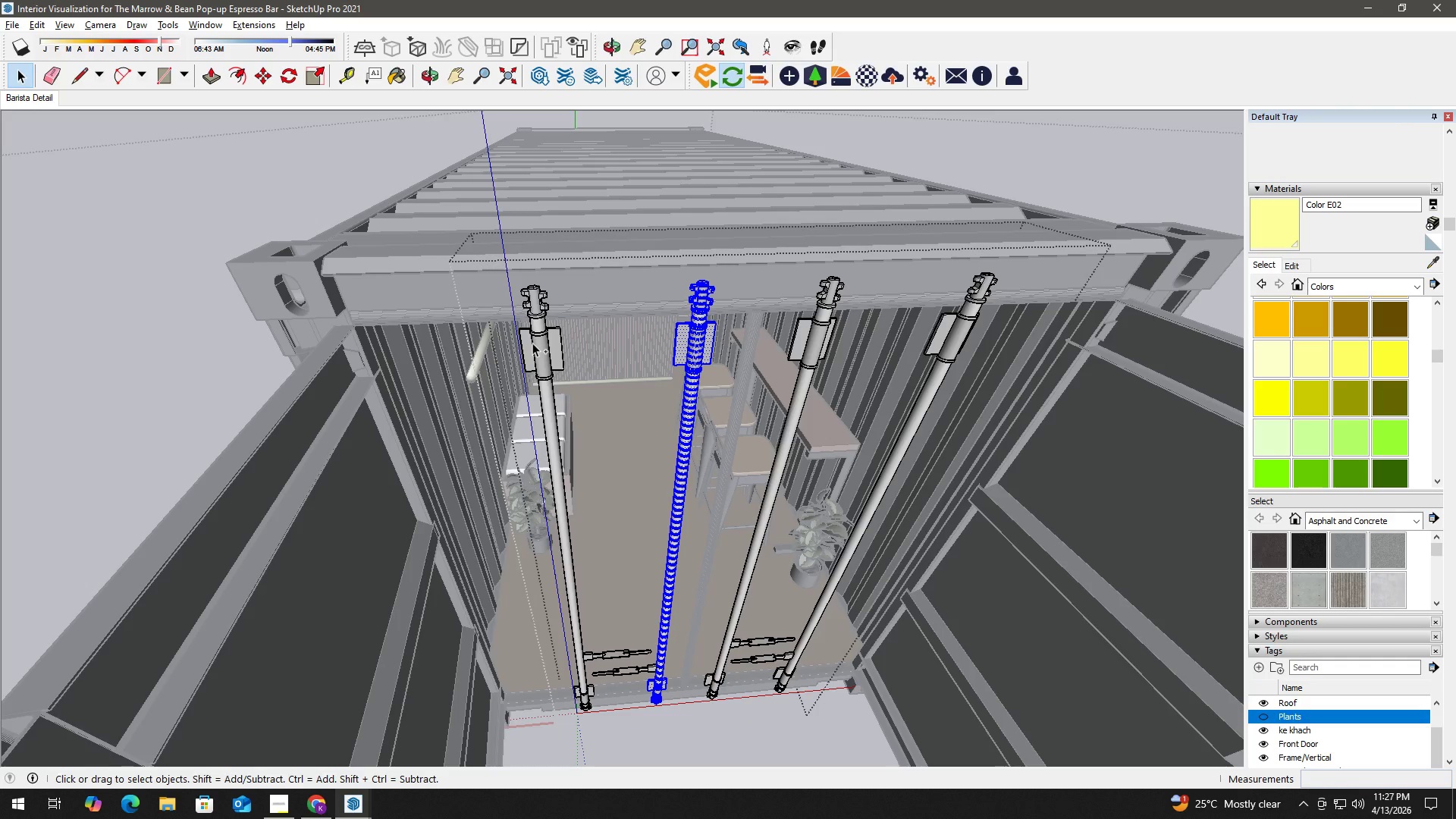 
double_click([532, 343])
 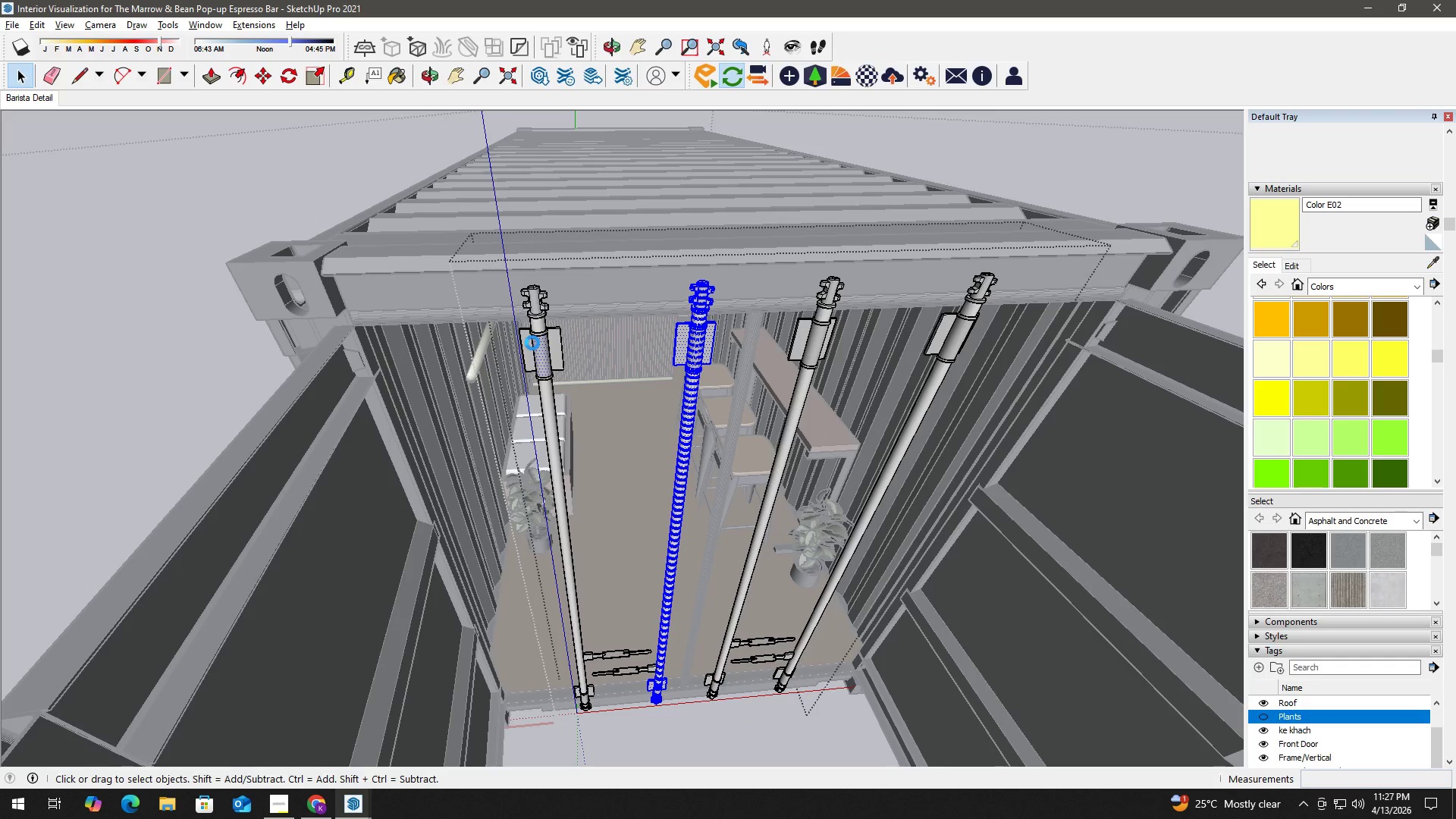 
triple_click([532, 343])
 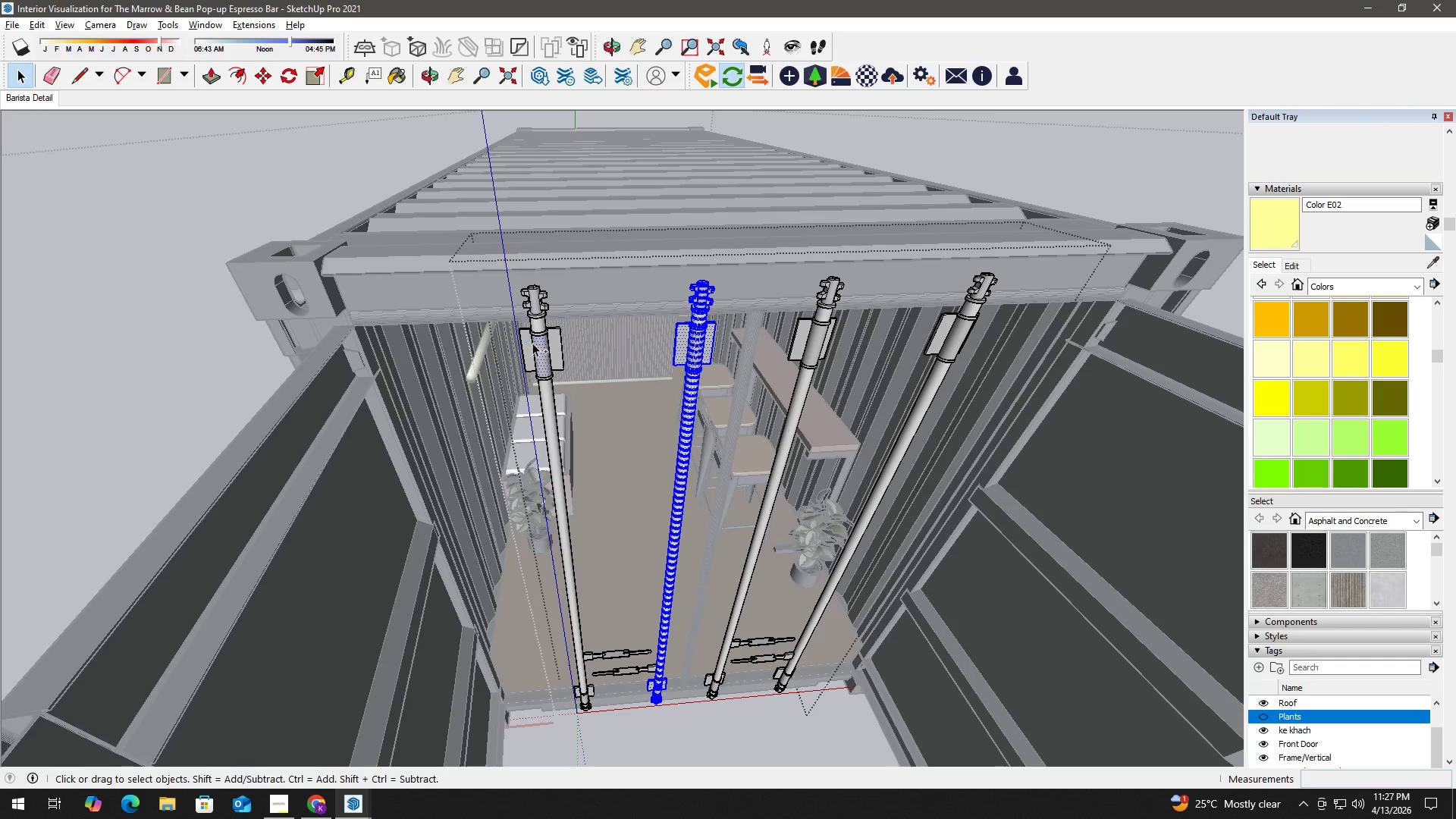 
triple_click([532, 343])
 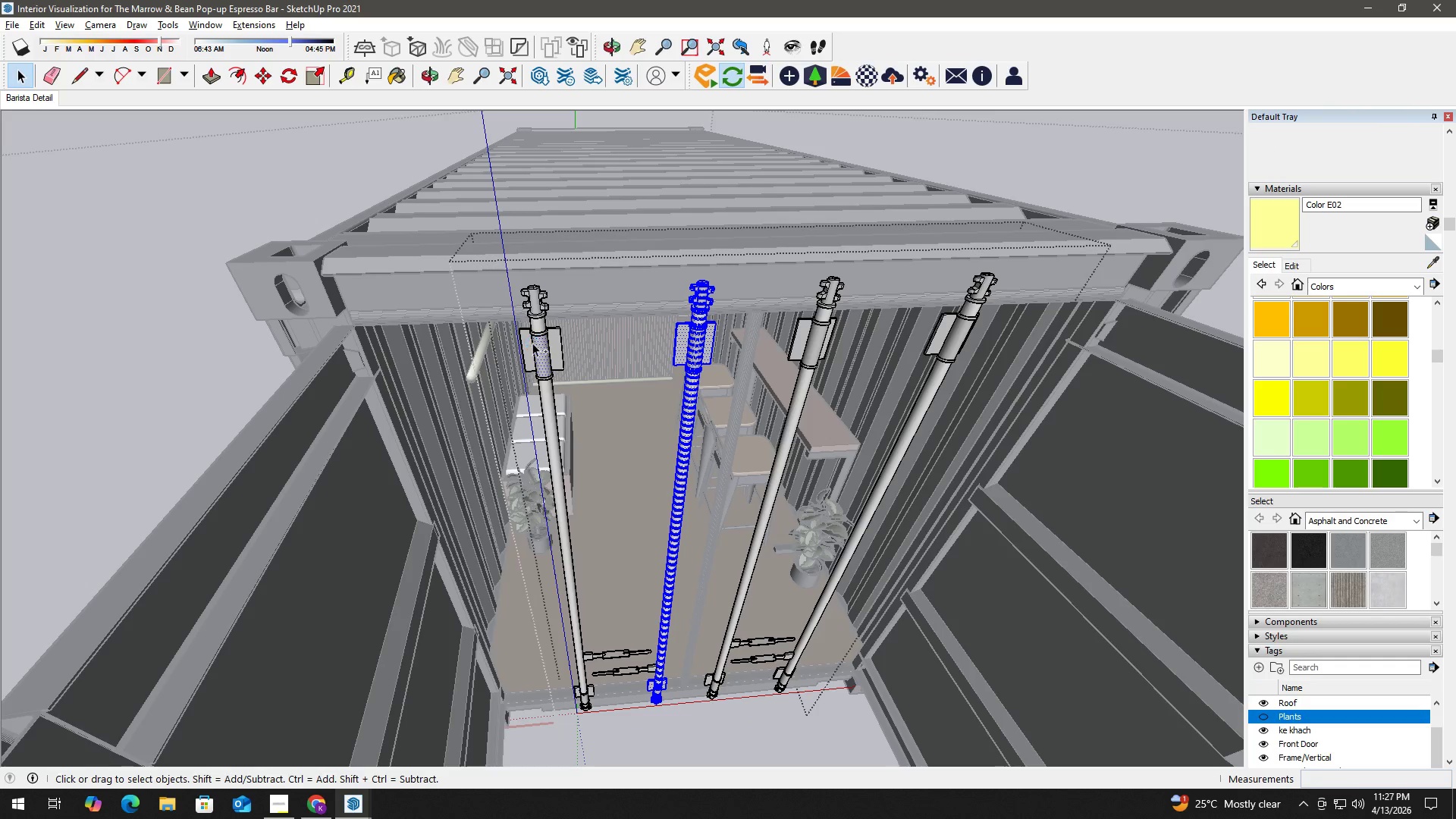 
hold_key(key=ControlLeft, duration=0.61)
 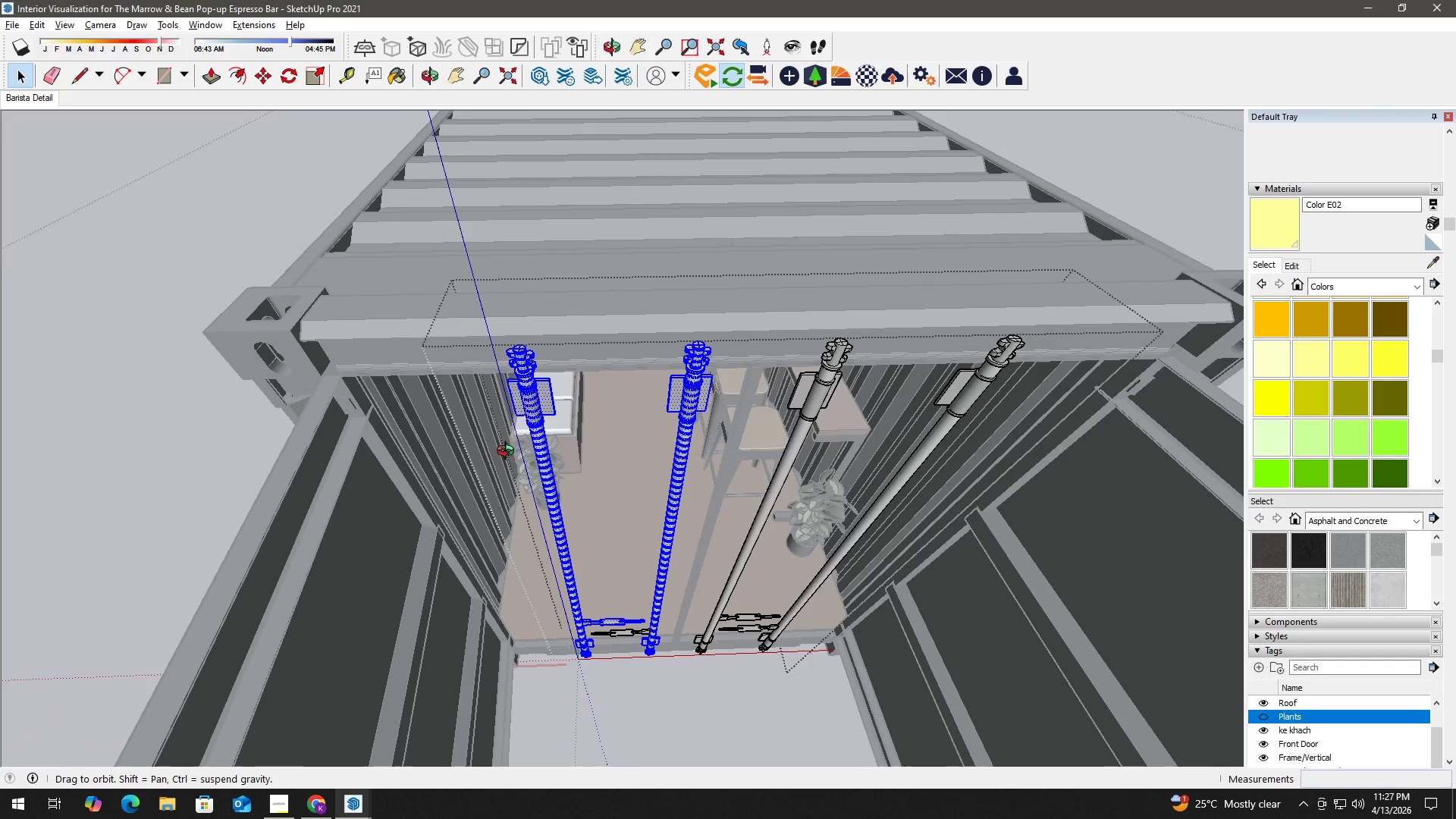 
key(Q)
 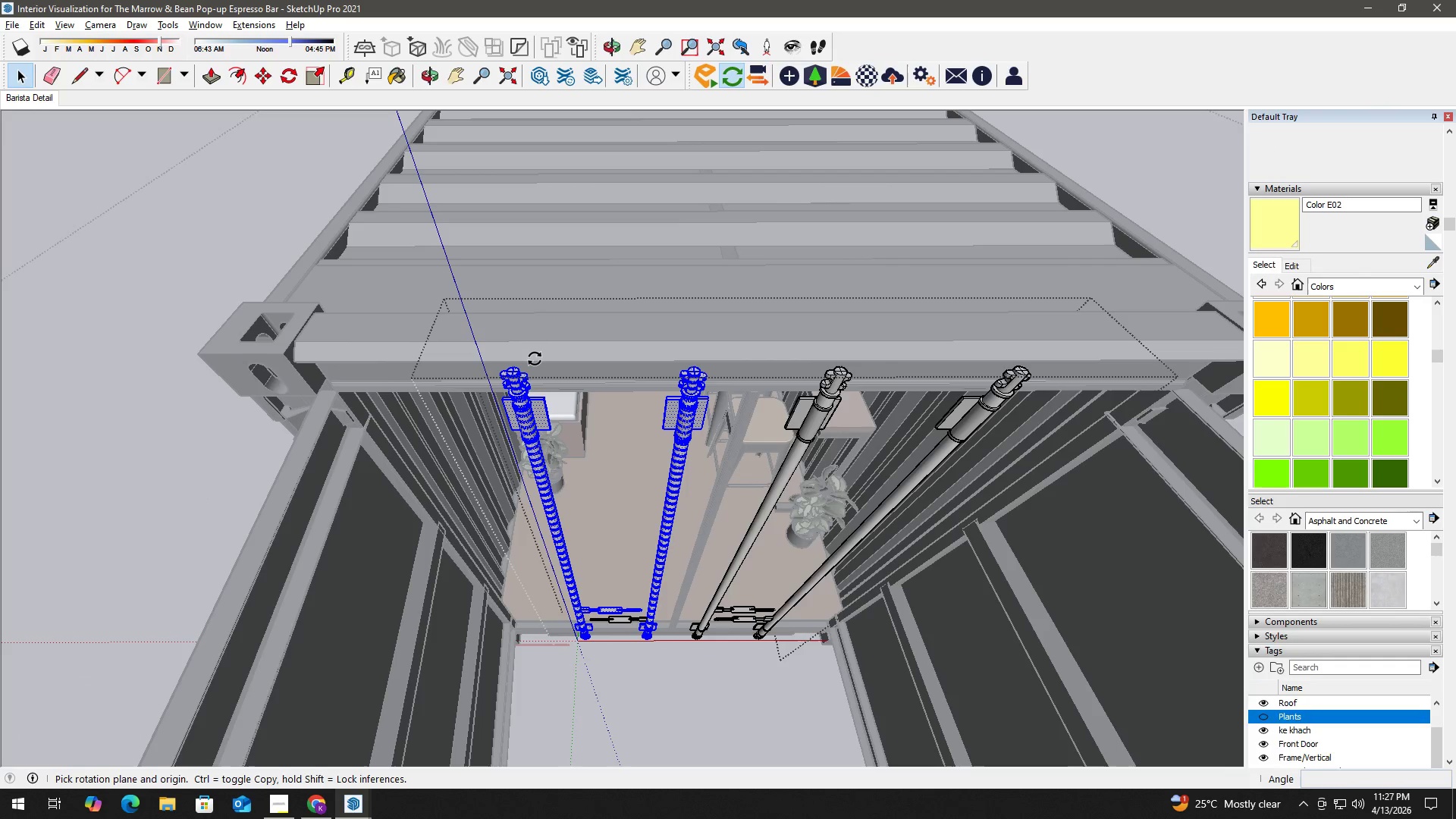 
scroll: coordinate [149, 409], scroll_direction: up, amount: 11.0
 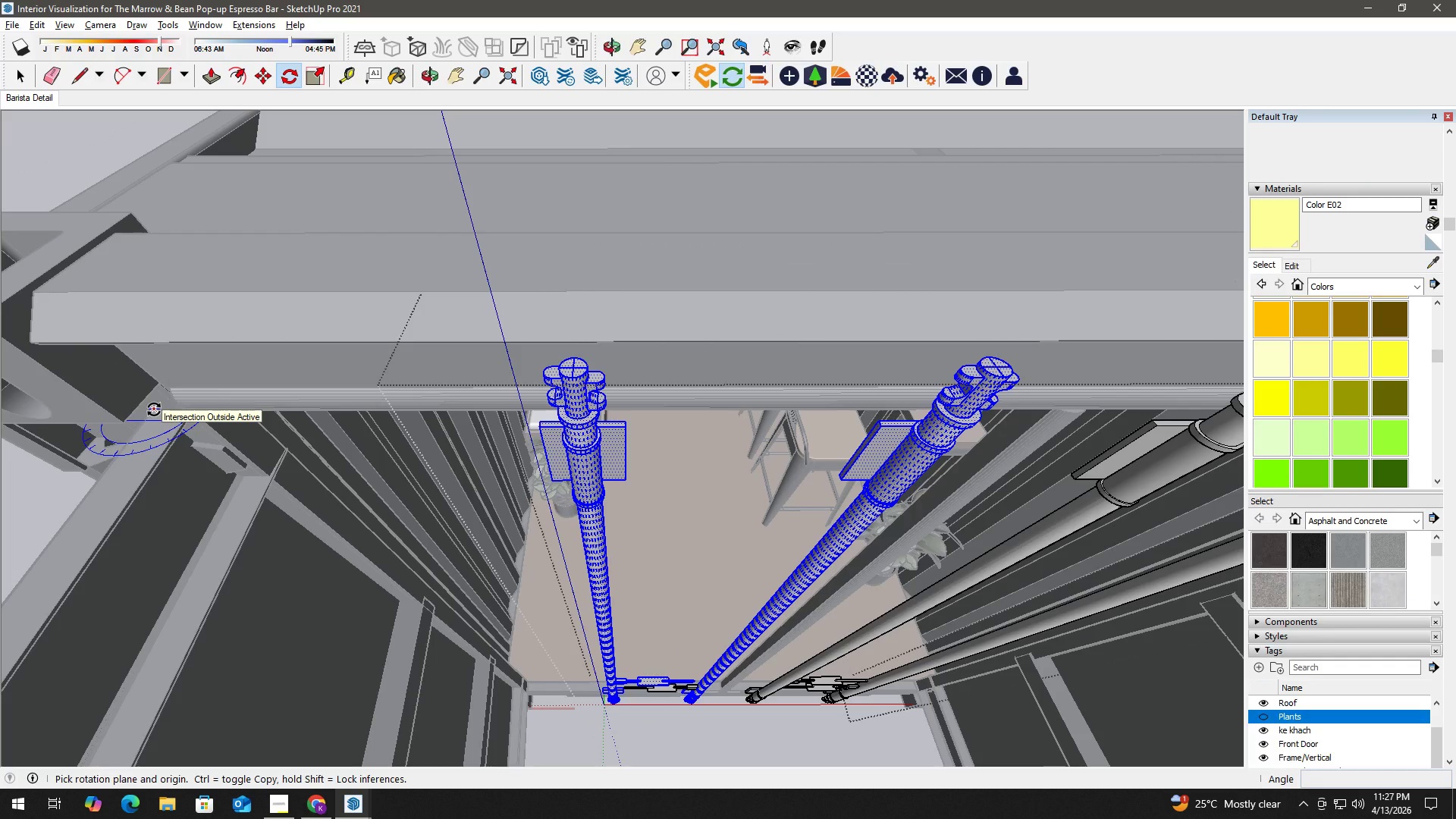 
left_click([154, 410])
 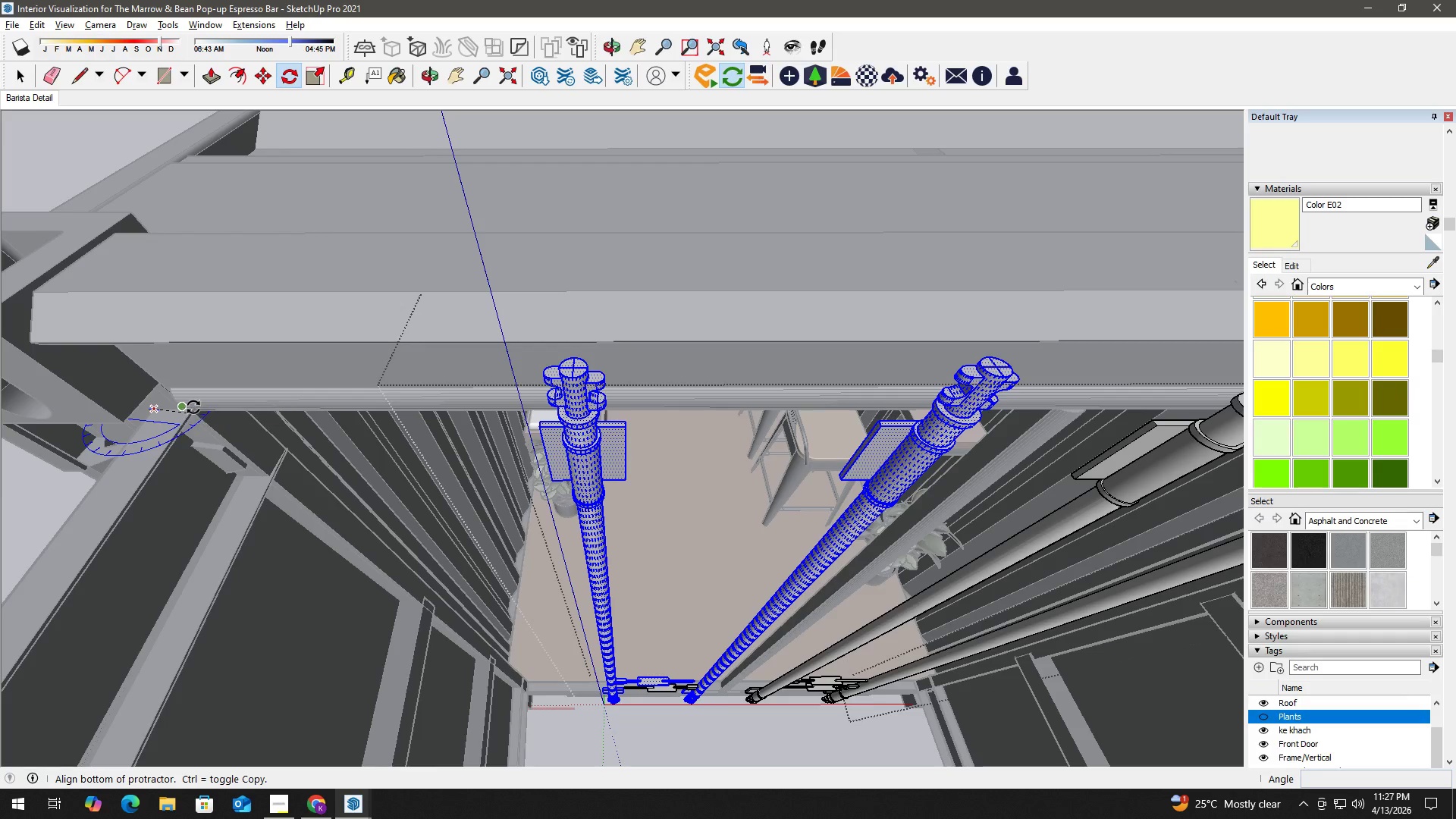 
scroll: coordinate [185, 411], scroll_direction: up, amount: 10.0
 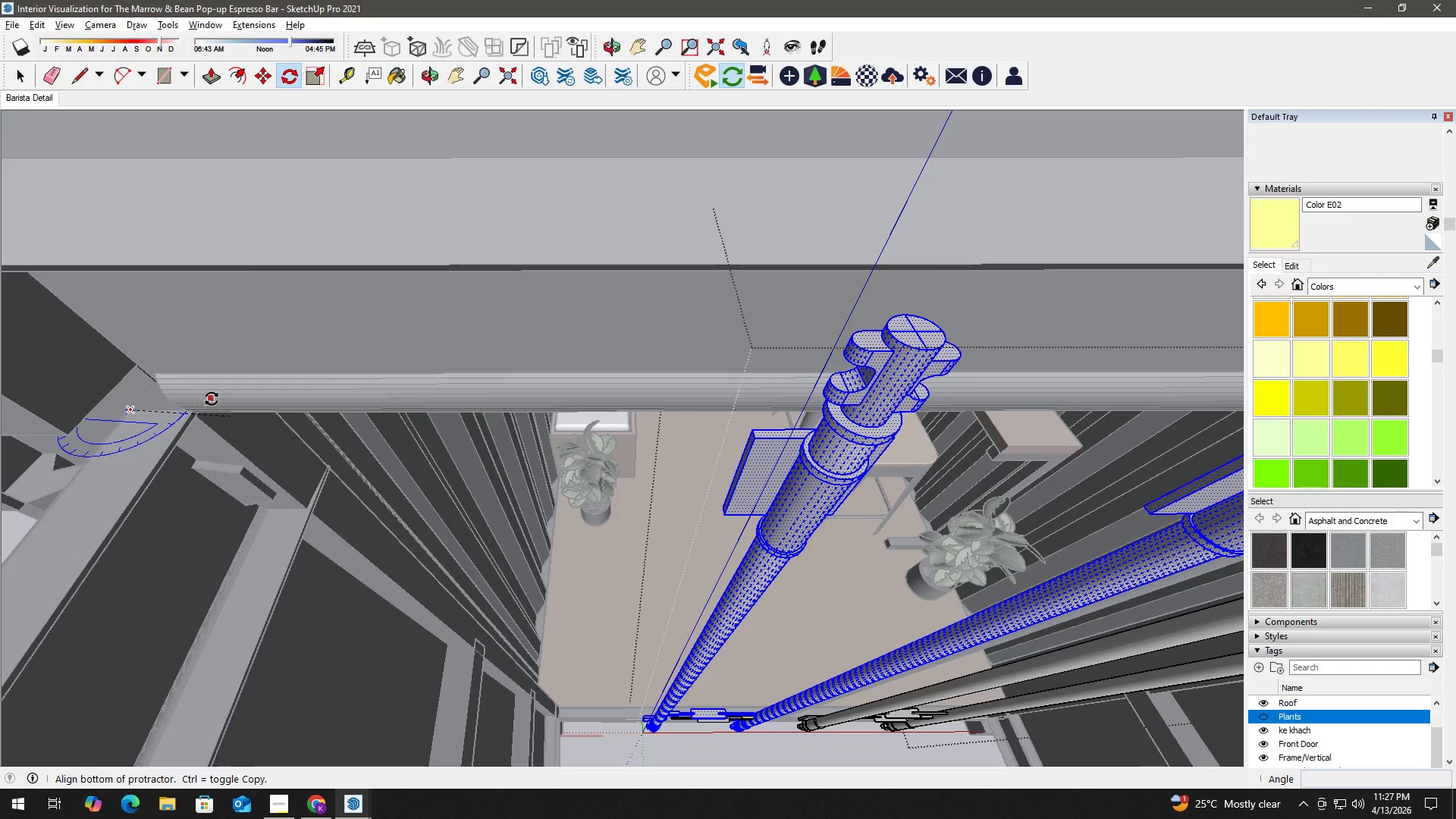 
left_click([190, 379])
 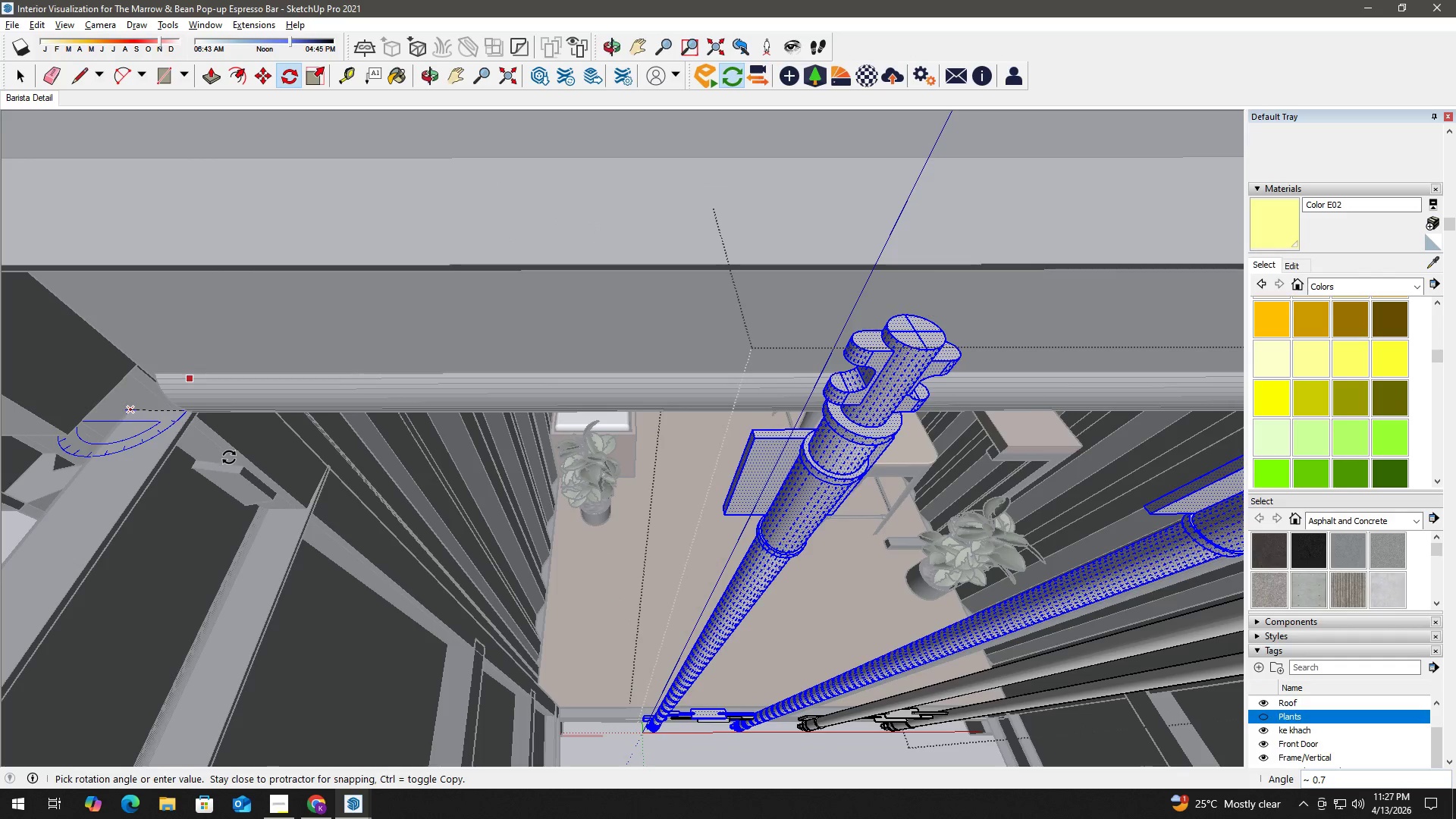 
scroll: coordinate [233, 497], scroll_direction: down, amount: 4.0
 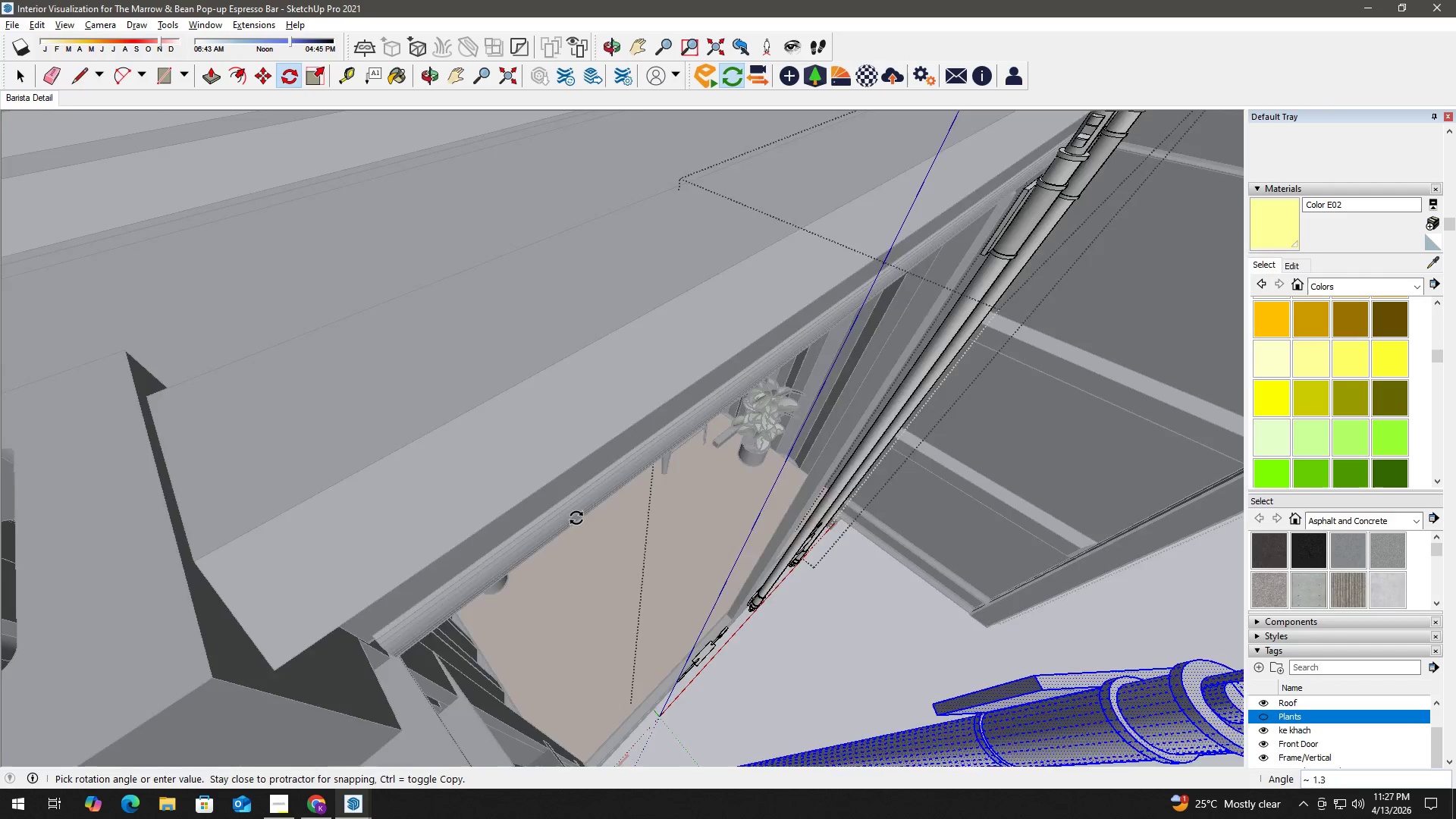 
hold_key(key=ShiftLeft, duration=1.44)
 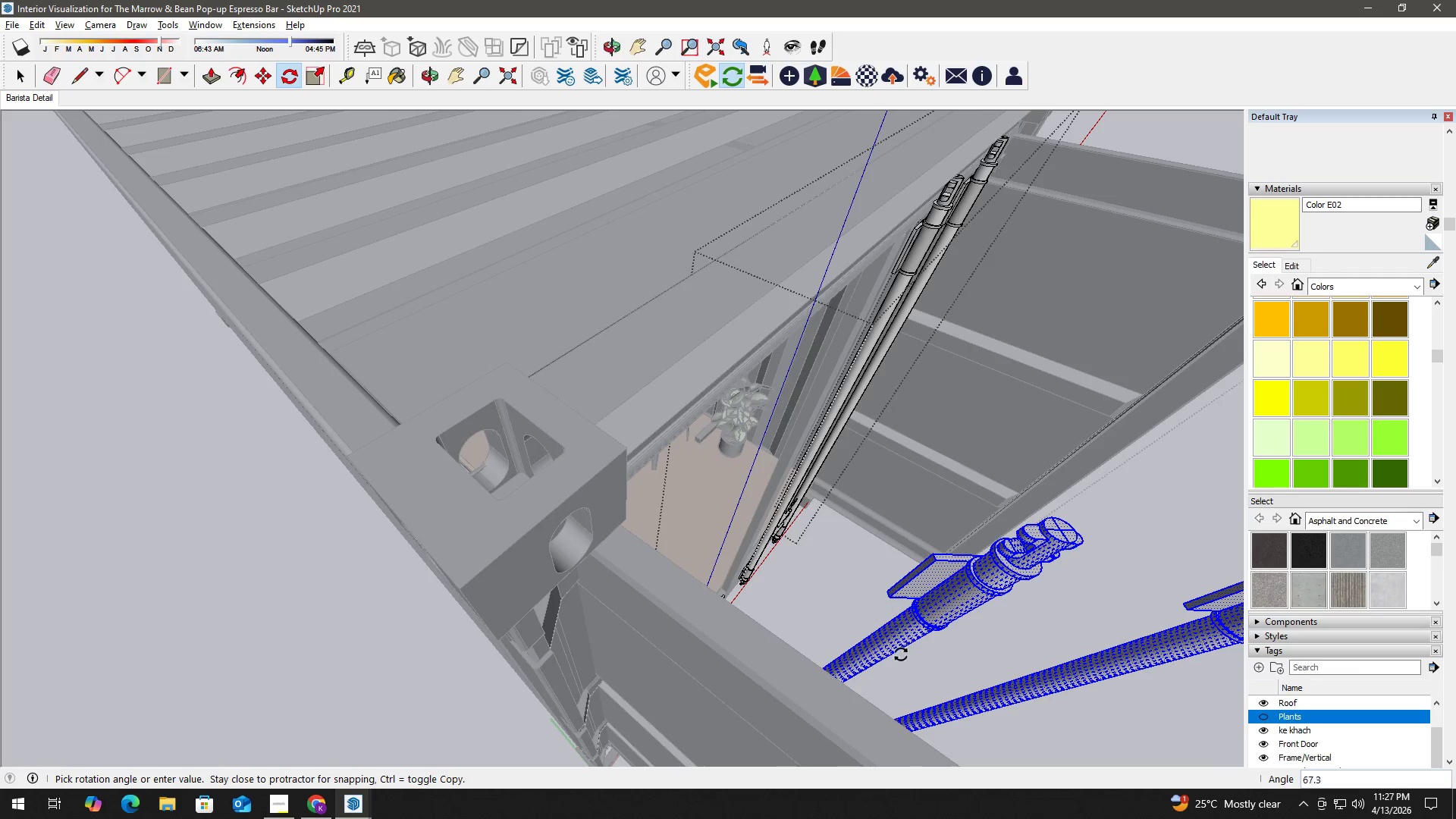 
scroll: coordinate [806, 585], scroll_direction: down, amount: 2.0
 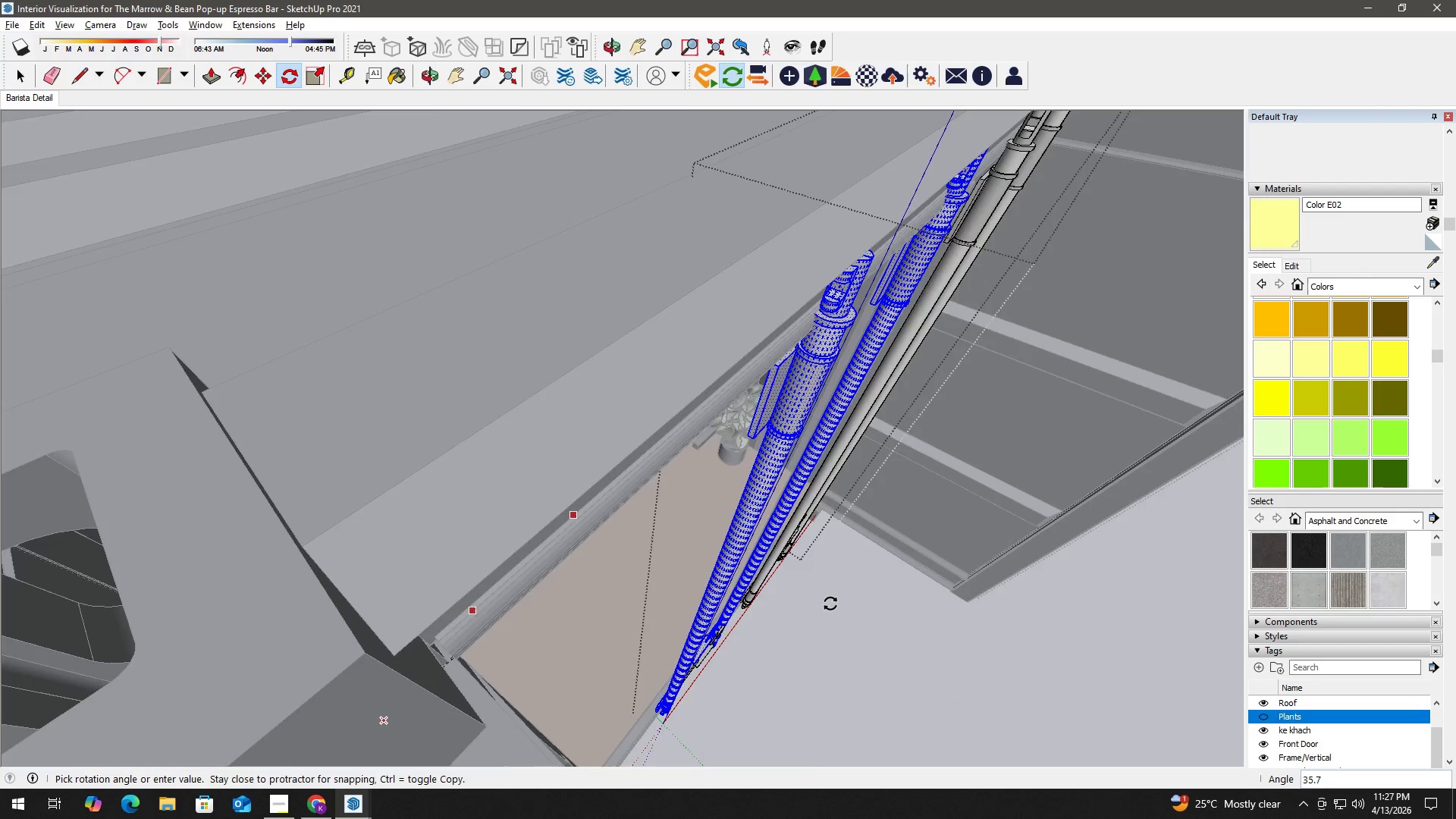 
hold_key(key=ShiftLeft, duration=1.12)
 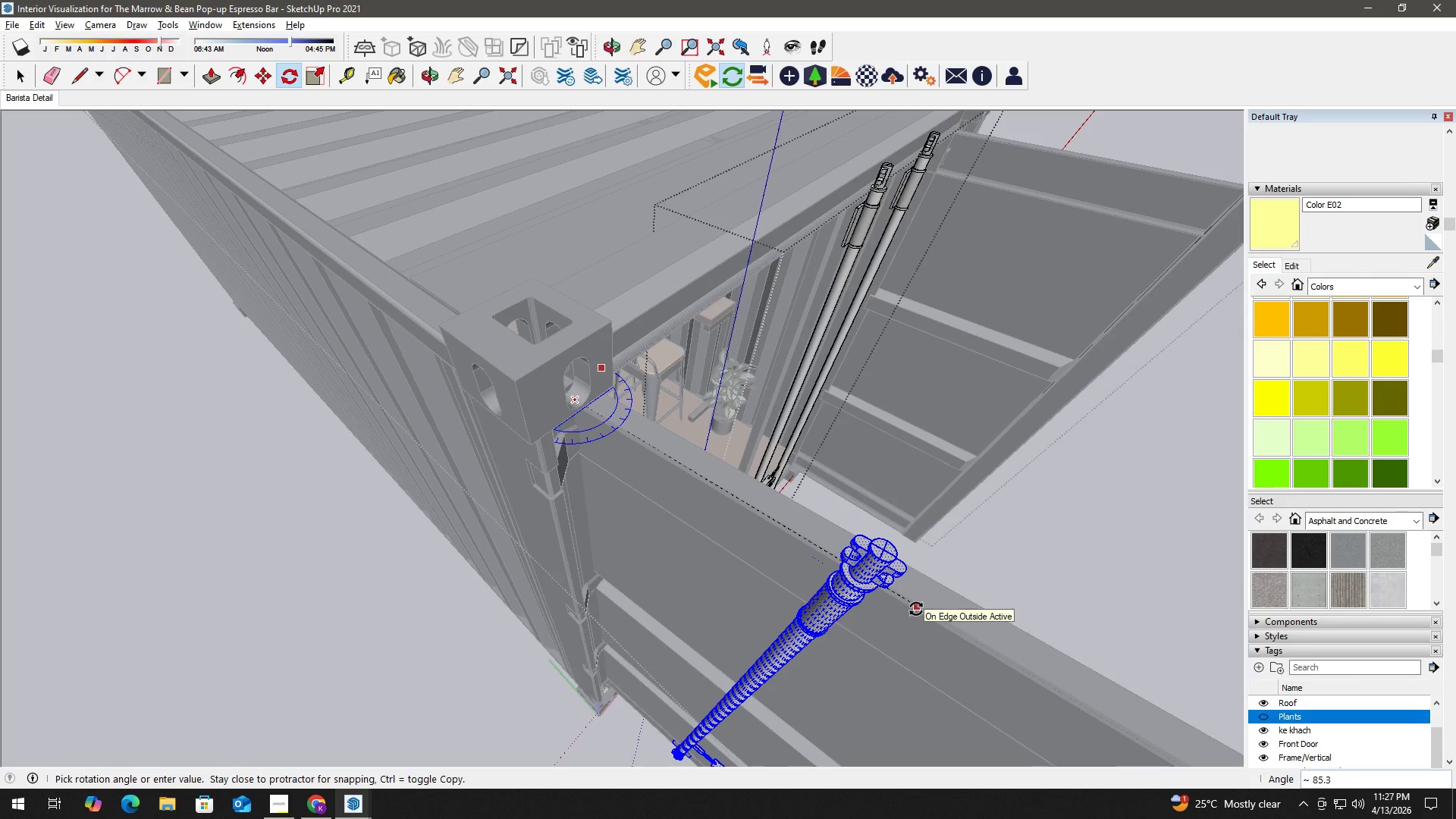 
scroll: coordinate [901, 656], scroll_direction: down, amount: 2.0
 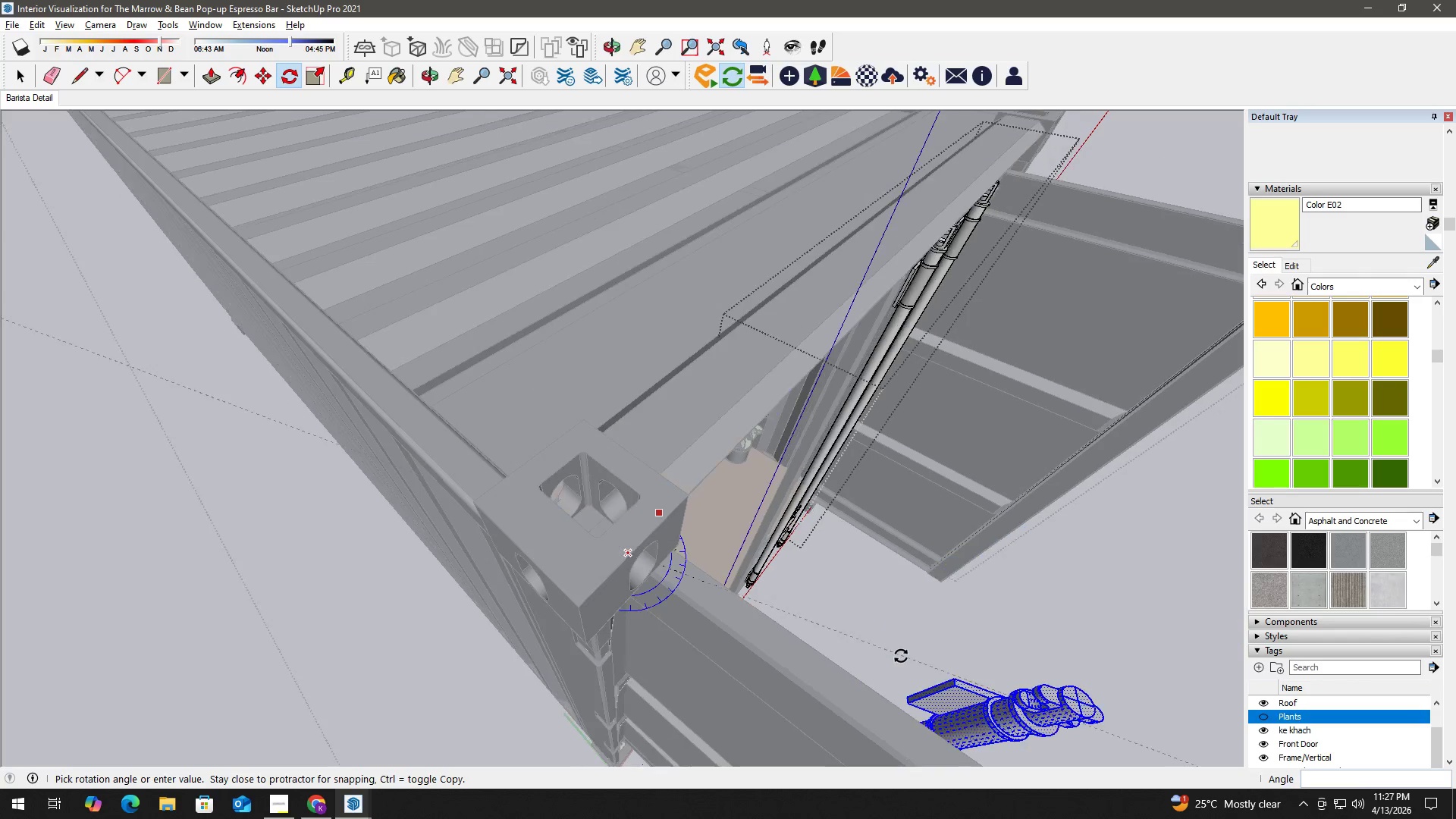 
left_click([916, 608])
 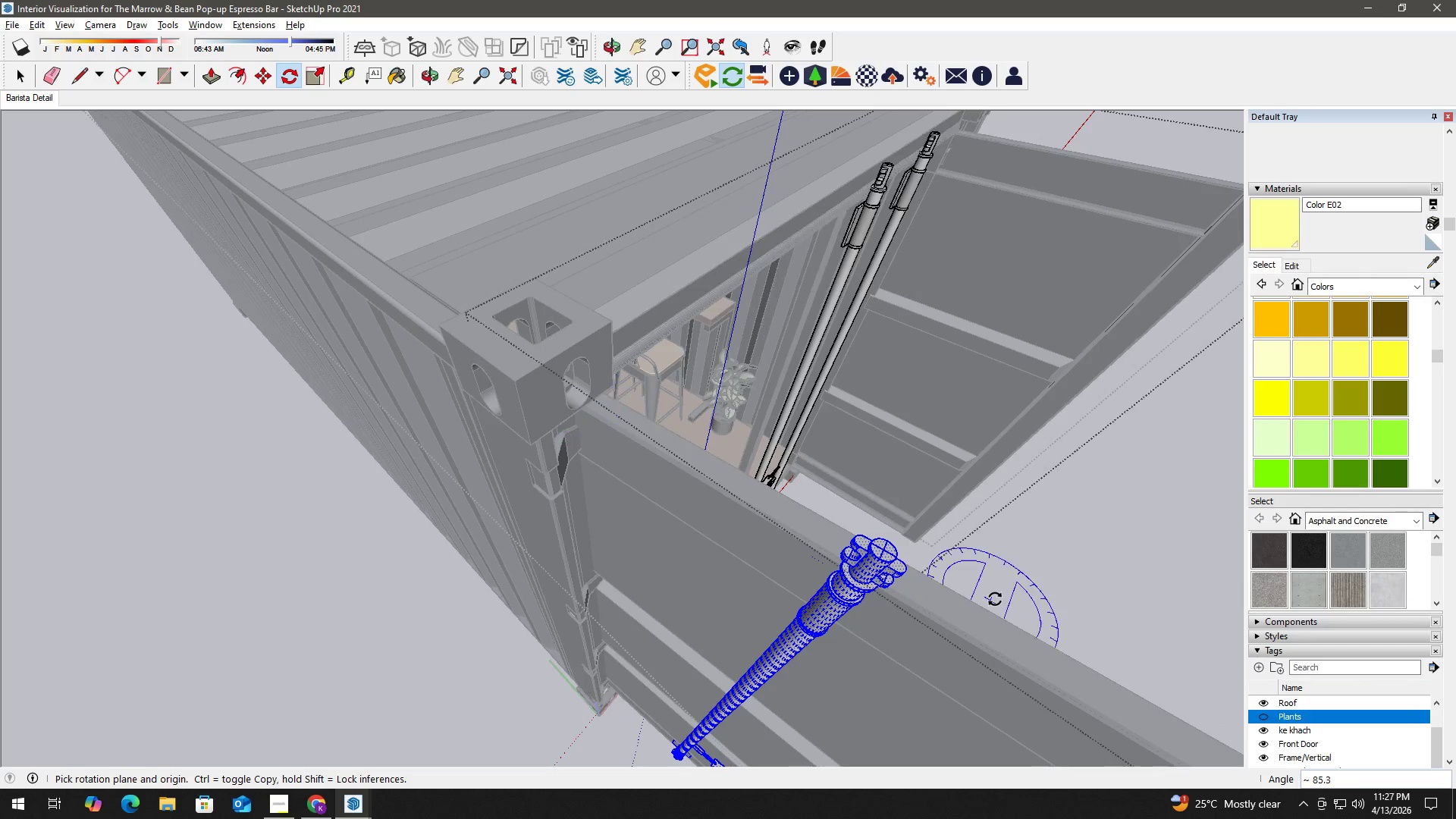 
key(Space)
 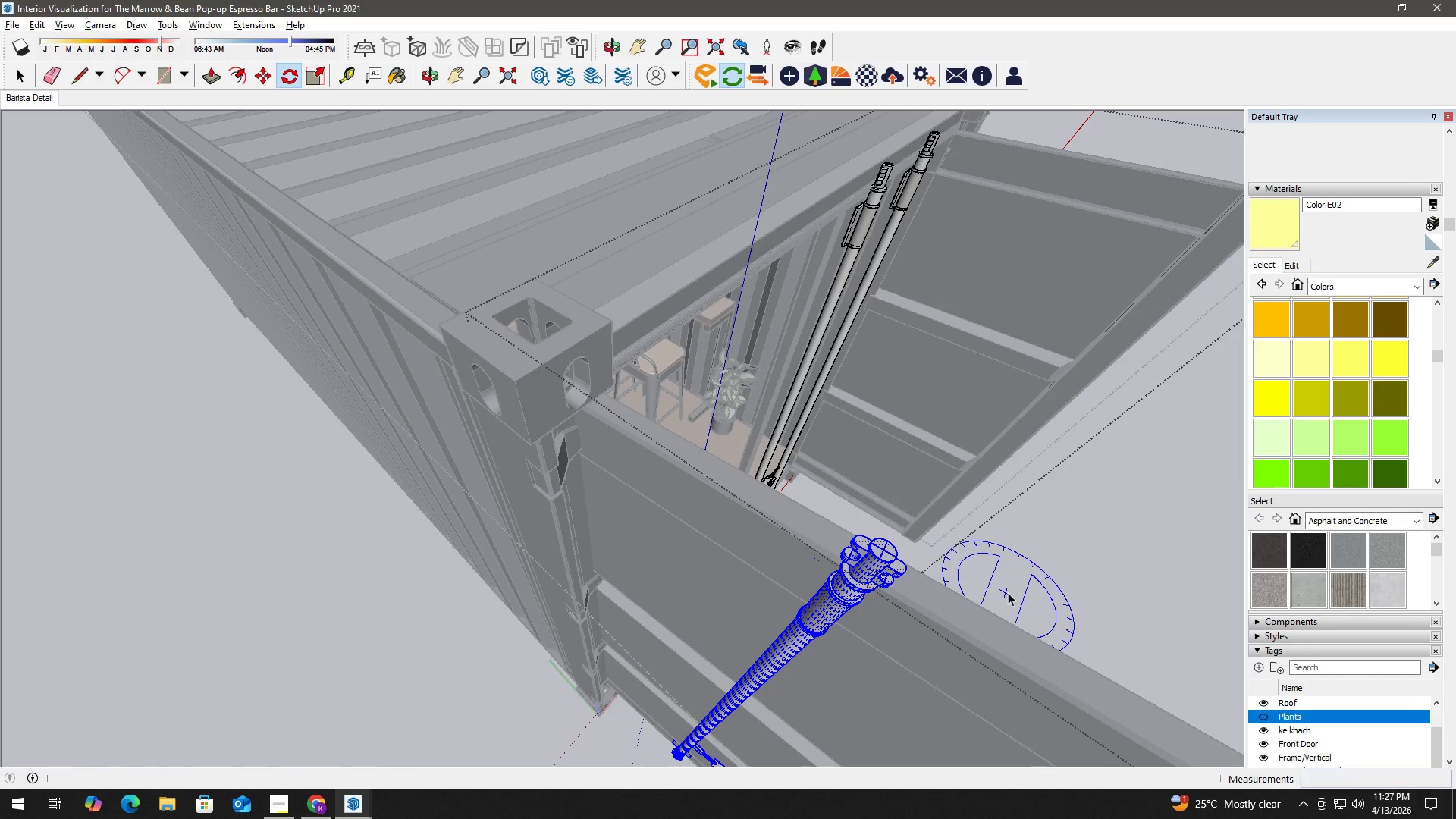 
scroll: coordinate [1009, 592], scroll_direction: down, amount: 3.0
 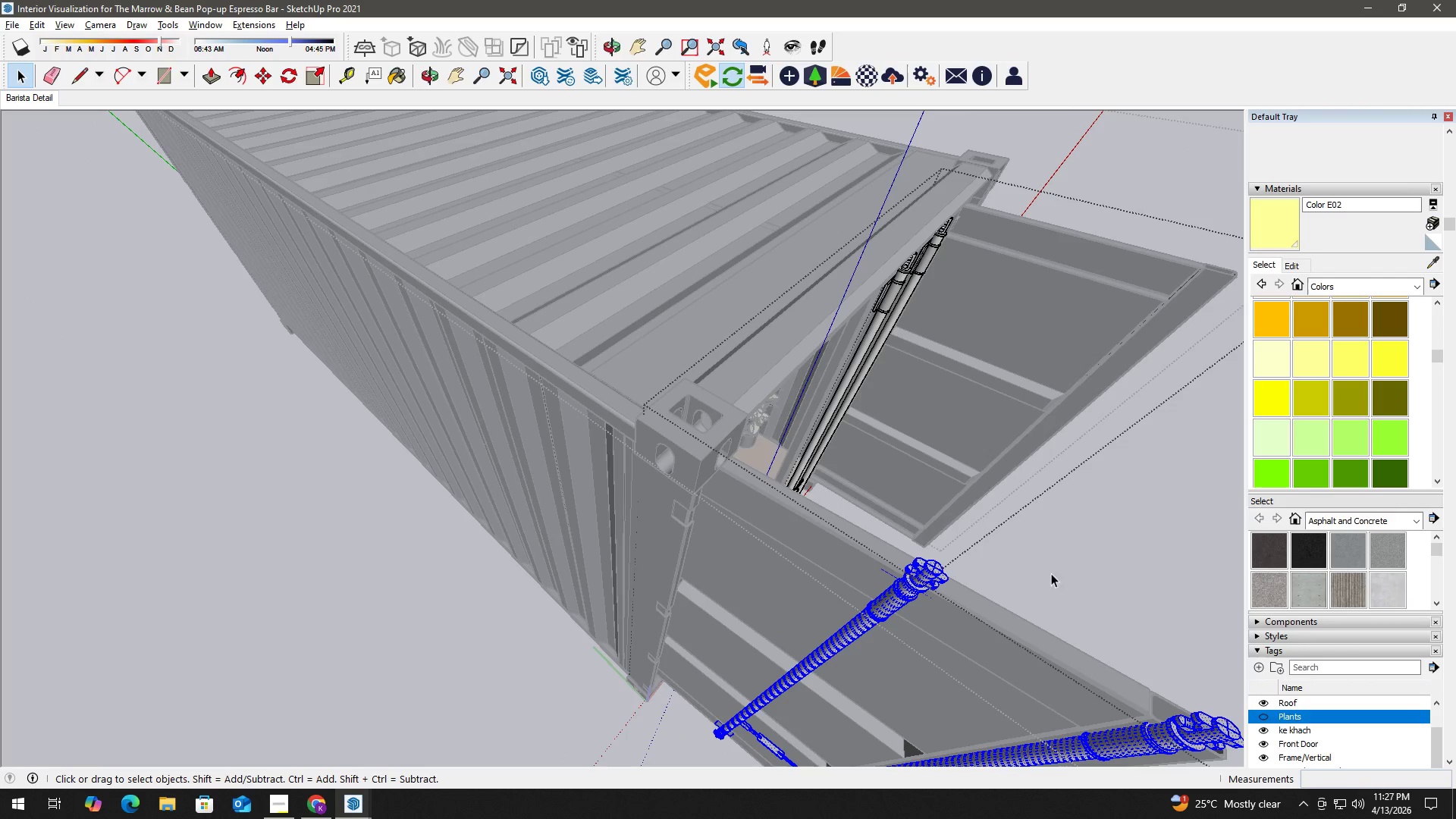 
key(H)
 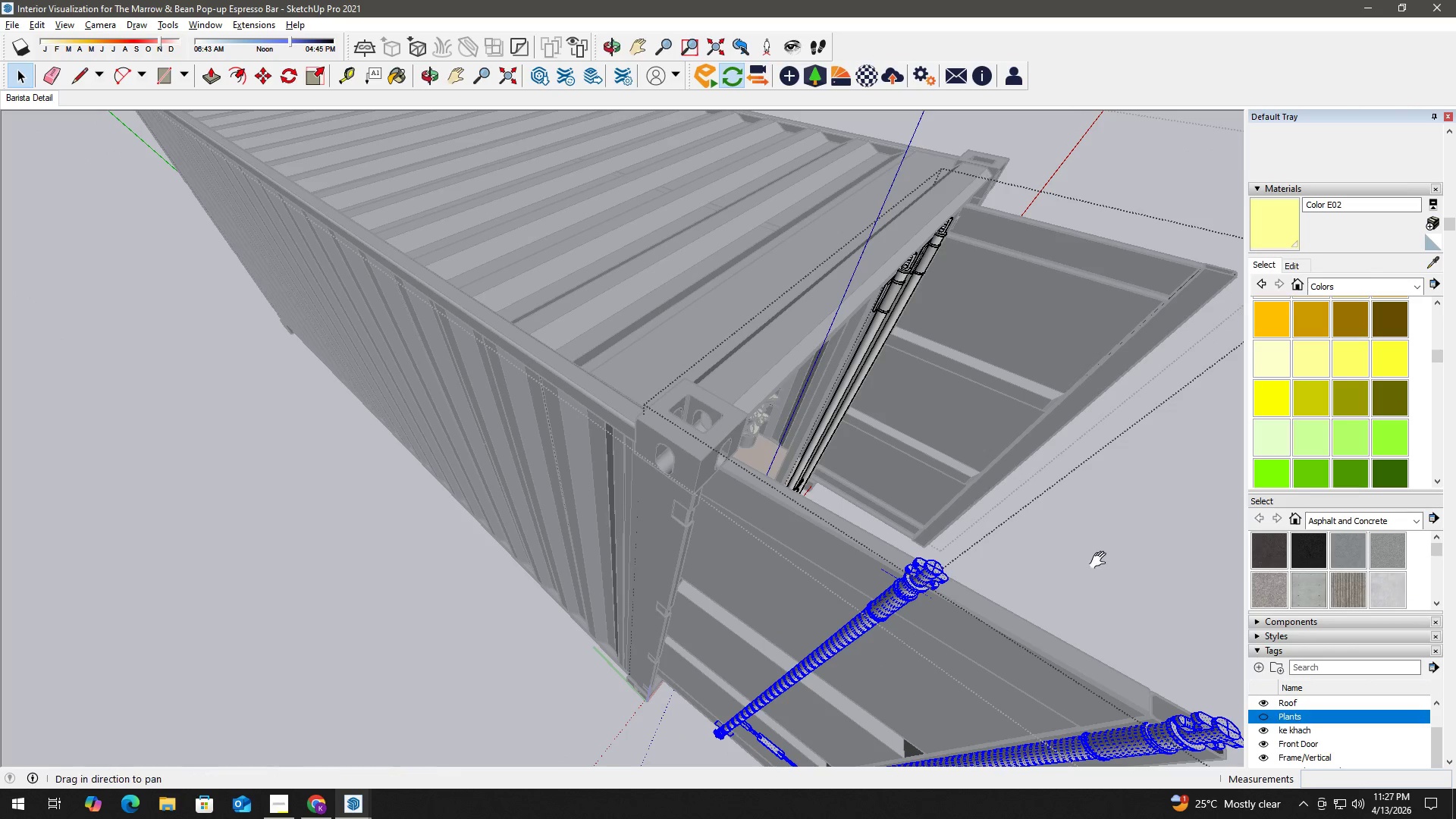 
left_click_drag(start_coordinate=[1100, 560], to_coordinate=[868, 405])
 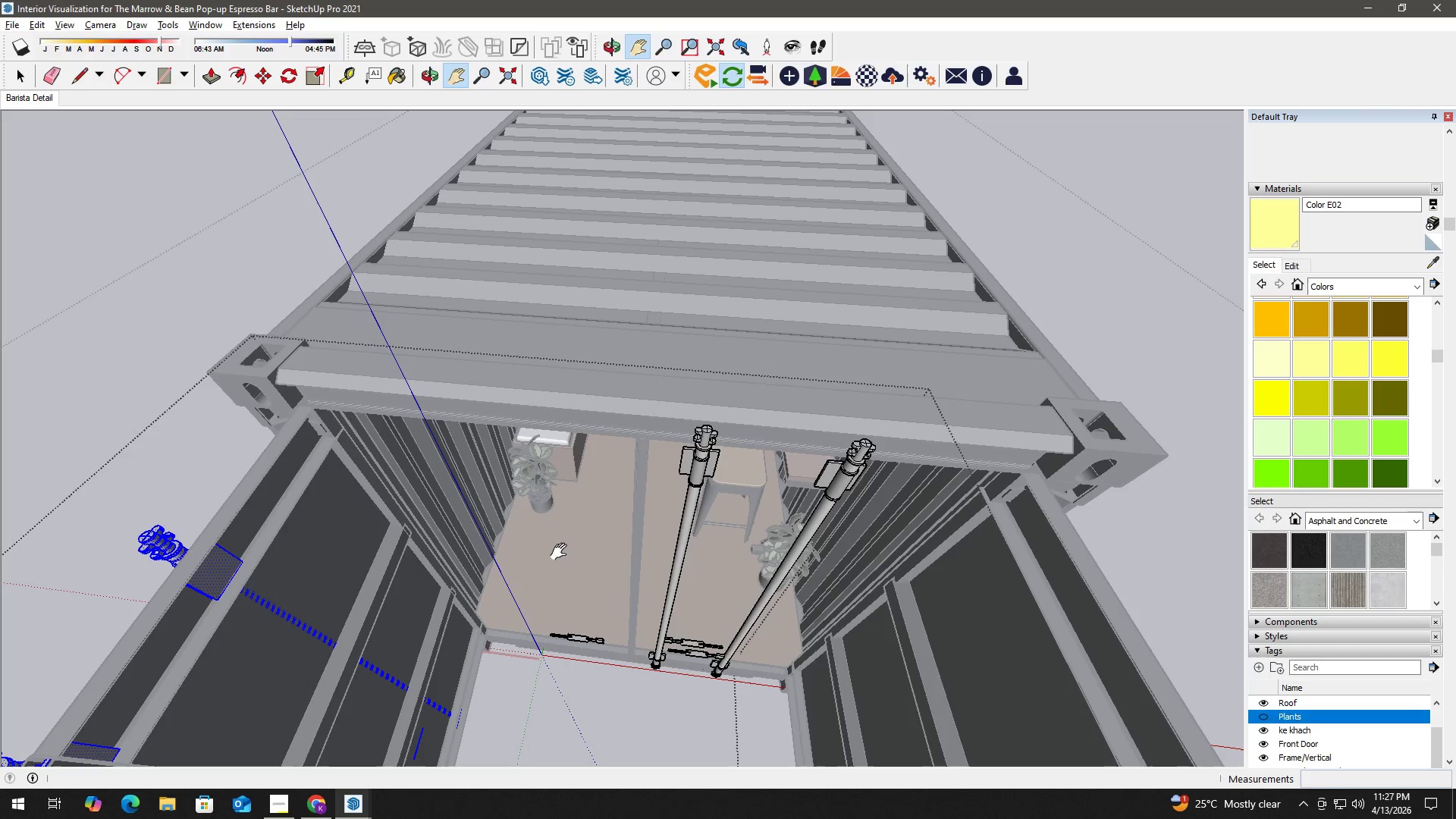 
wait(5.08)
 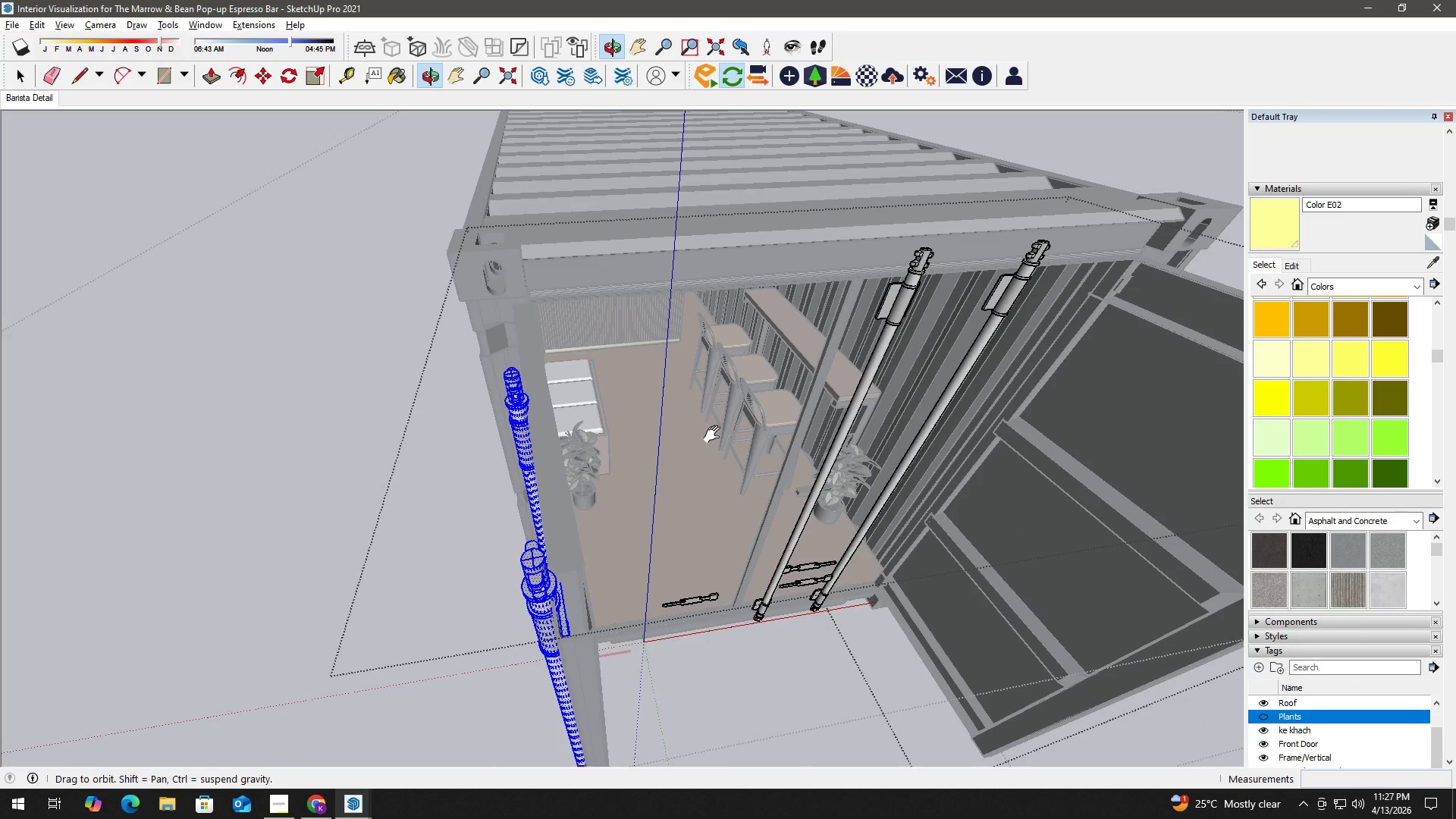 
key(Control+Z)
 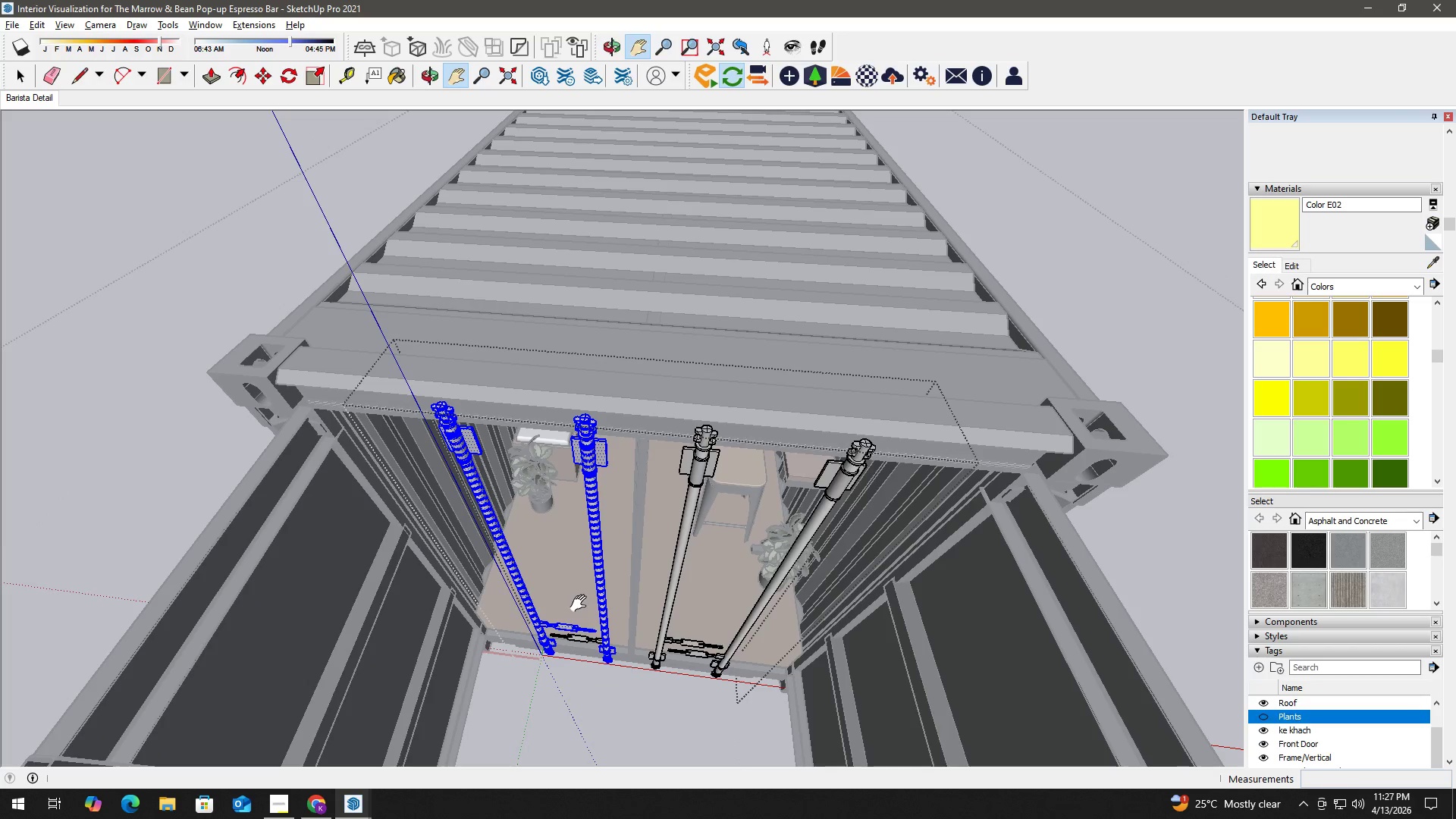 
key(Space)
 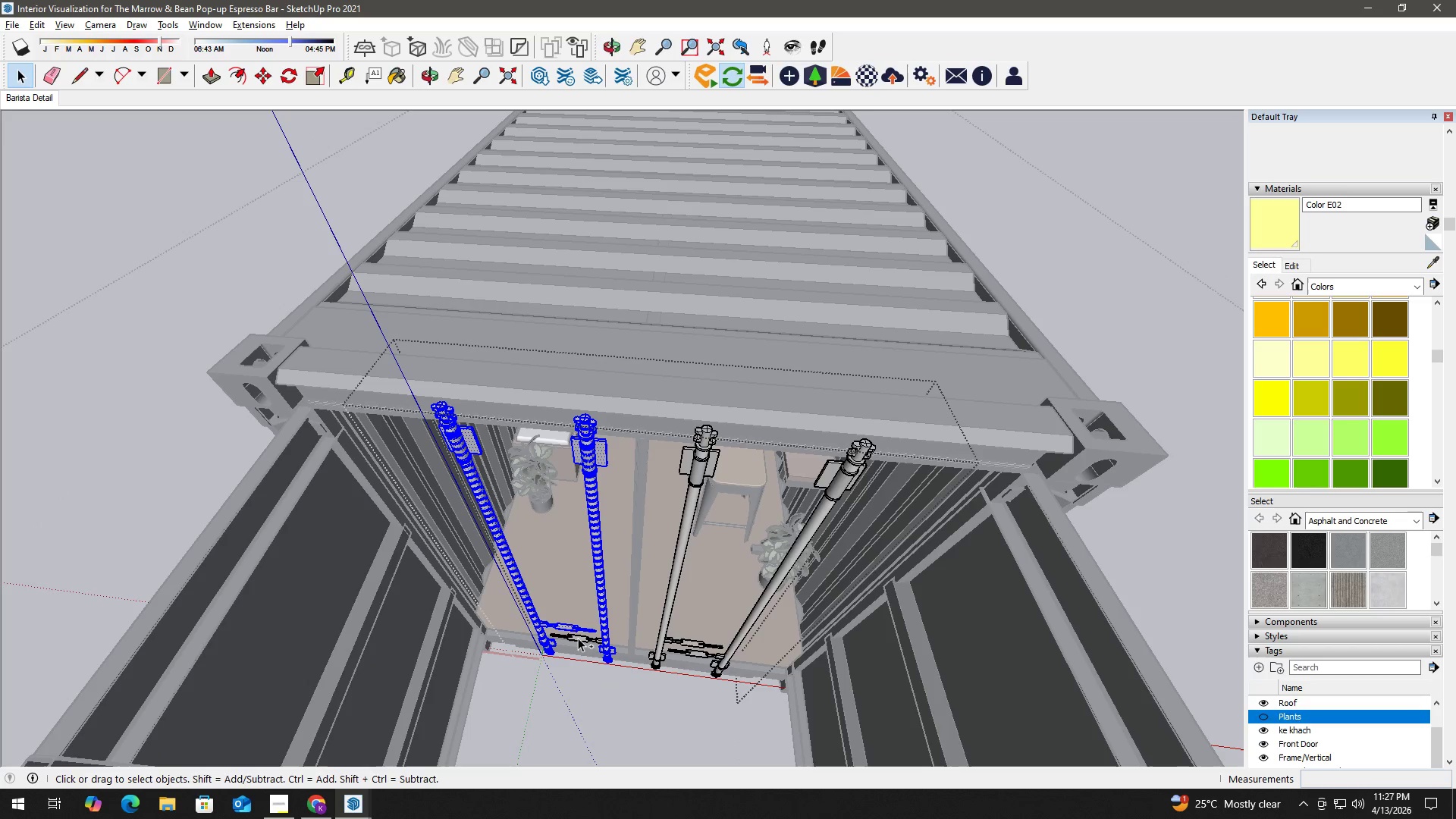 
hold_key(key=ControlLeft, duration=1.53)
double_click([578, 637])
 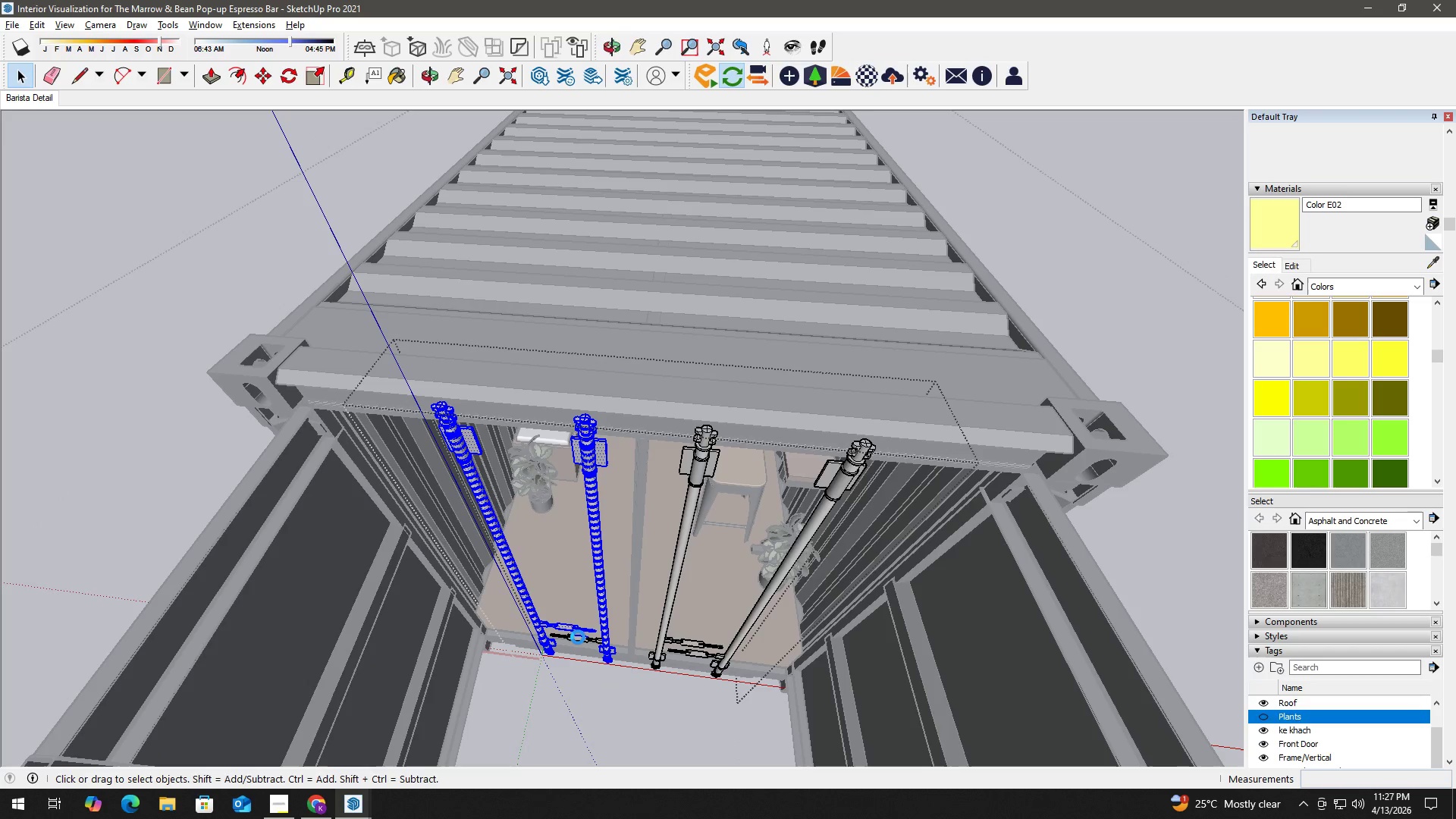 
triple_click([578, 637])
 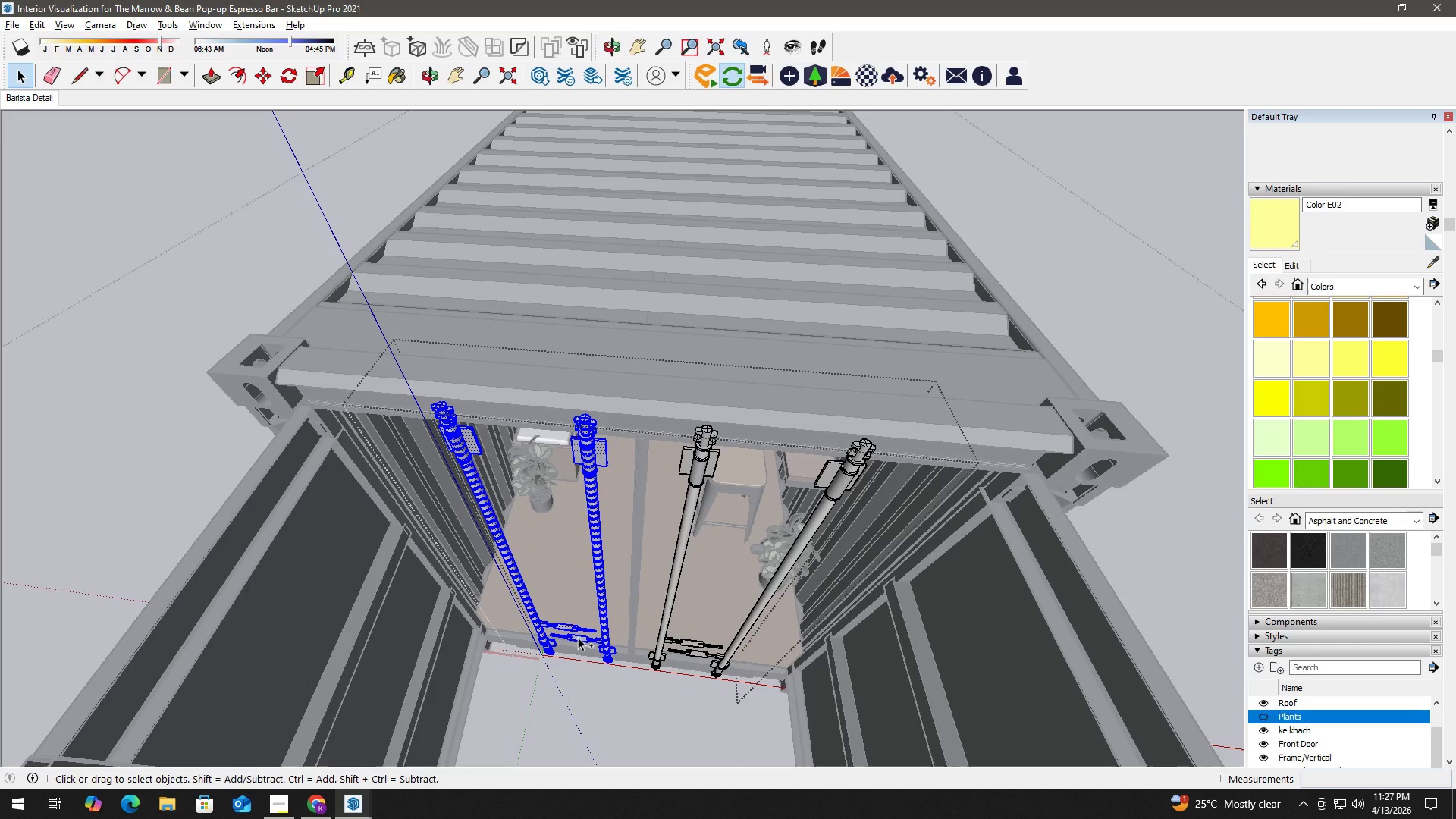 
key(Control+ControlLeft)
 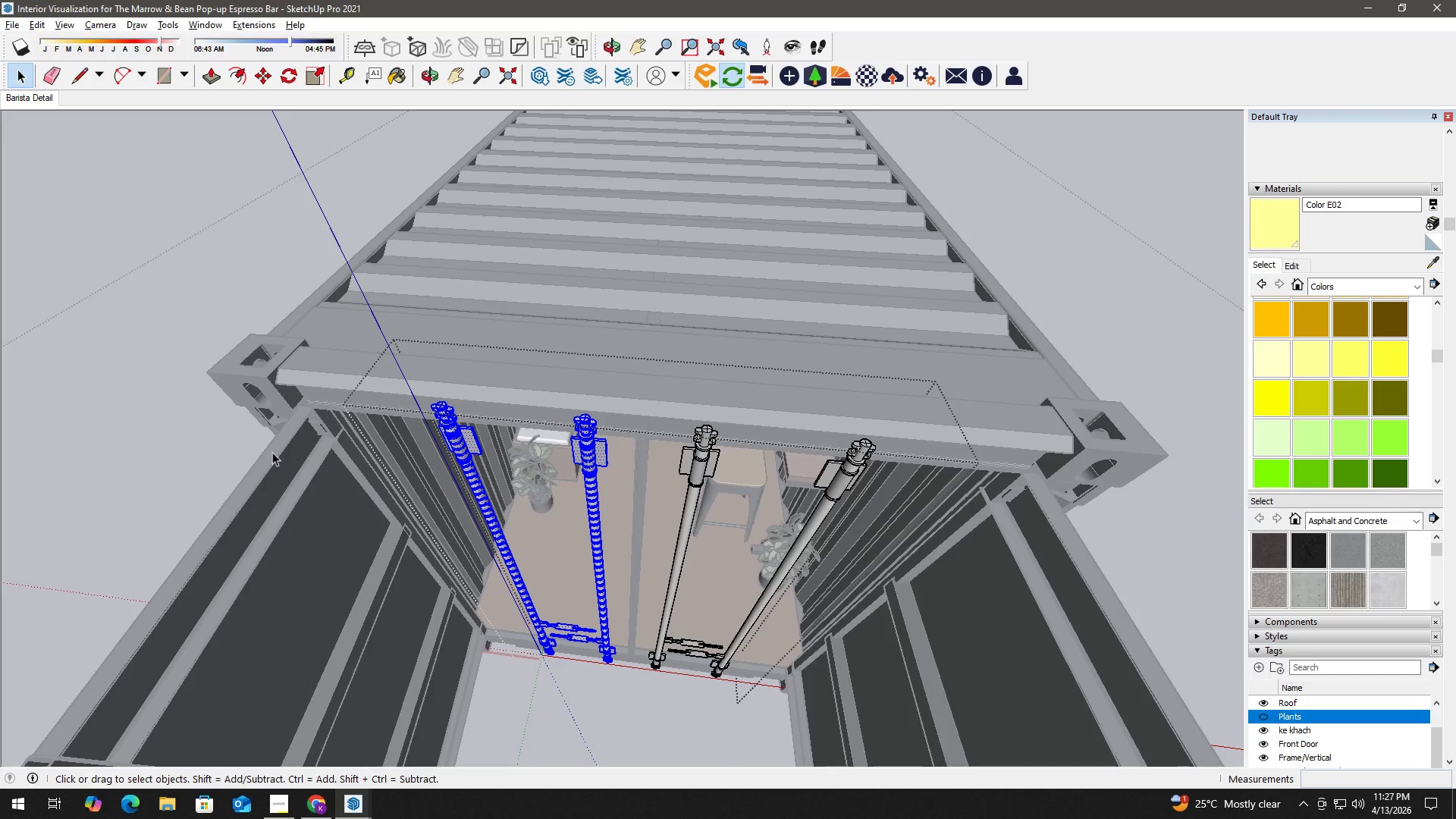 
key(Q)
 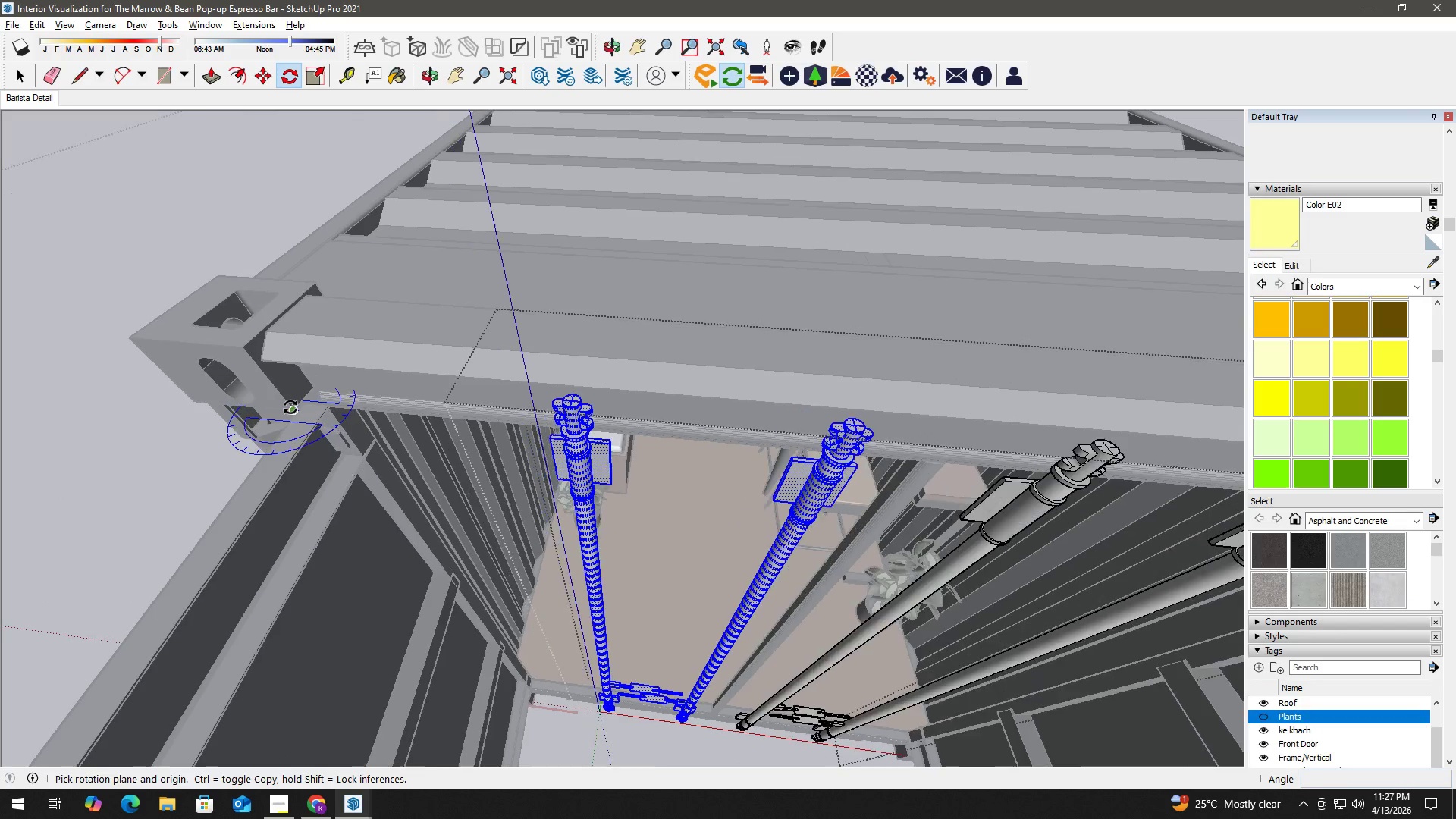 
scroll: coordinate [297, 412], scroll_direction: up, amount: 29.0
 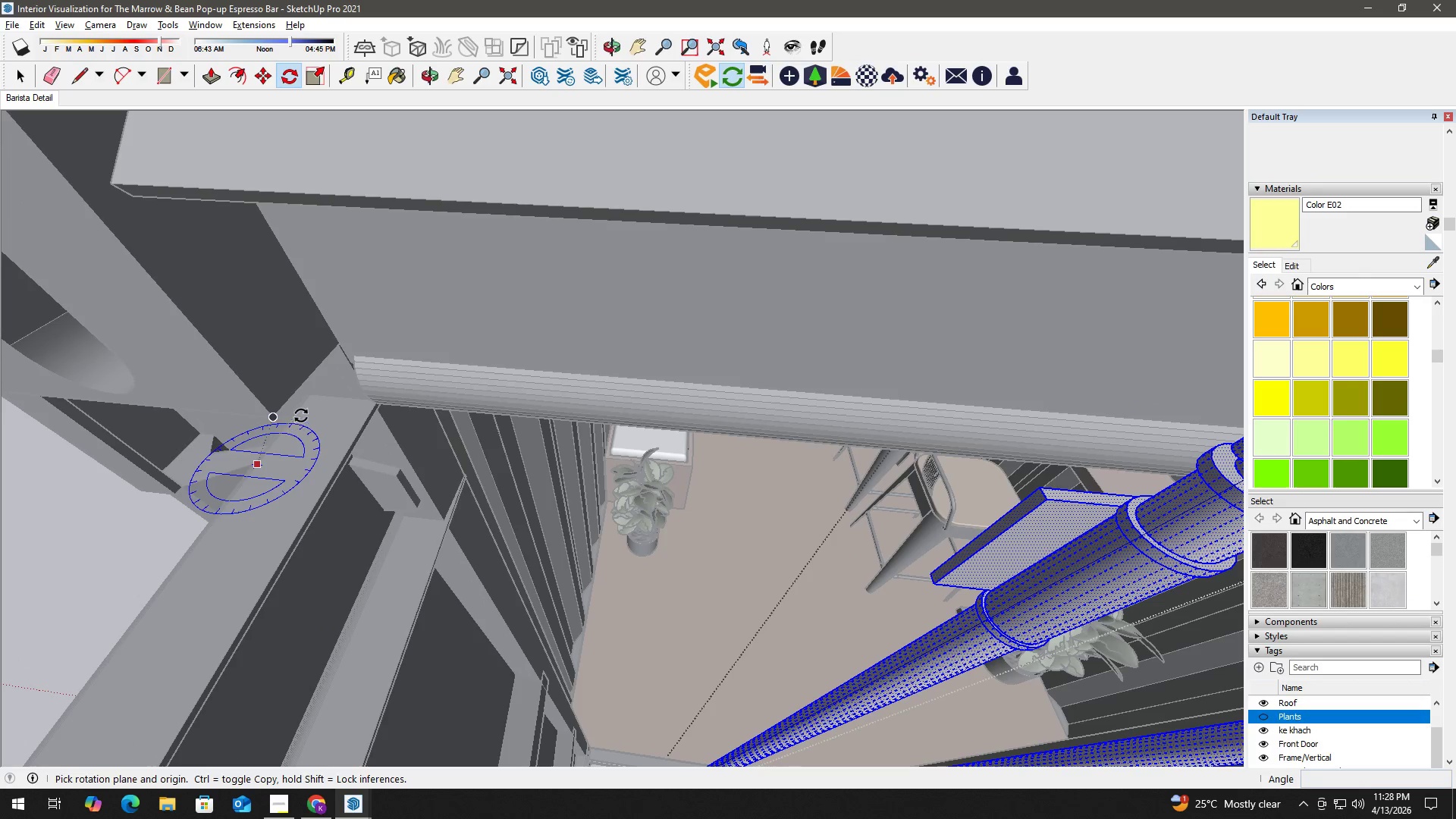 
left_click([310, 395])
 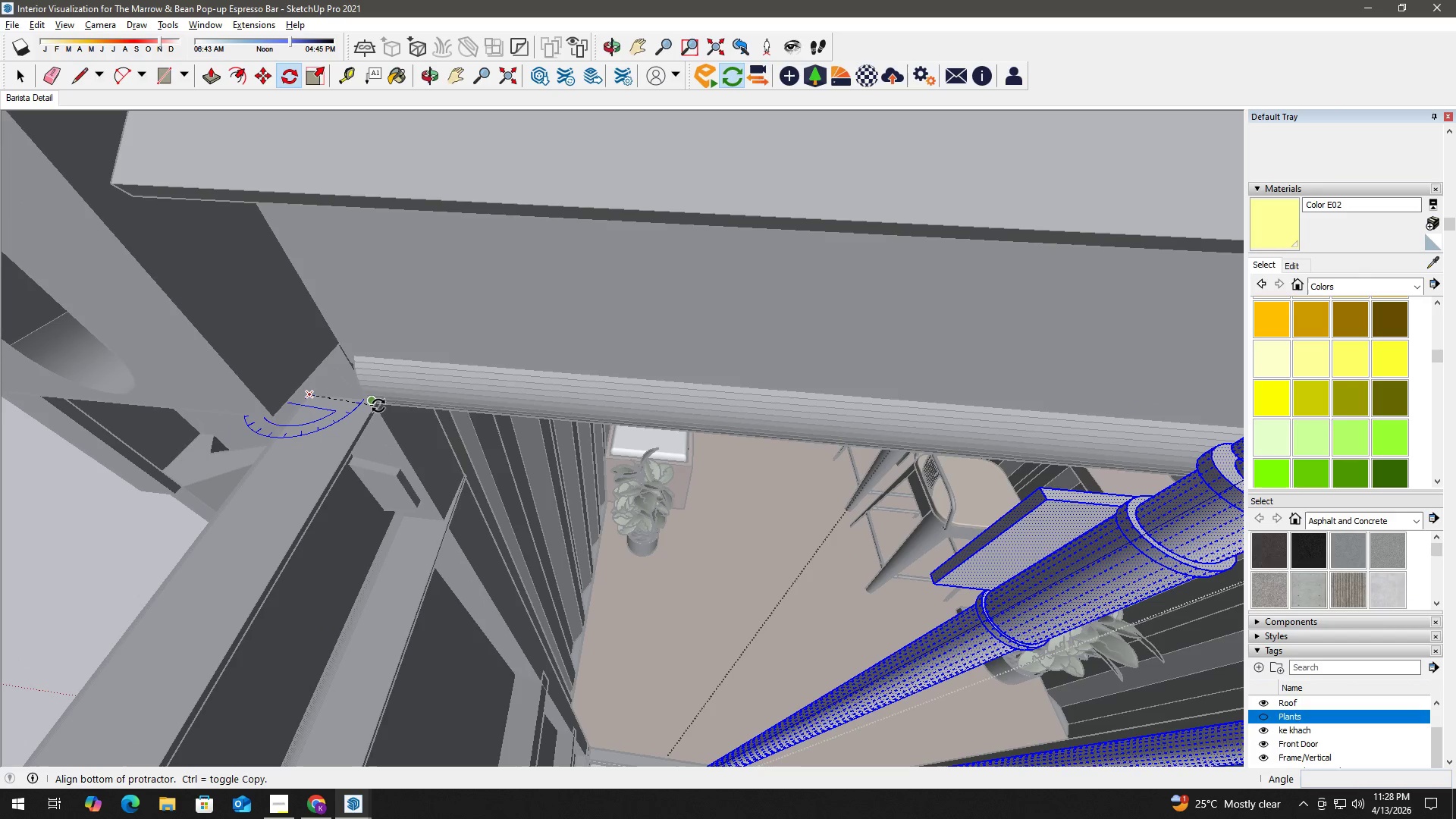 
scroll: coordinate [373, 481], scroll_direction: up, amount: 24.0
 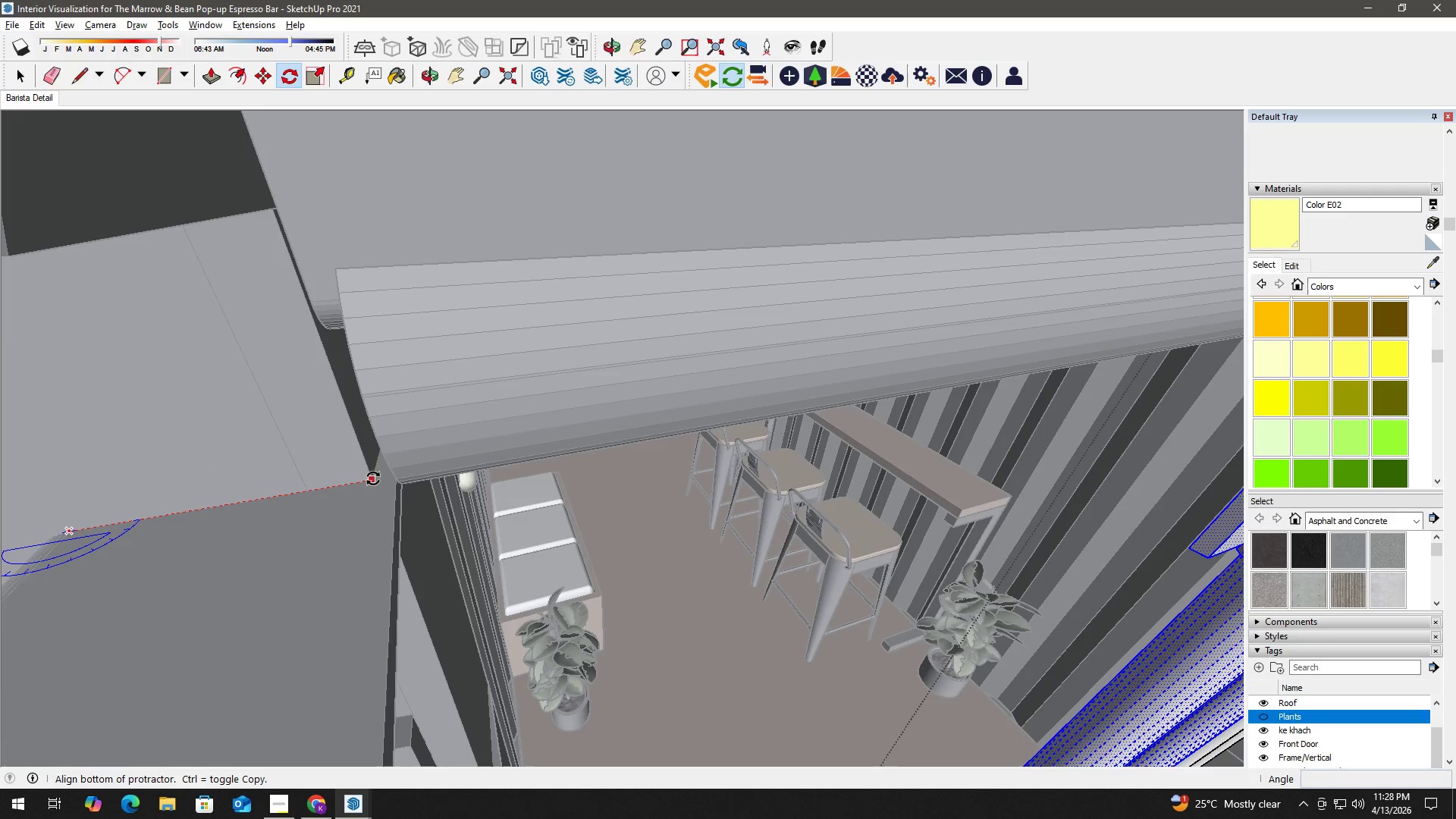 
left_click([373, 479])
 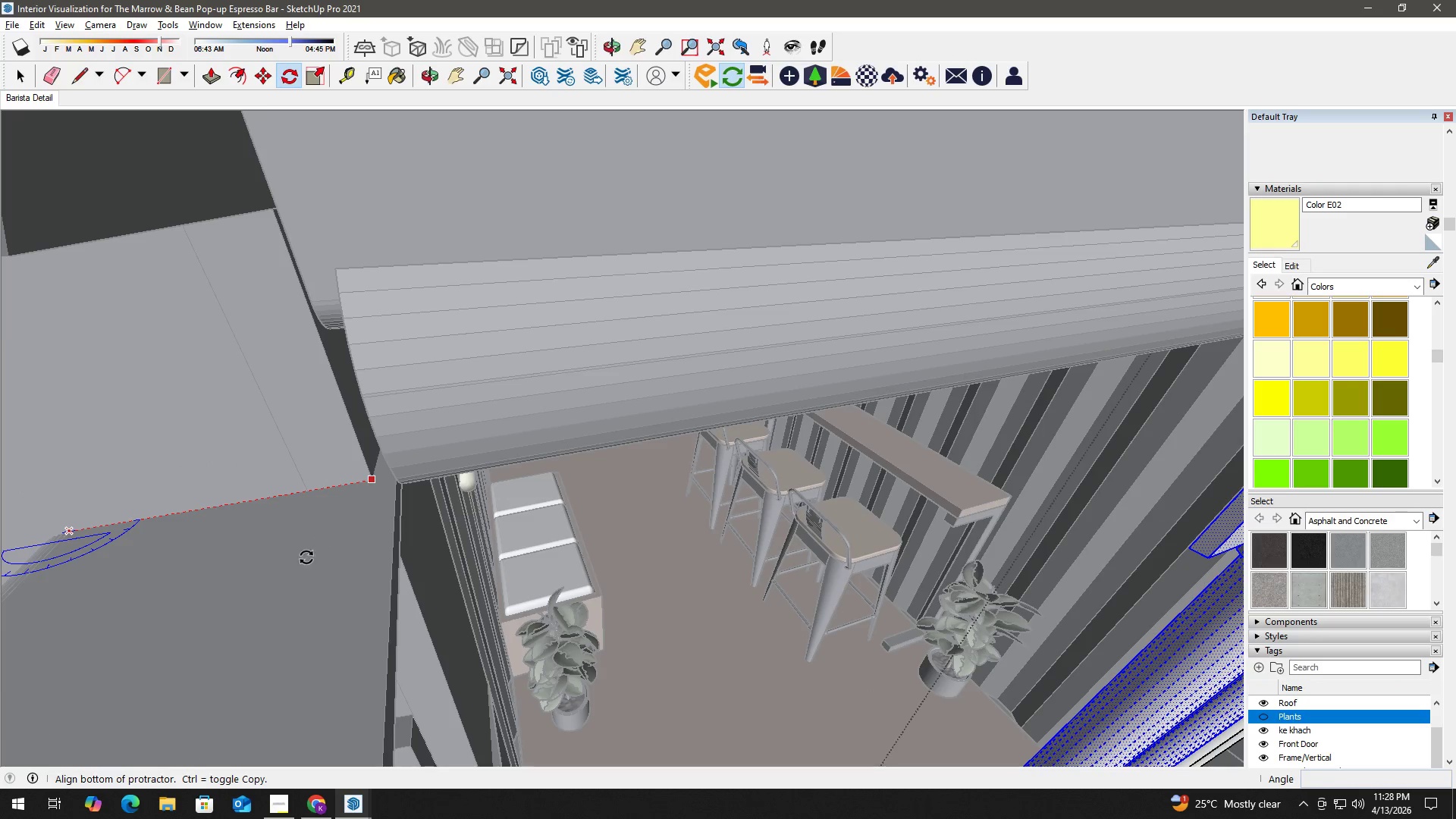 
hold_key(key=ShiftLeft, duration=0.77)
 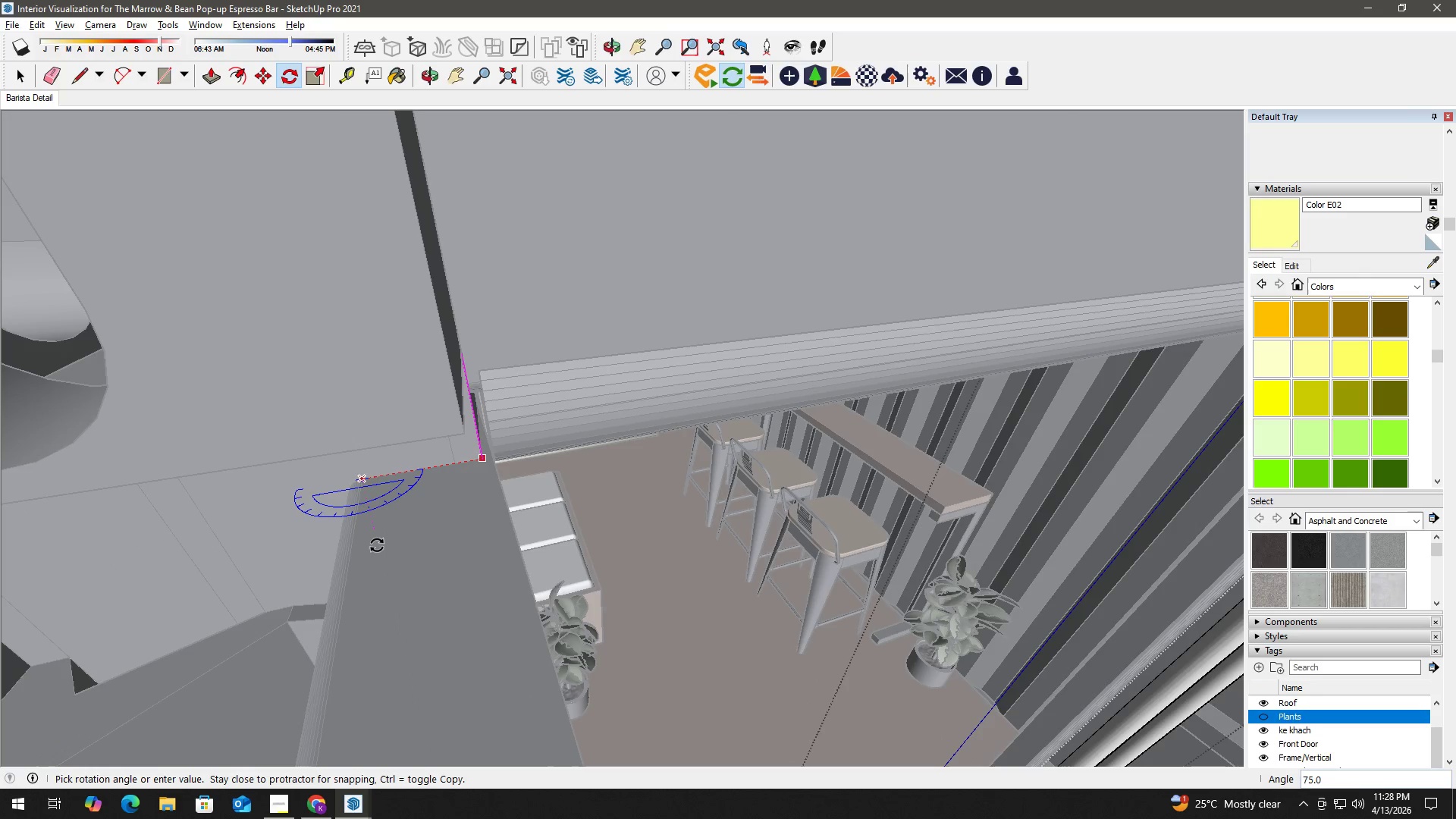 
scroll: coordinate [504, 501], scroll_direction: down, amount: 24.0
 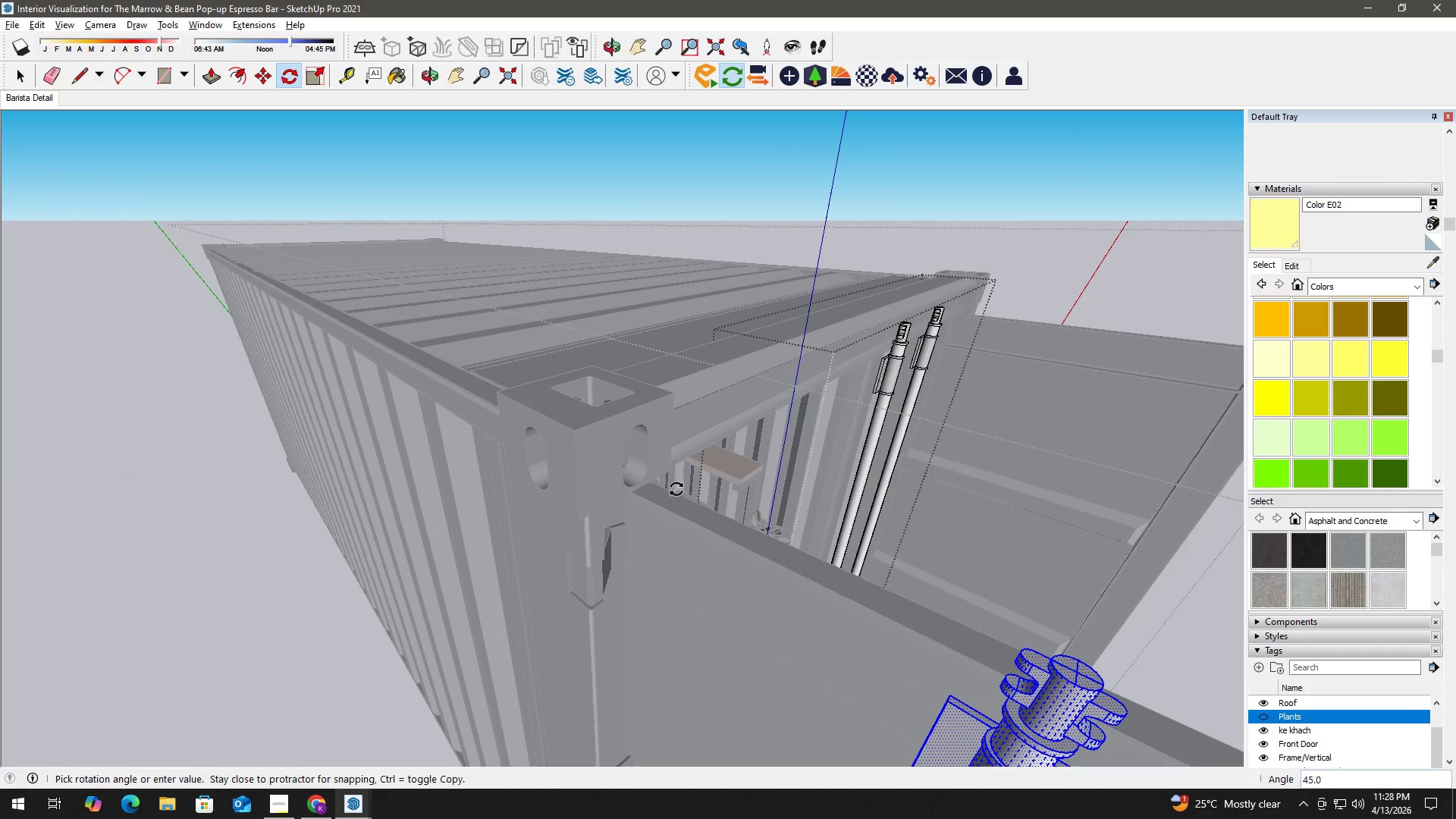 
scroll: coordinate [663, 498], scroll_direction: up, amount: 2.0
 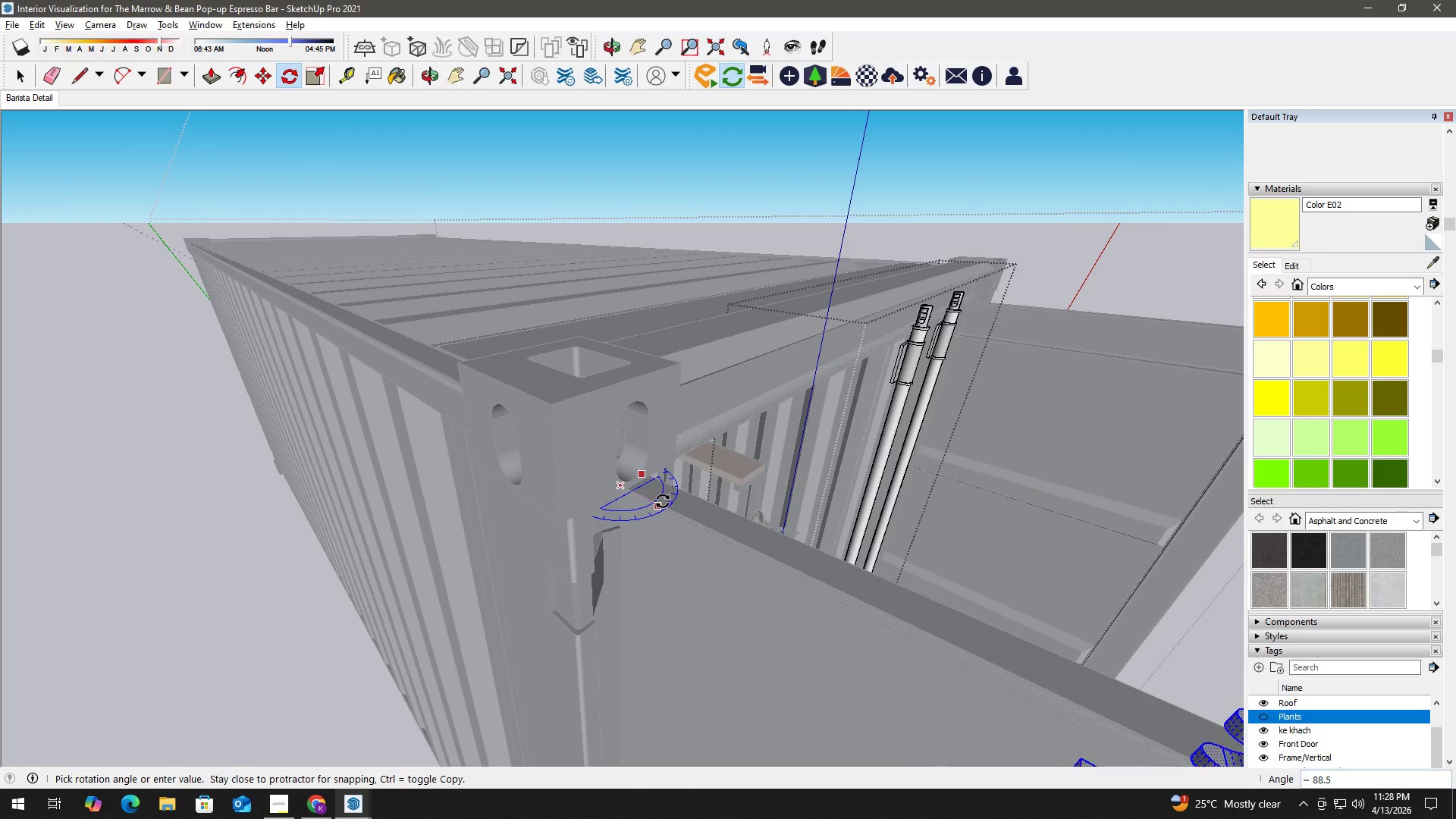 
wait(5.66)
 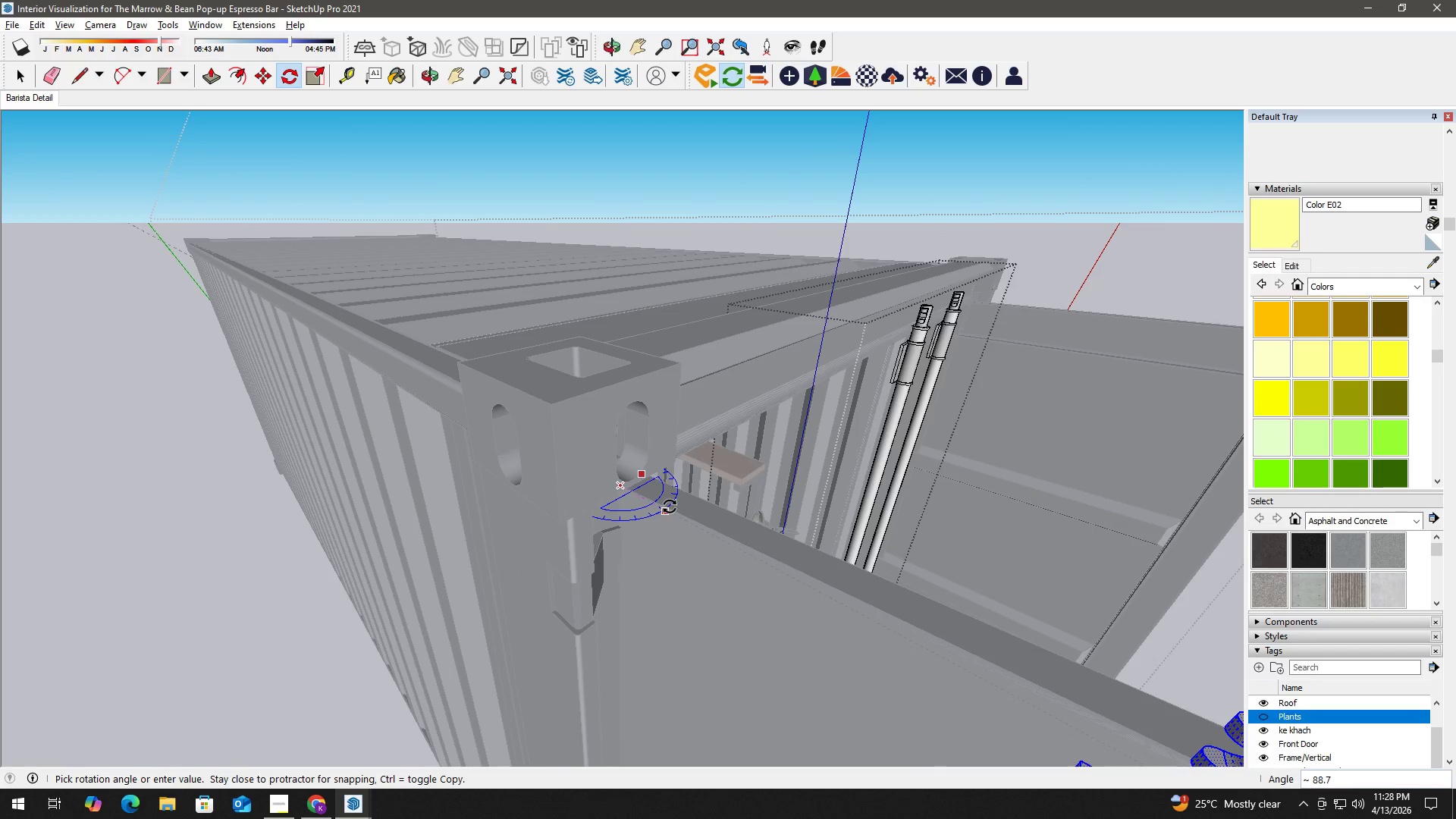 
left_click([663, 501])
 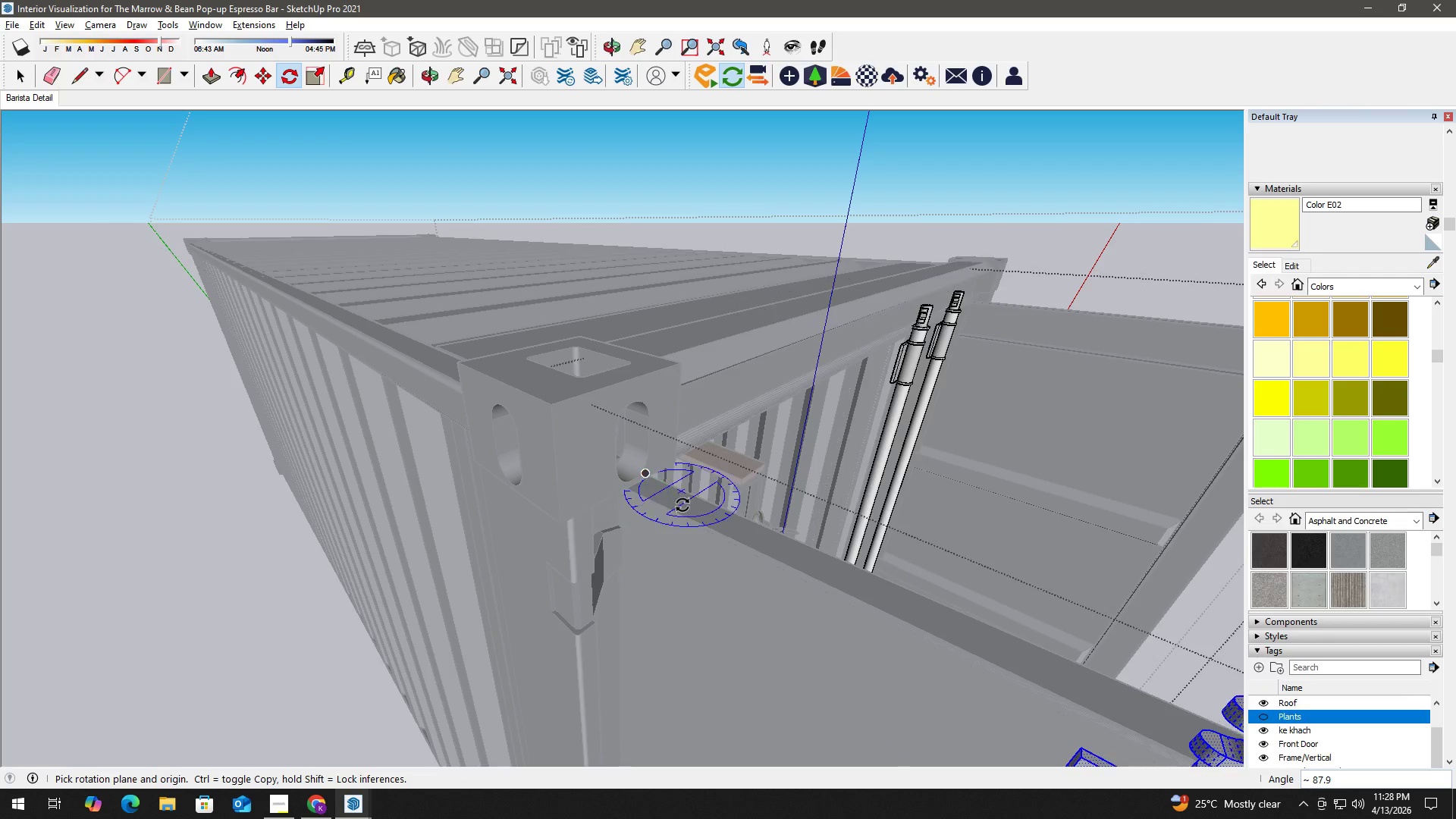 
scroll: coordinate [774, 513], scroll_direction: down, amount: 22.0
 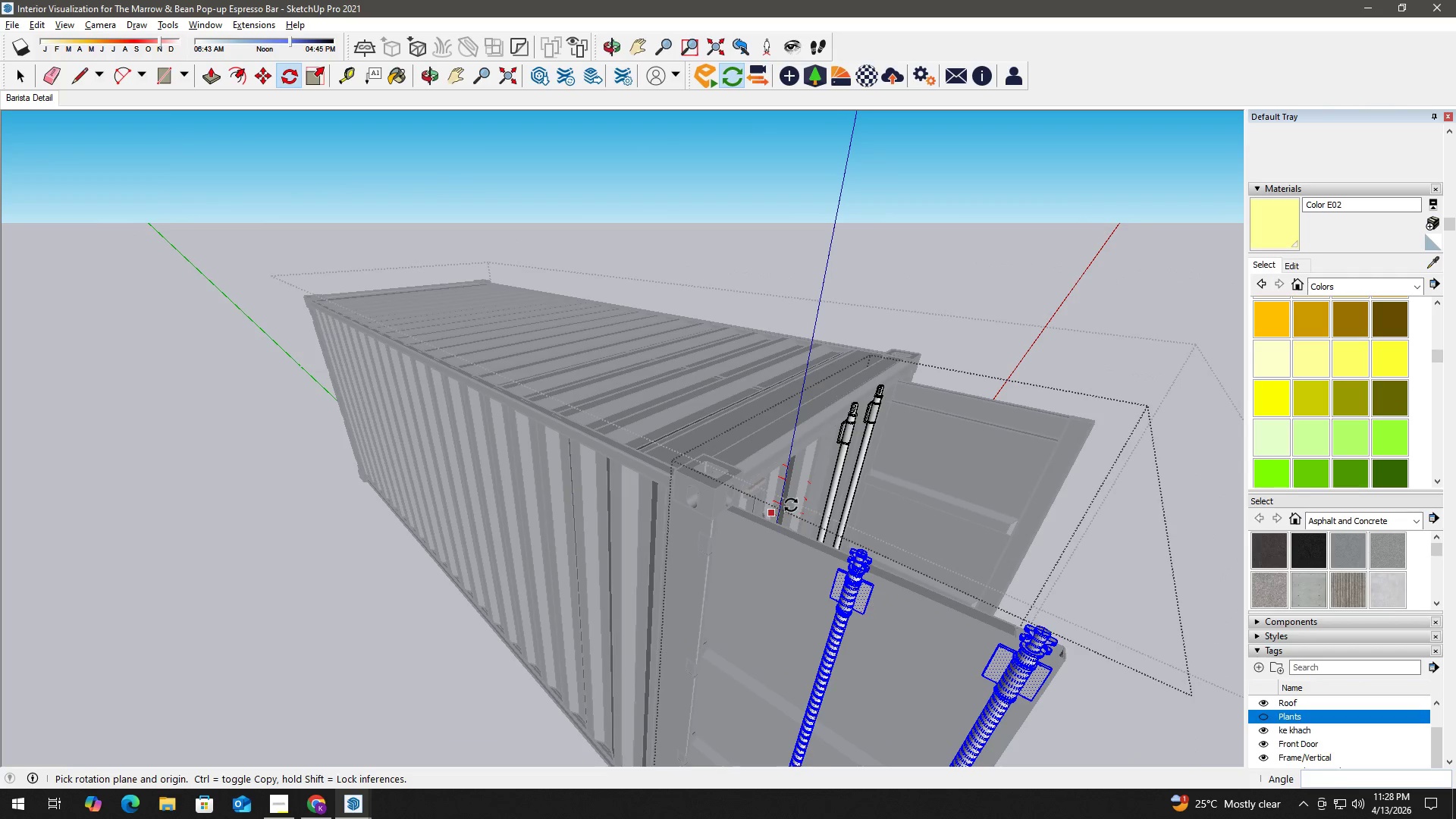 
key(H)
 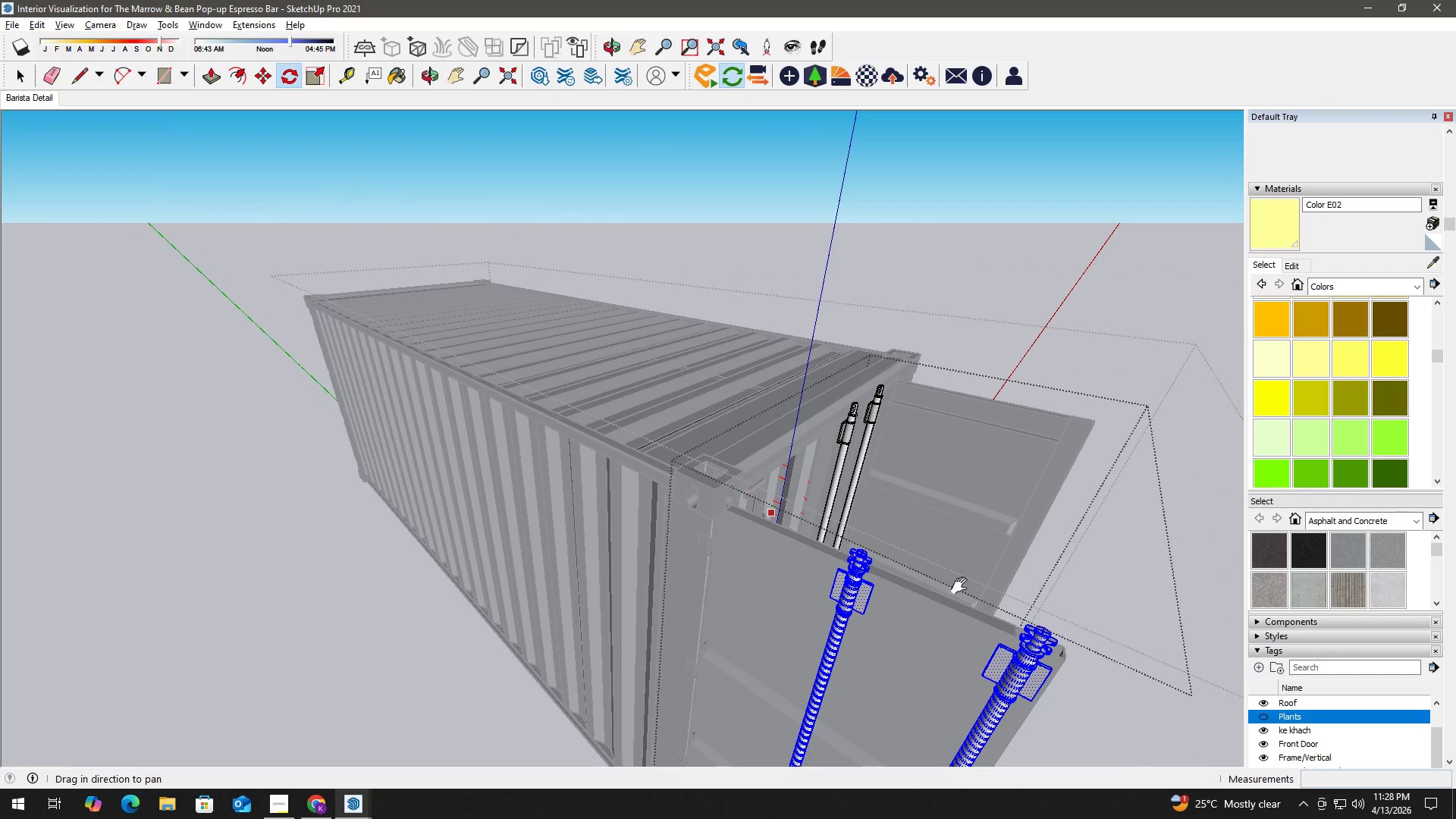 
left_click_drag(start_coordinate=[962, 586], to_coordinate=[782, 358])
 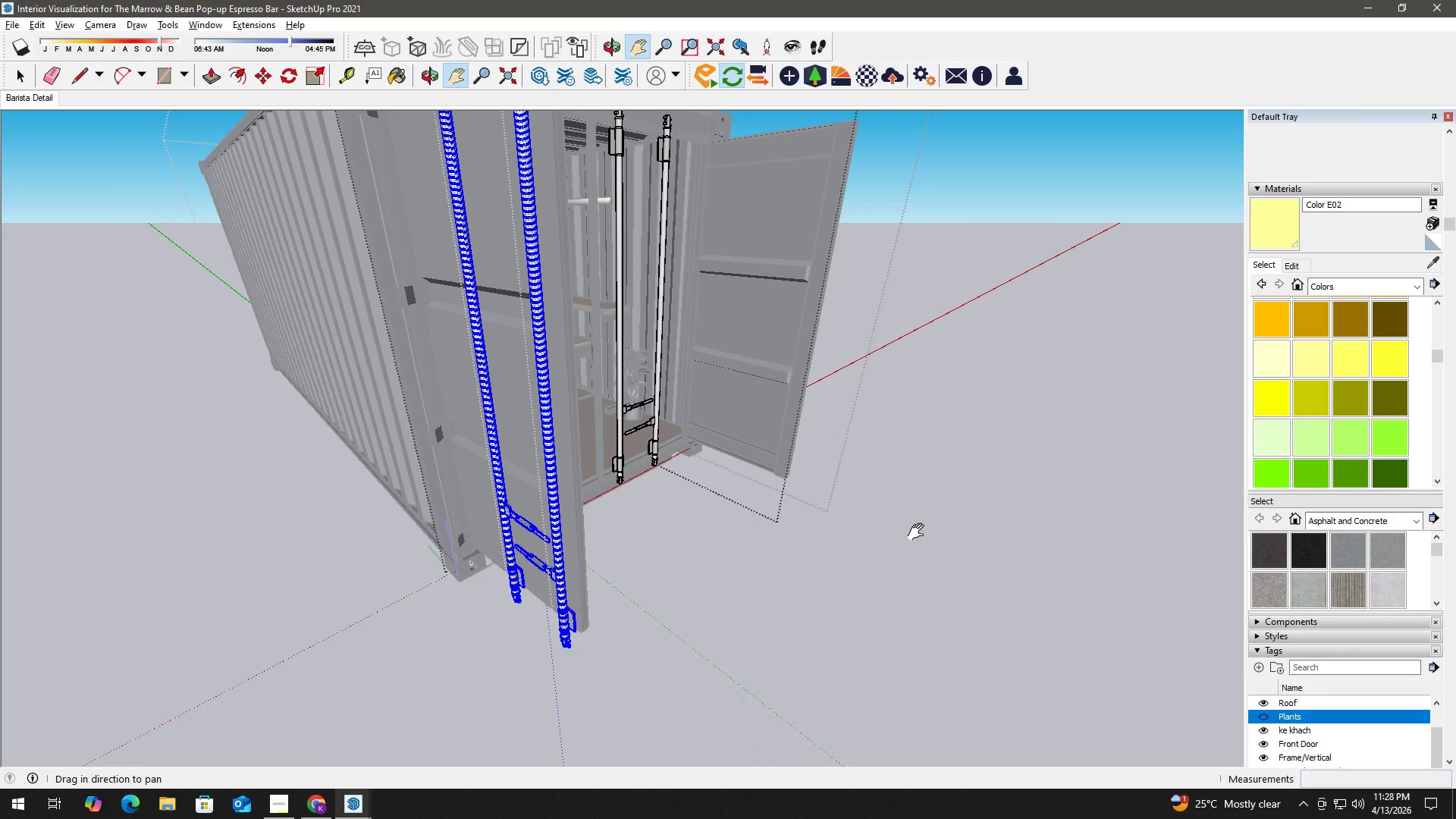 
key(Space)
 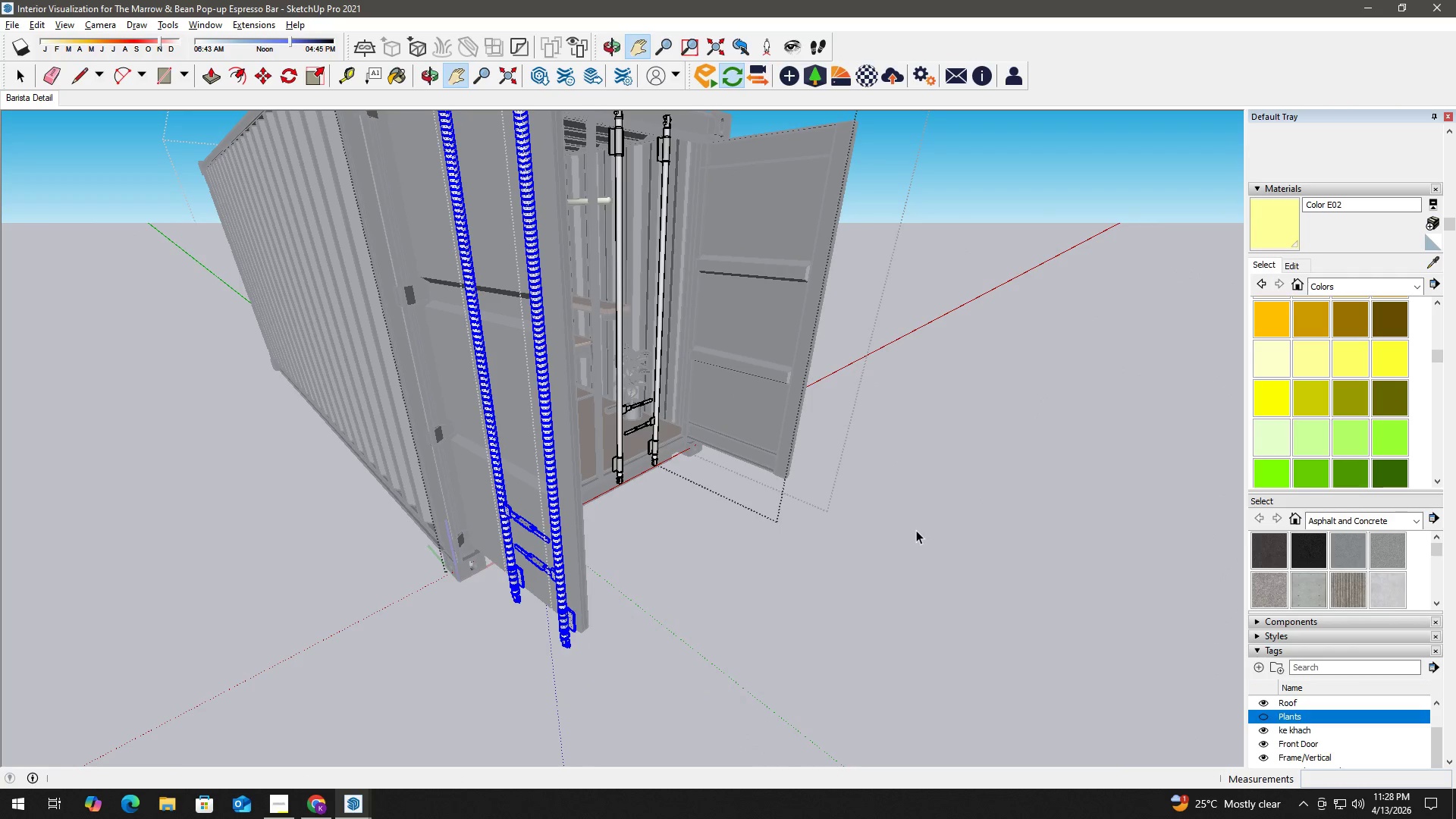 
left_click([916, 529])
 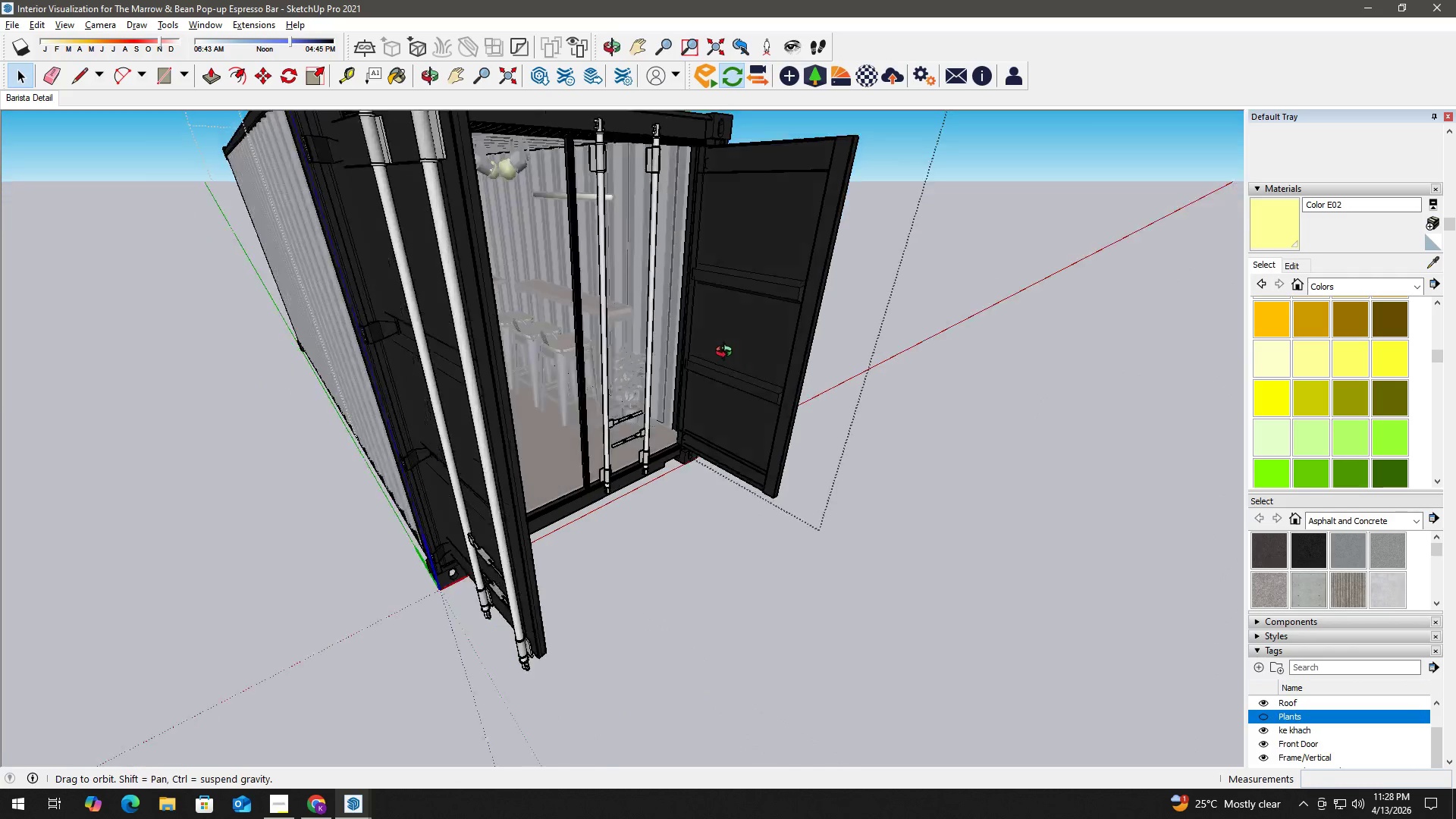 
left_click([557, 196])
 